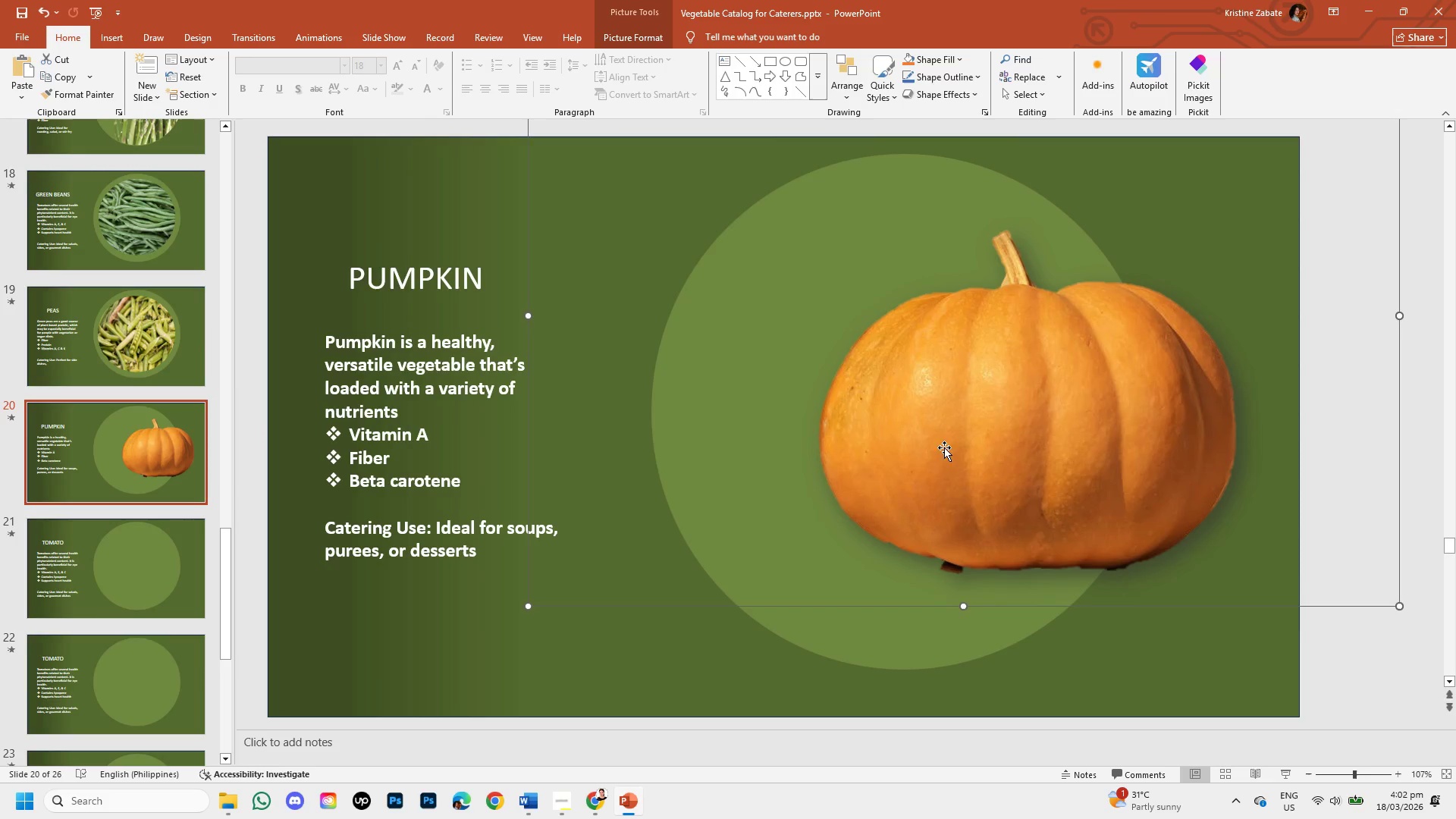 
left_click_drag(start_coordinate=[944, 447], to_coordinate=[816, 436])
 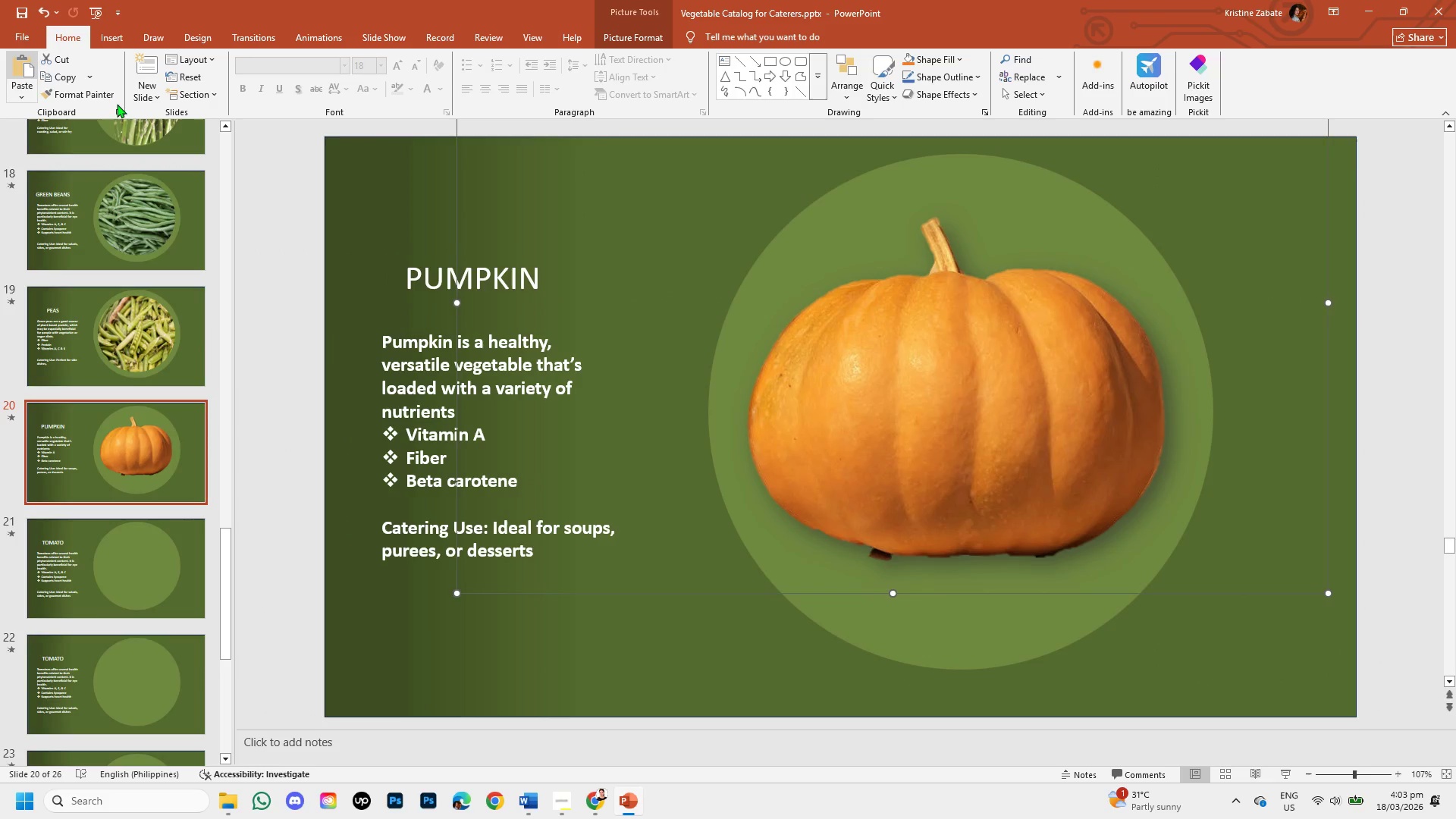 
double_click([877, 327])
 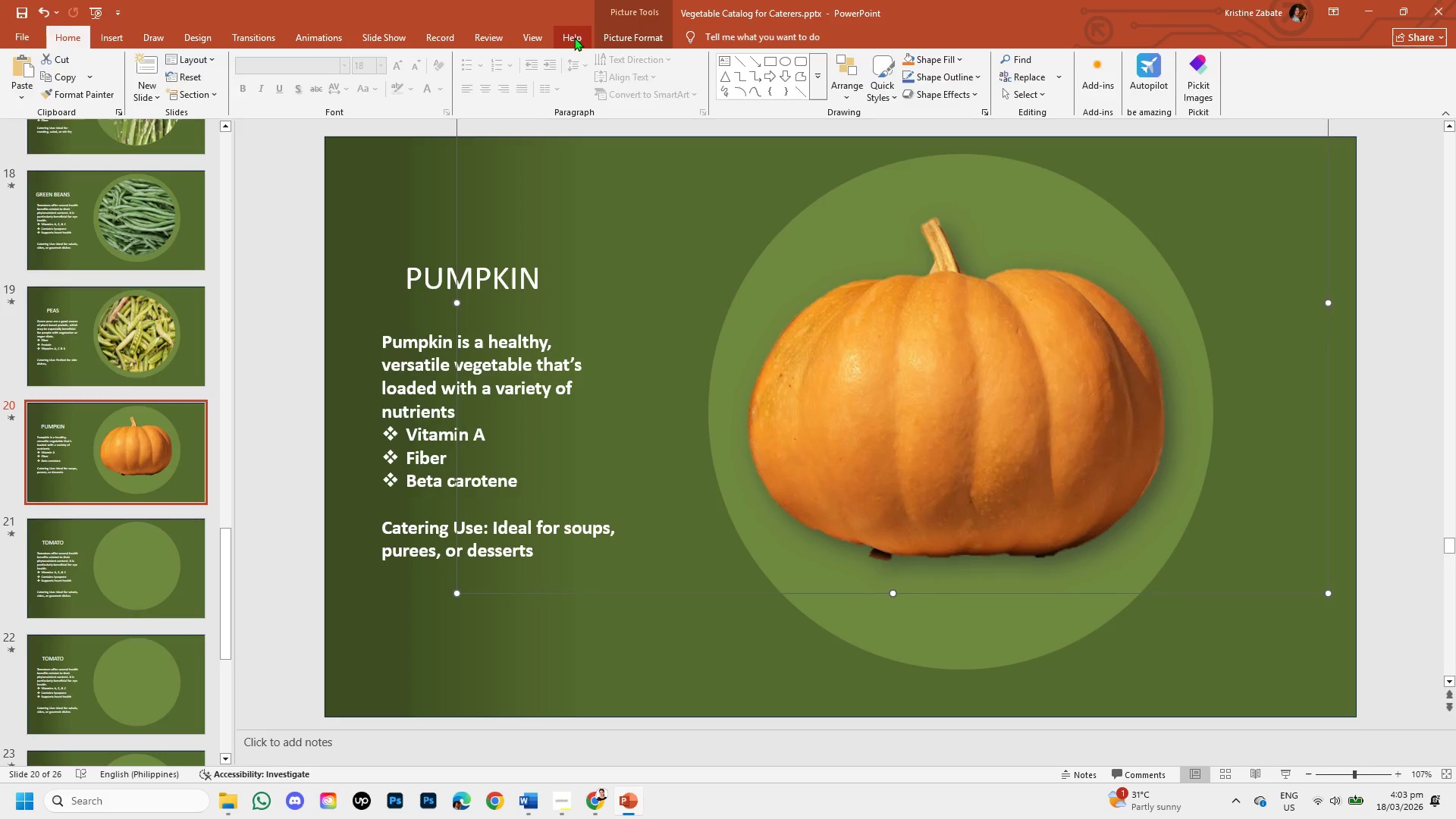 
double_click([649, 33])
 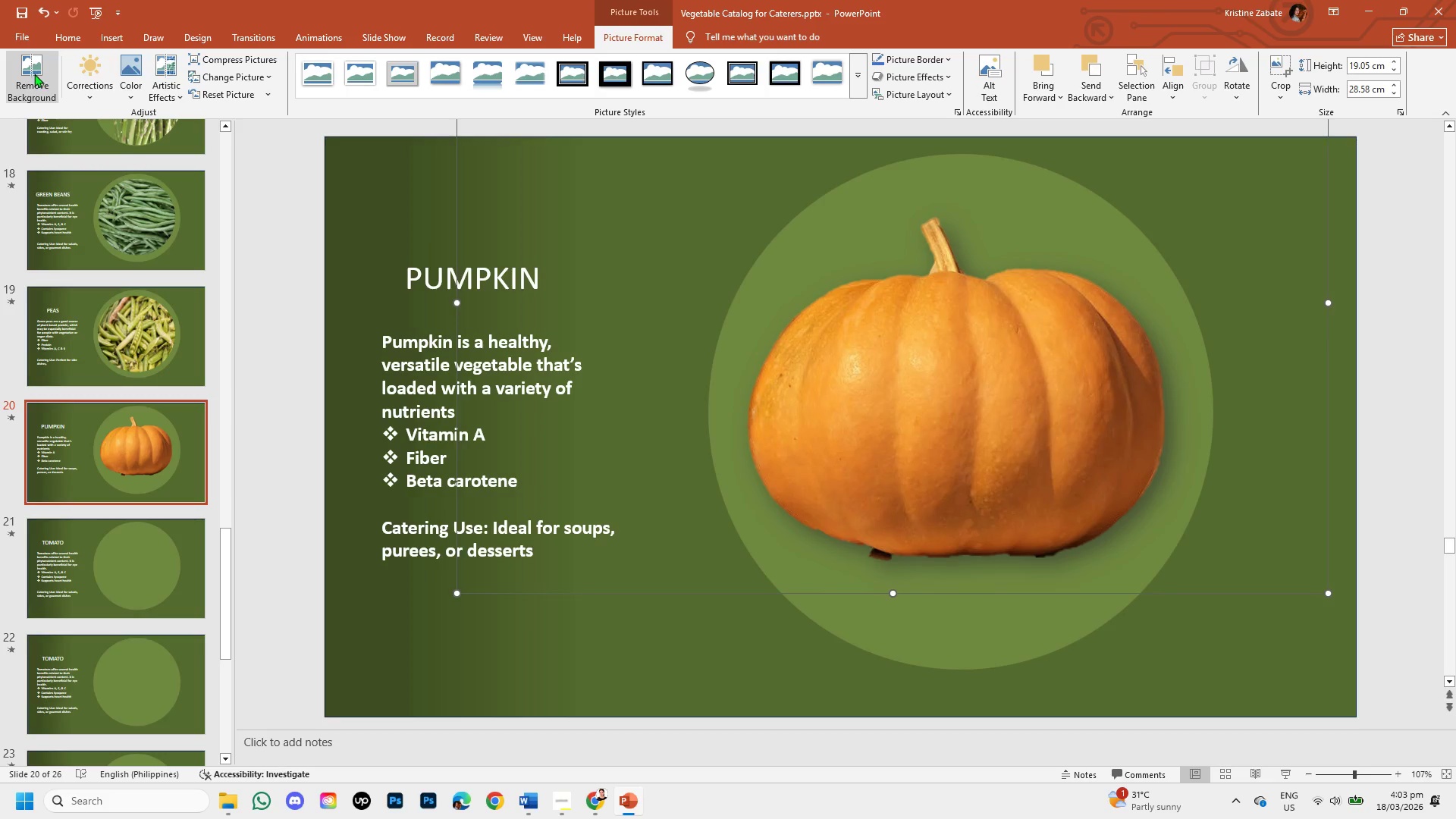 
left_click([34, 74])
 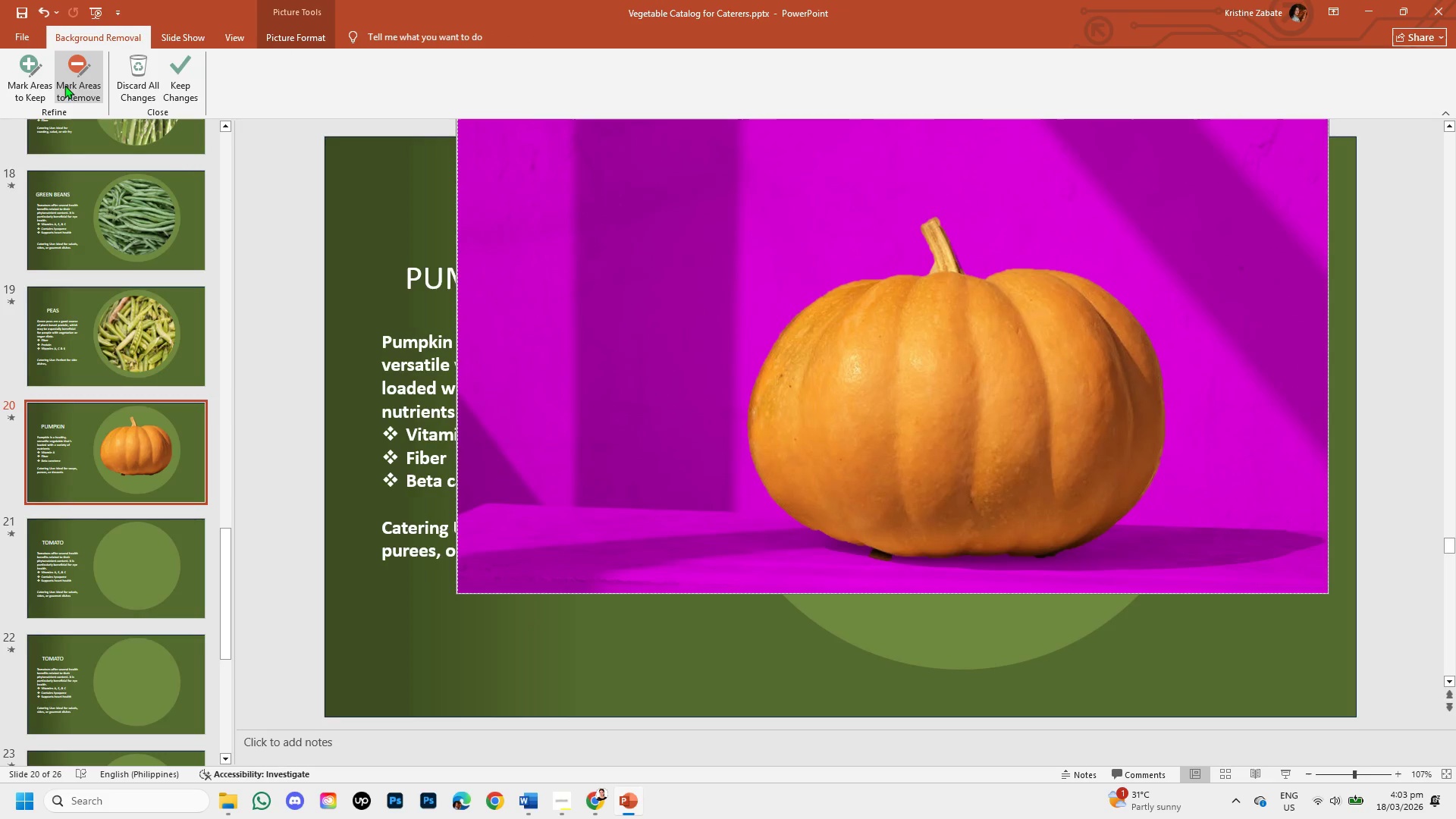 
left_click([79, 85])
 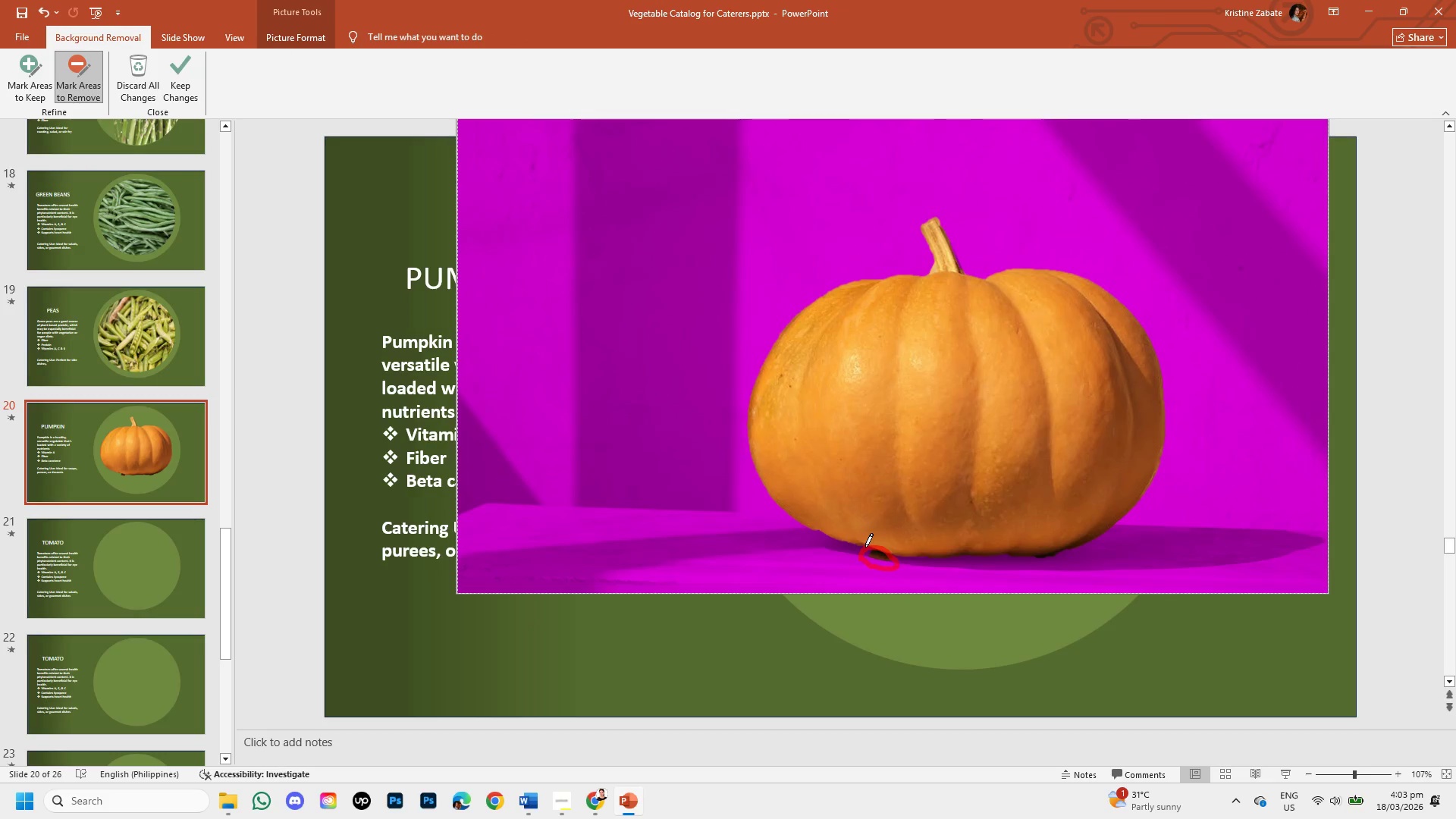 
wait(7.3)
 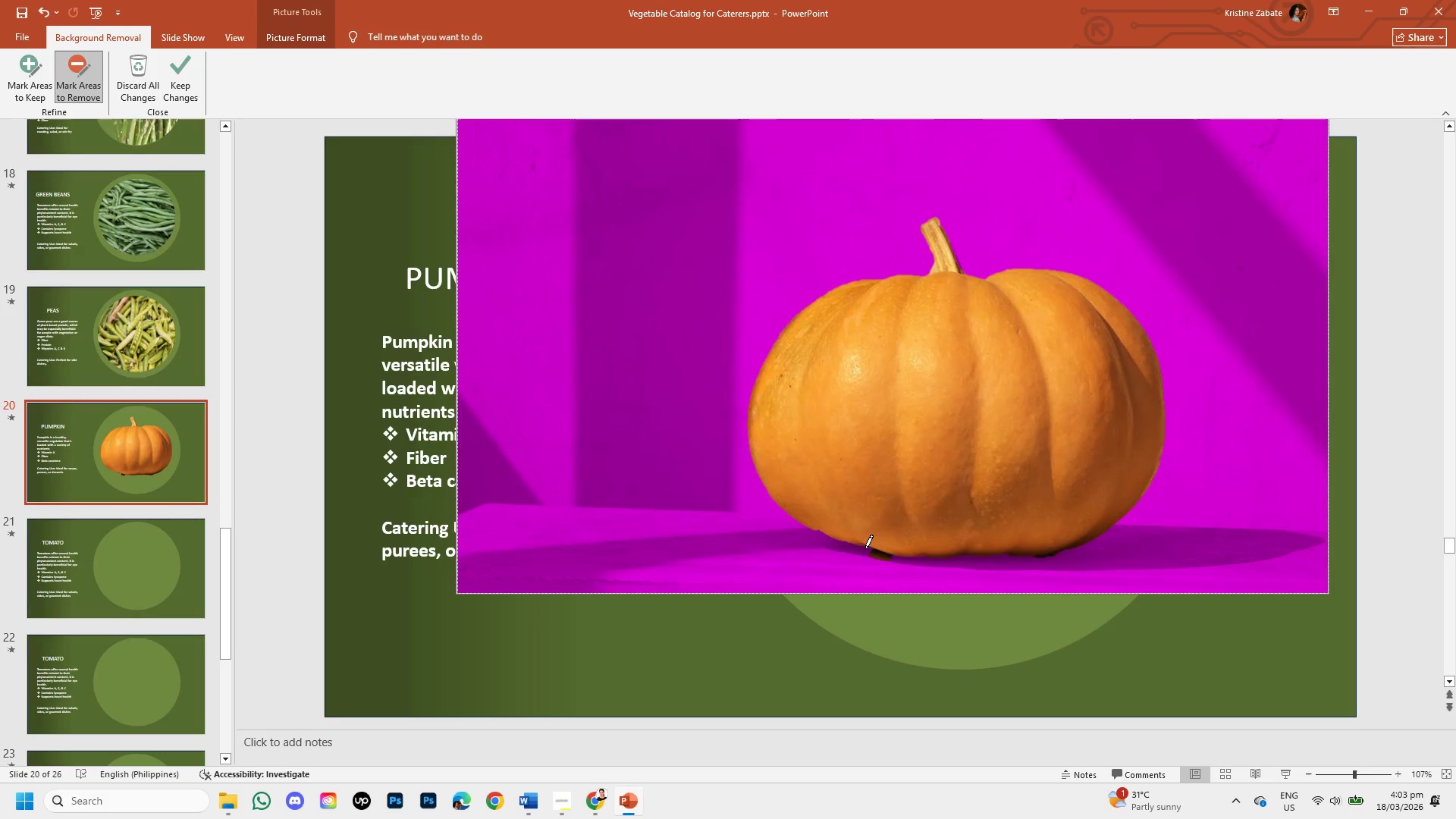 
left_click_drag(start_coordinate=[861, 553], to_coordinate=[869, 566])
 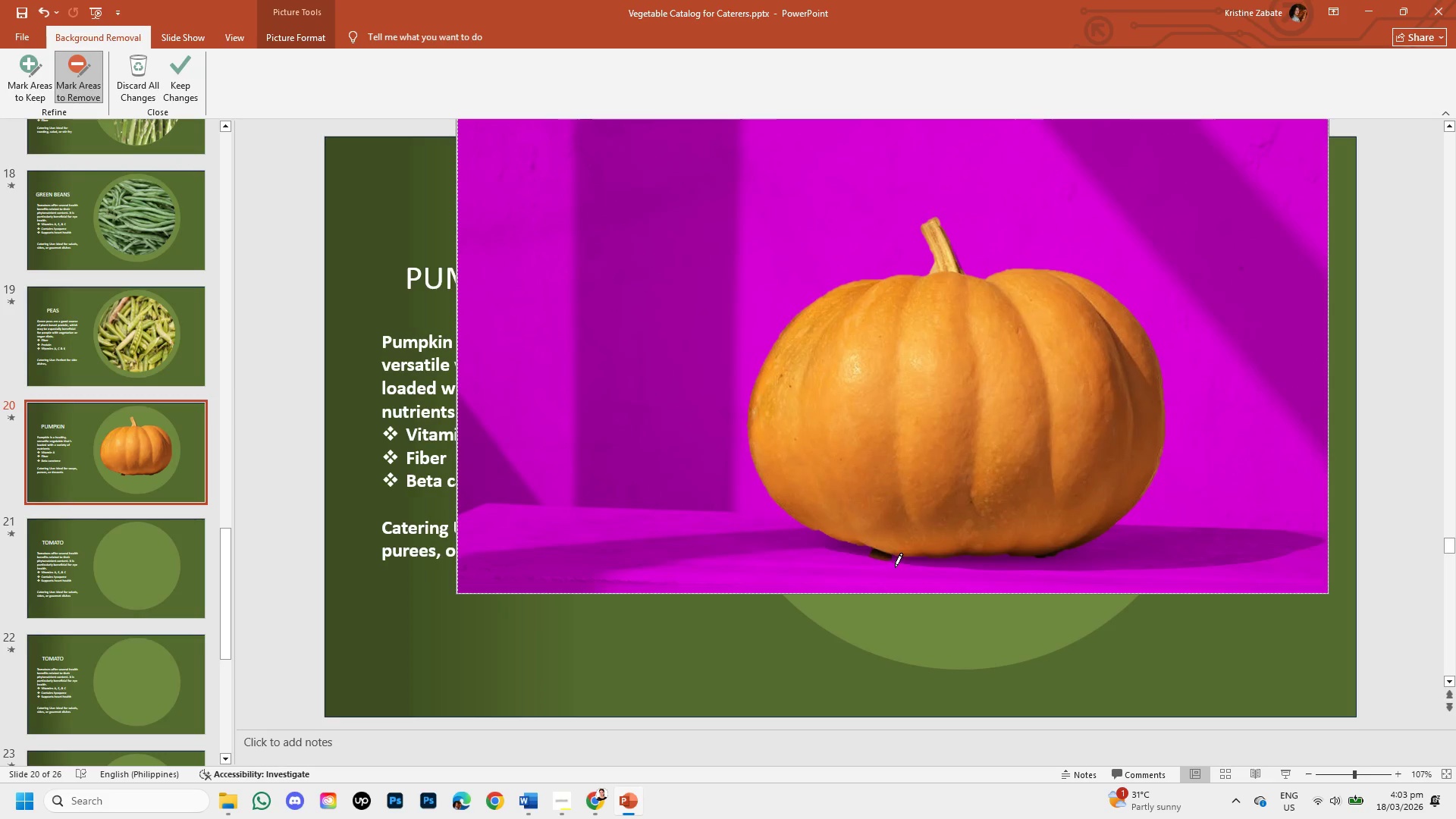 
left_click_drag(start_coordinate=[895, 560], to_coordinate=[899, 567])
 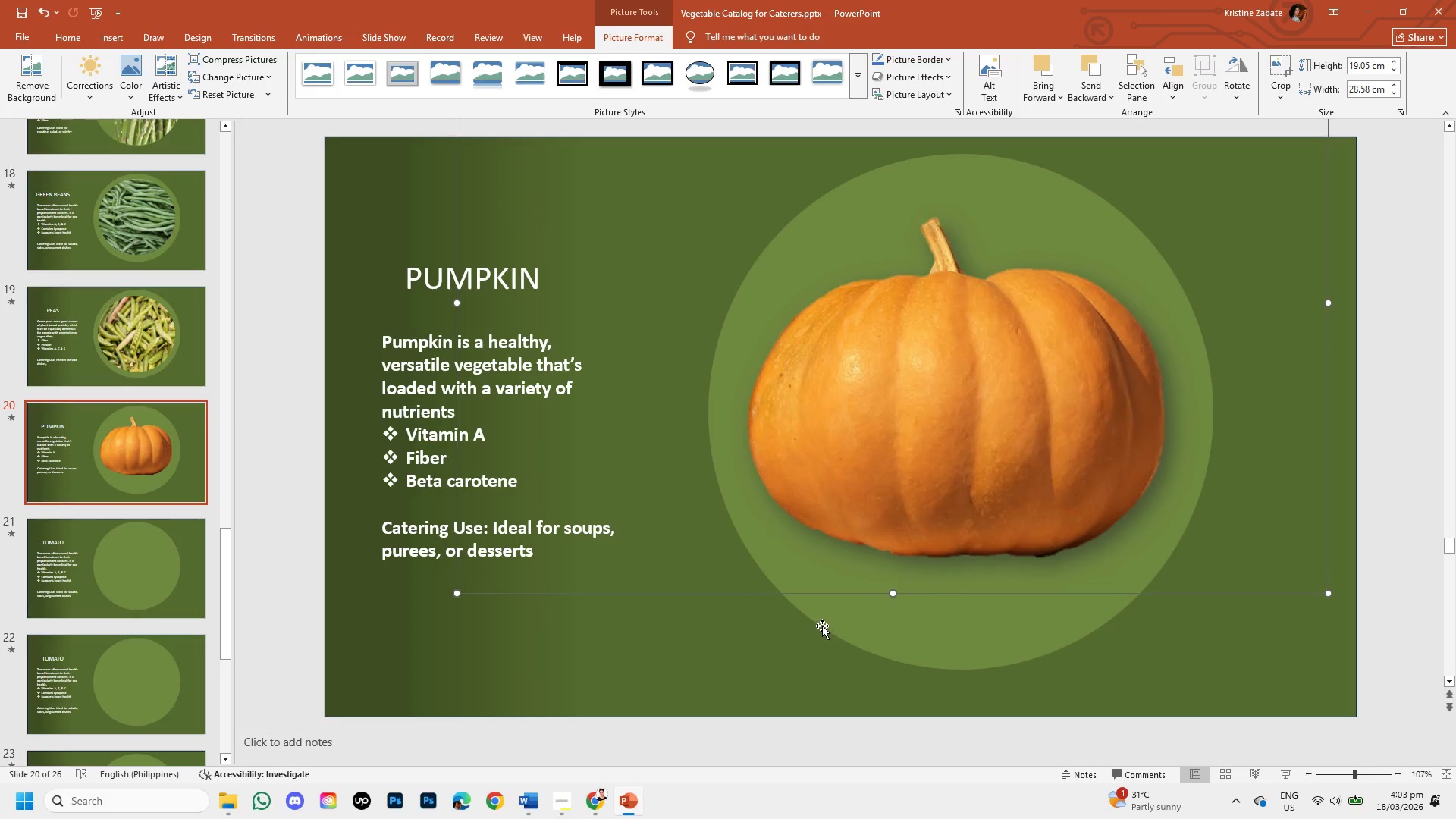 
wait(6.05)
 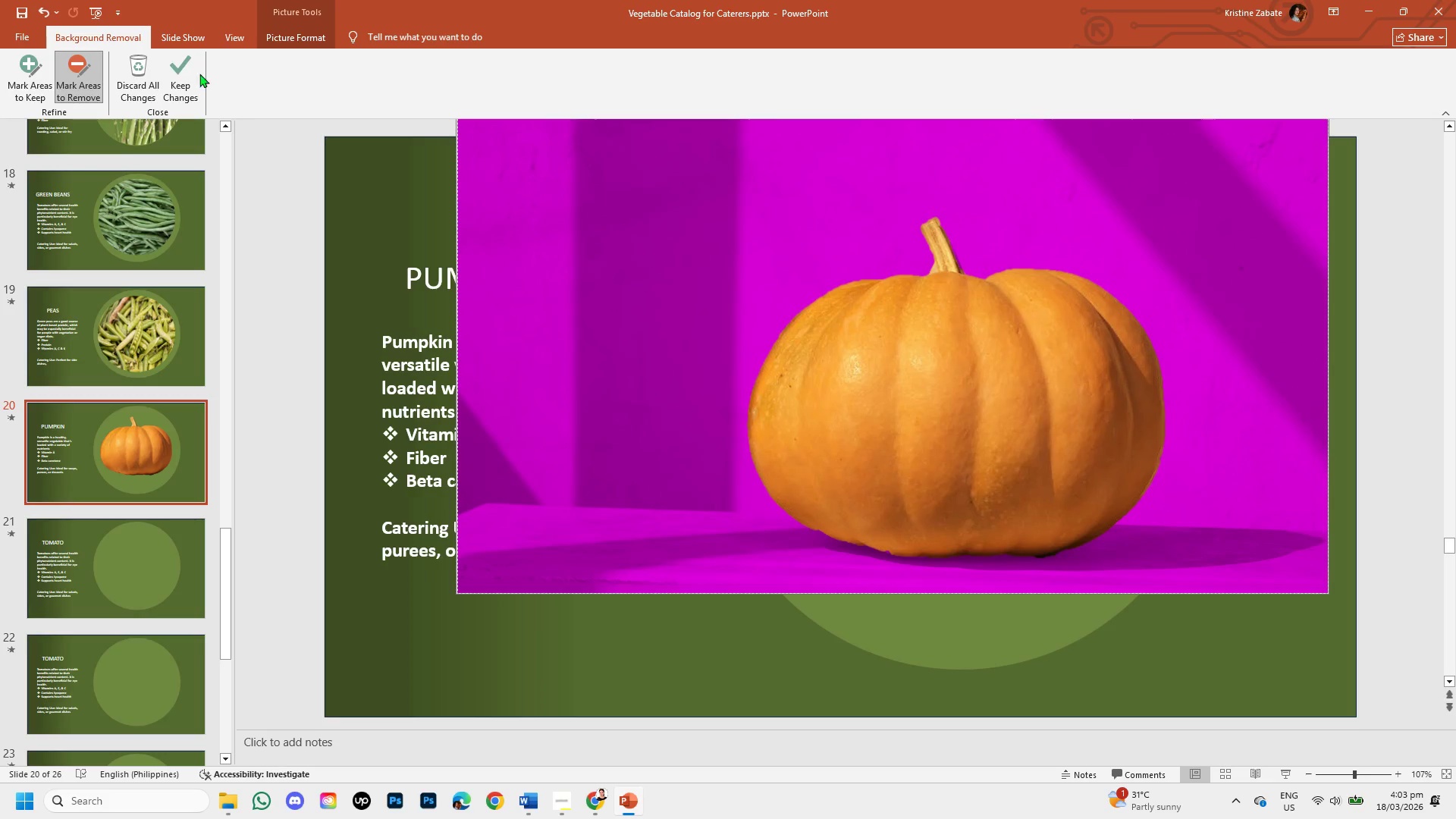 
scroll: coordinate [924, 533], scroll_direction: up, amount: 1.0
 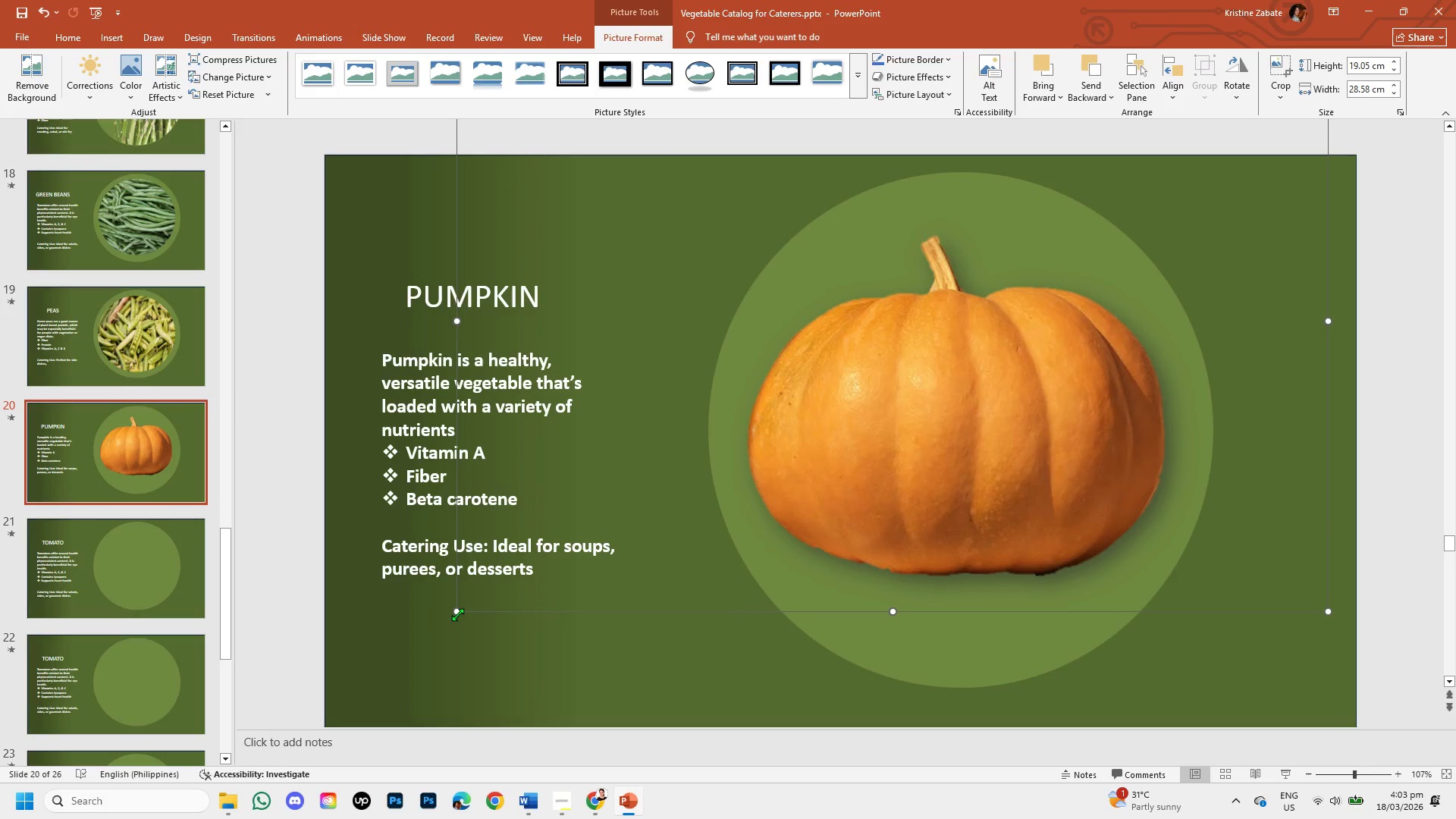 
left_click_drag(start_coordinate=[457, 614], to_coordinate=[582, 574])
 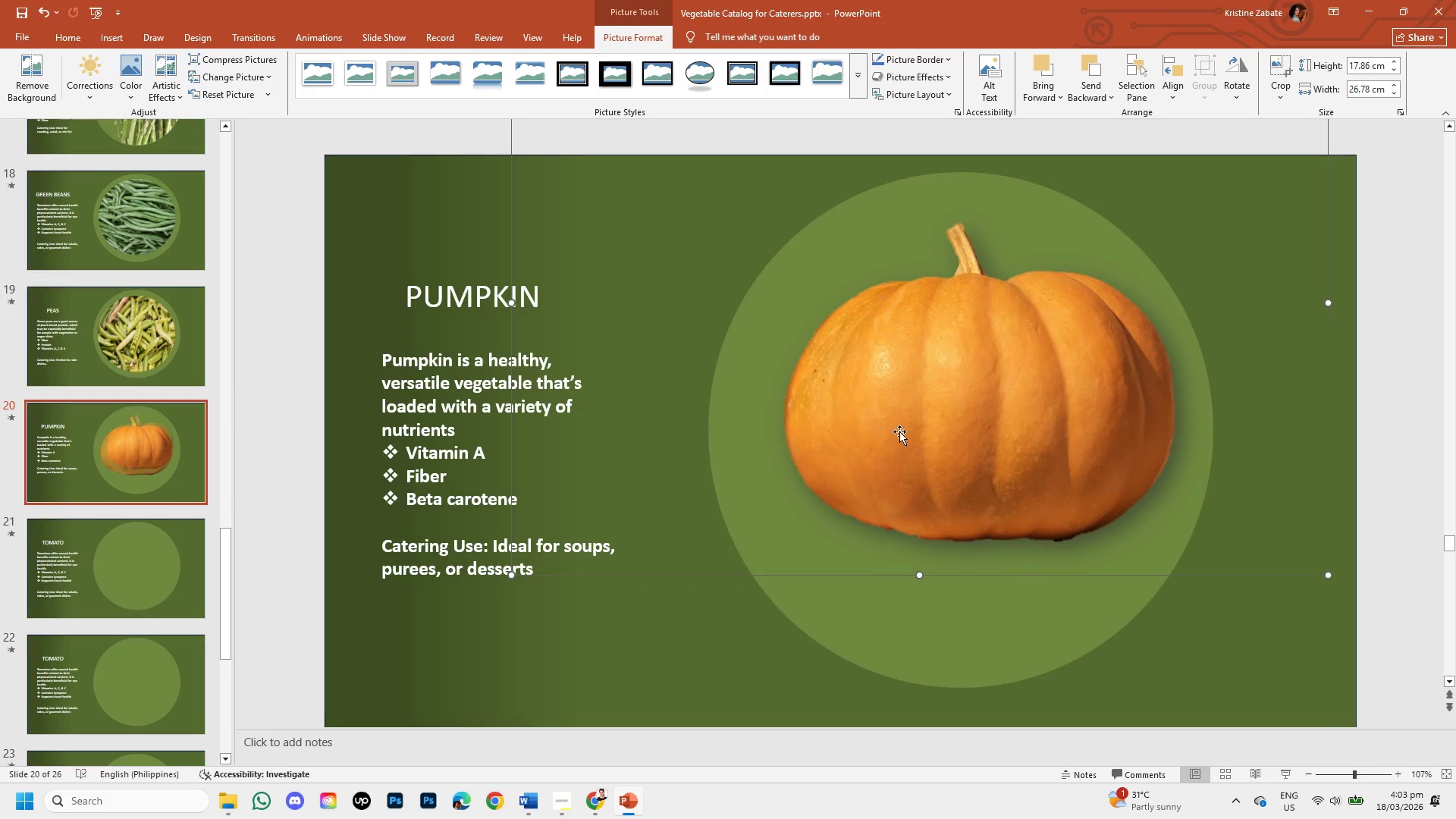 
left_click_drag(start_coordinate=[905, 428], to_coordinate=[879, 513])
 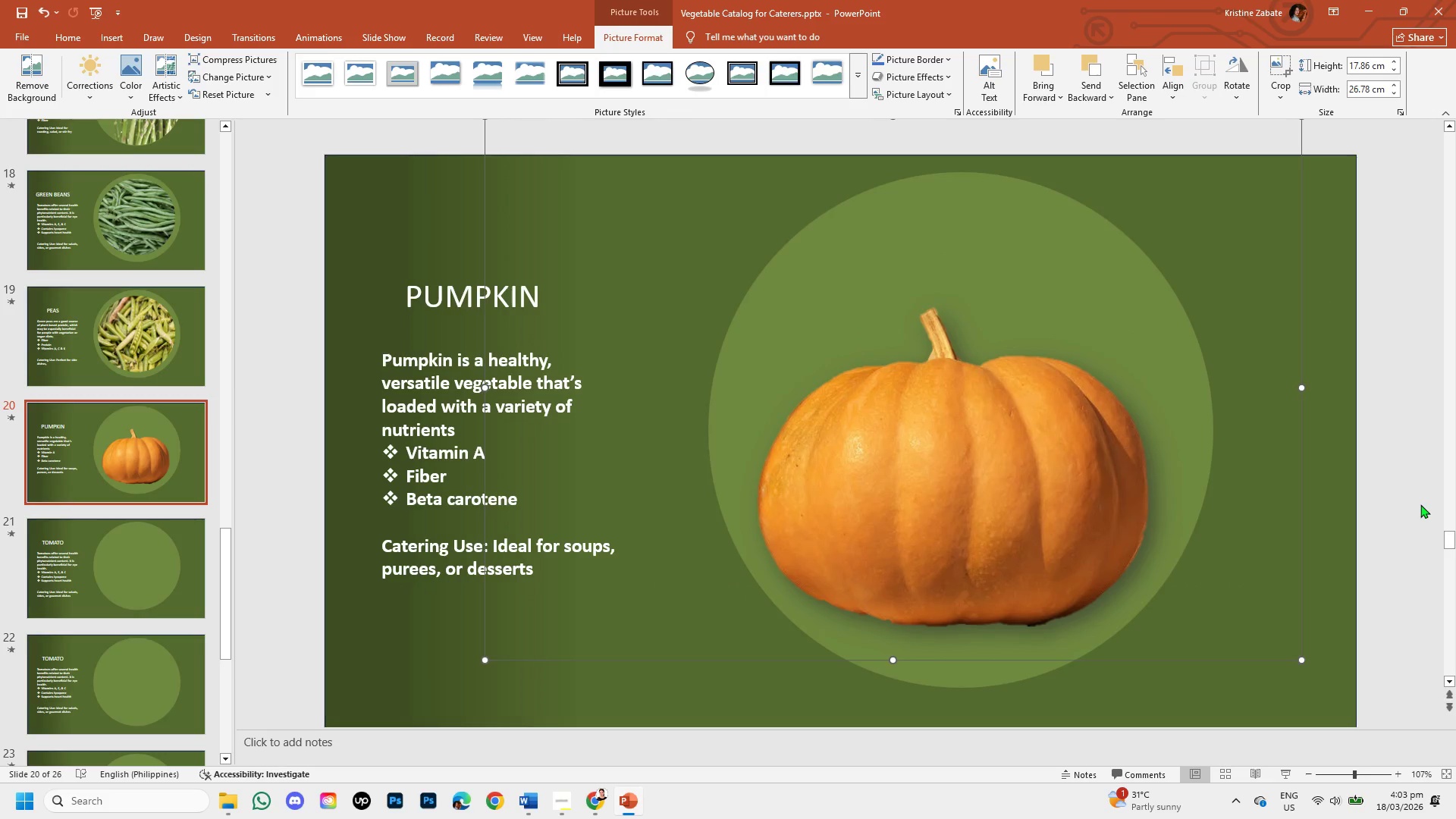 
left_click([1419, 504])
 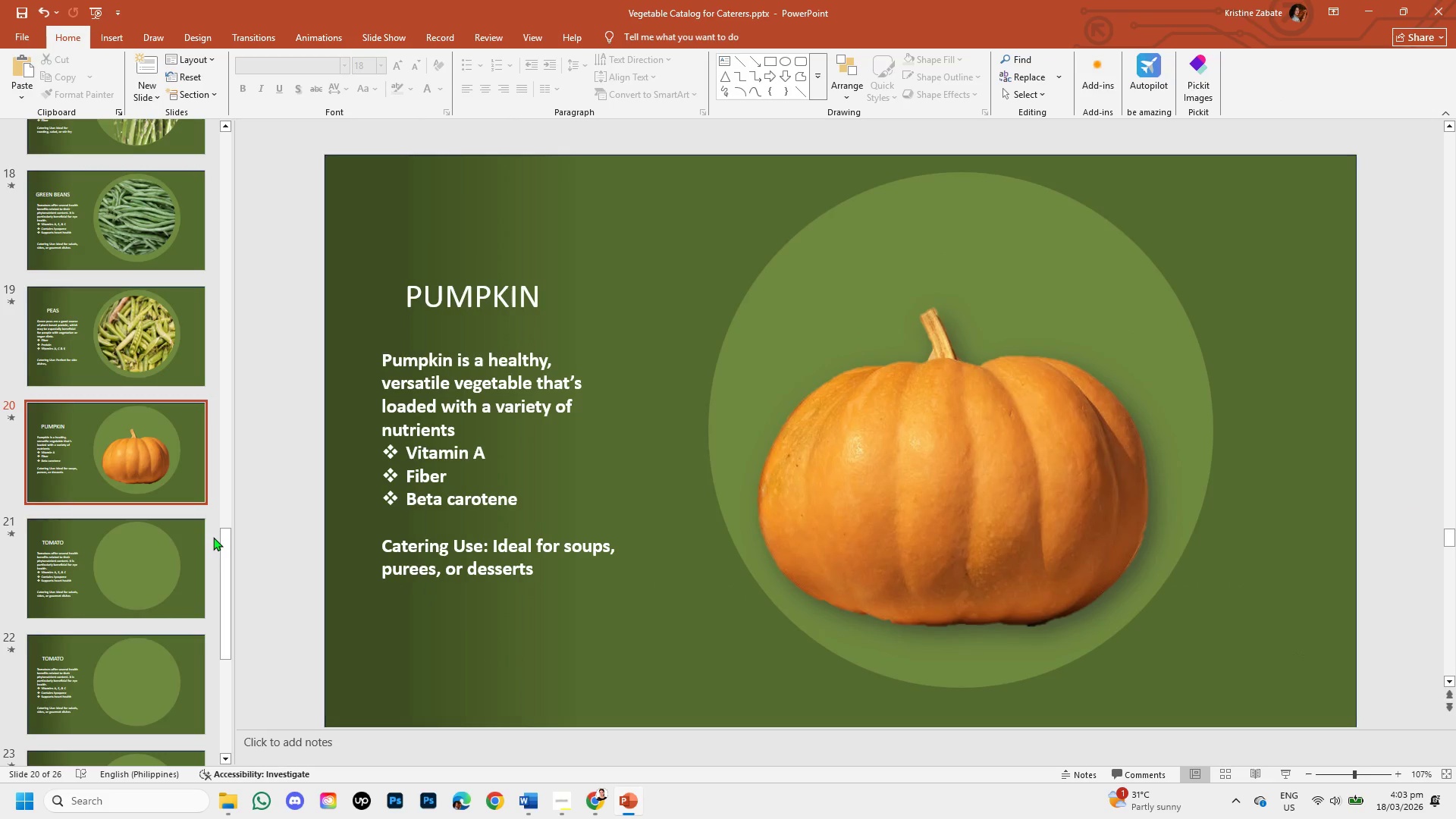 
left_click([93, 554])
 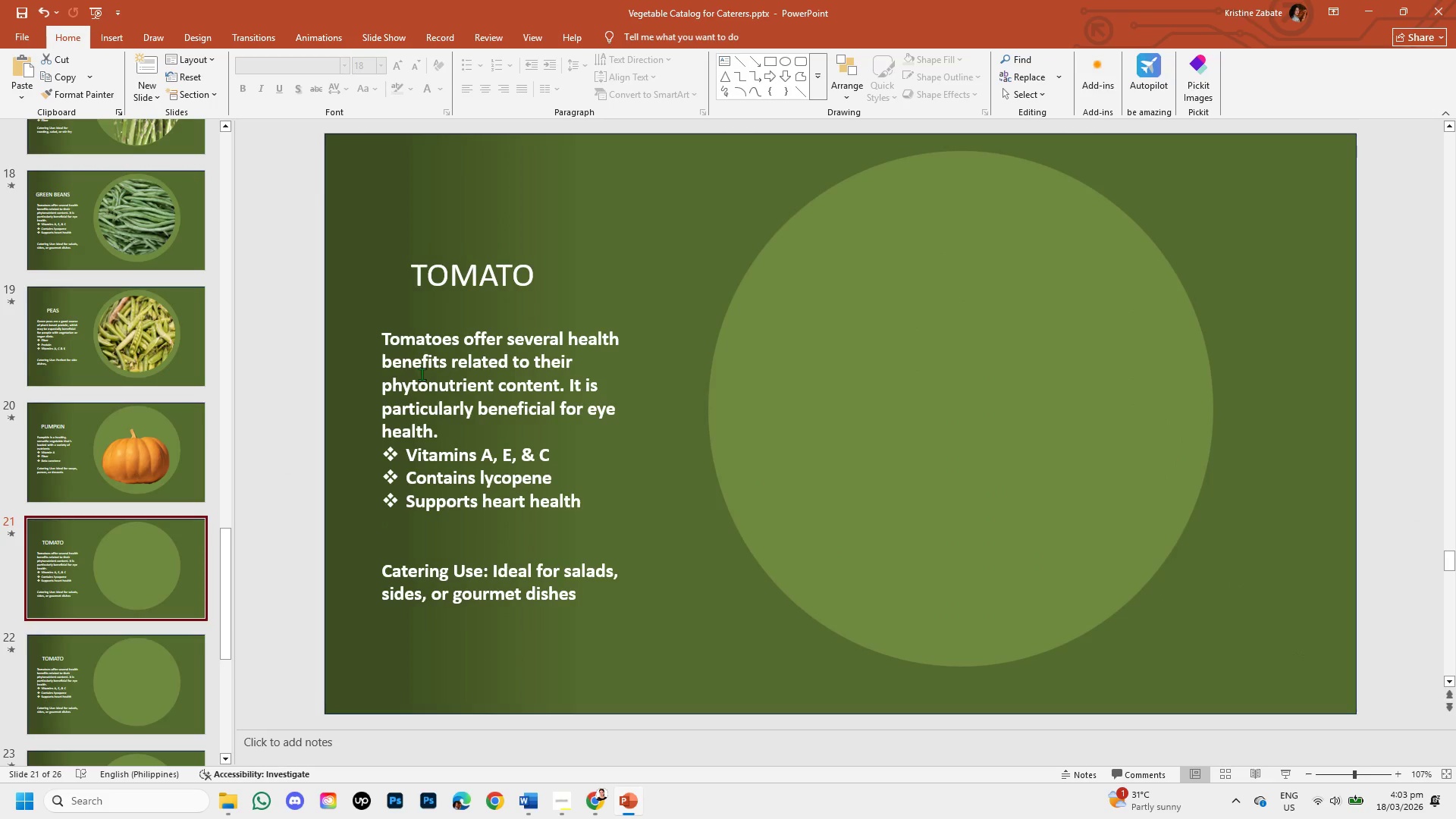 
wait(5.55)
 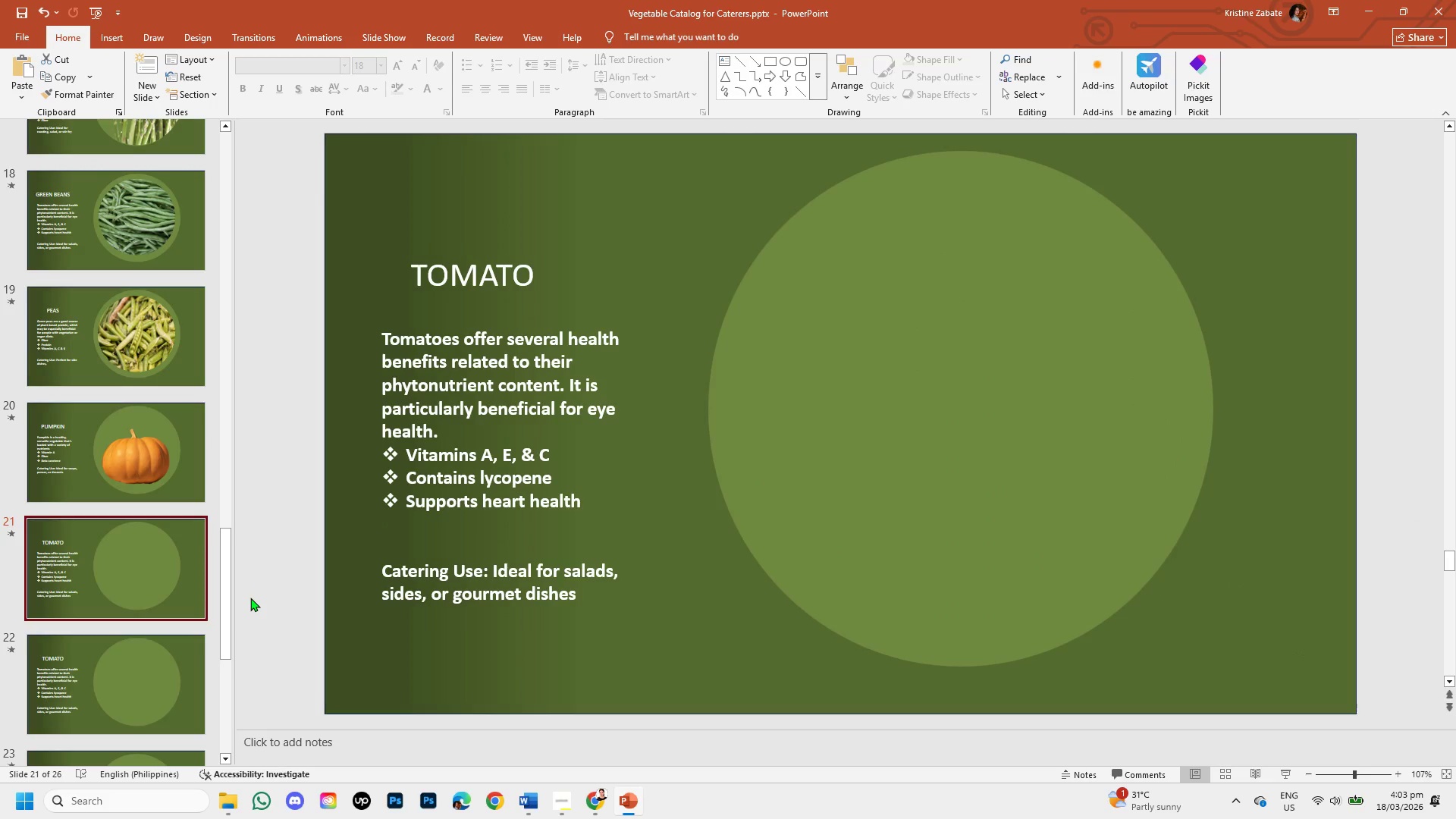 
left_click([583, 797])
 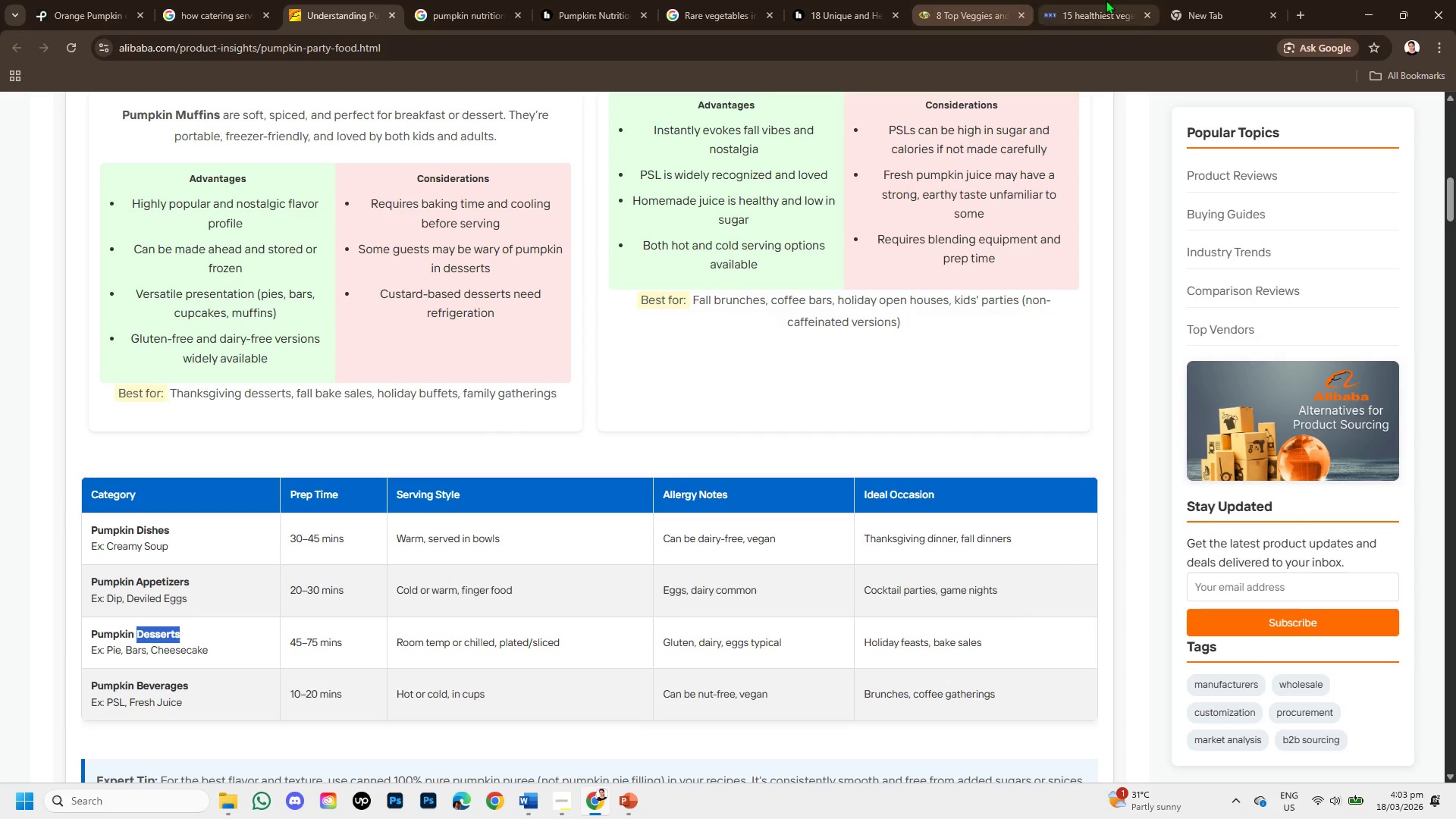 
left_click([1099, 0])
 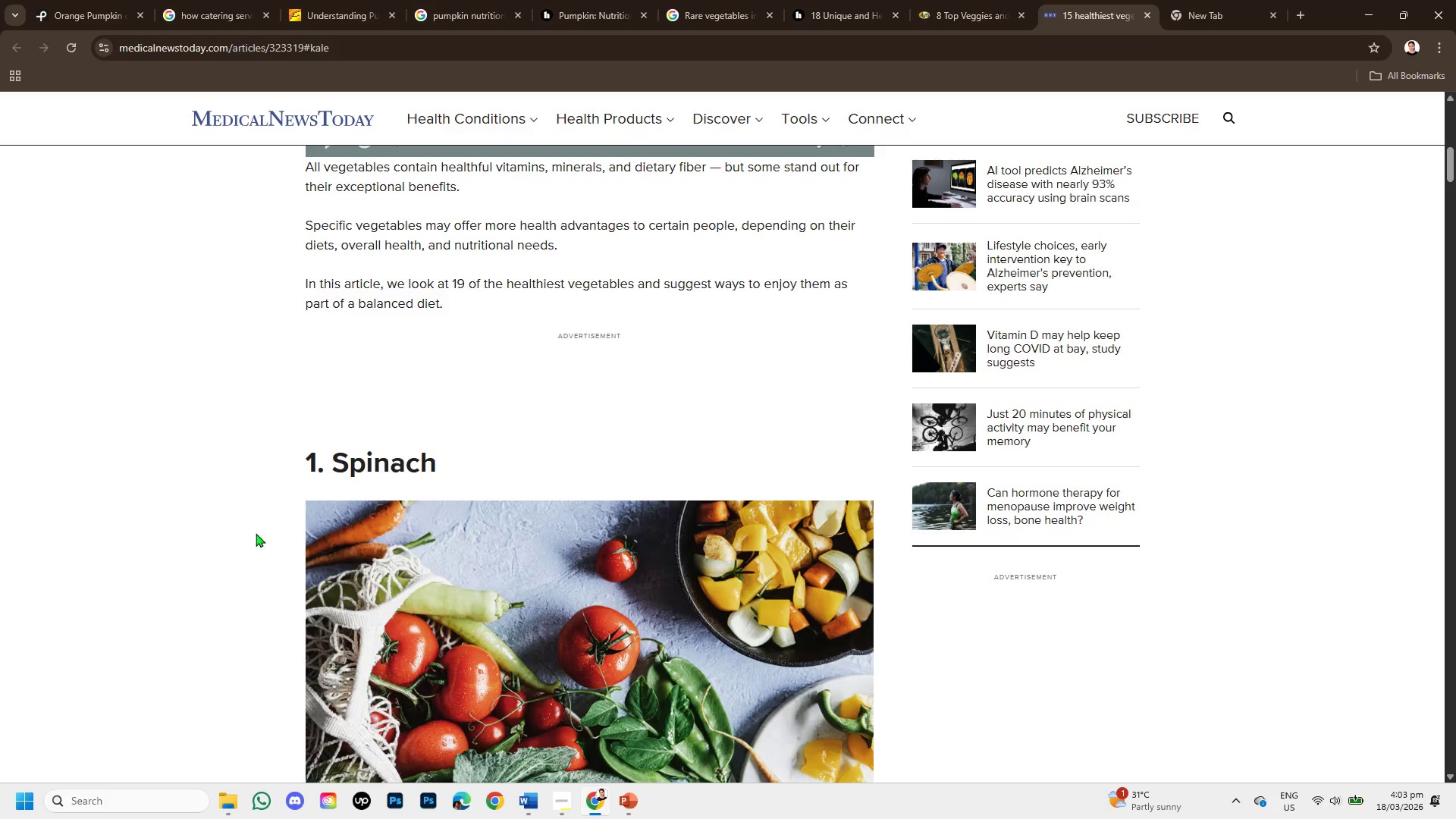 
scroll: coordinate [281, 567], scroll_direction: down, amount: 13.0
 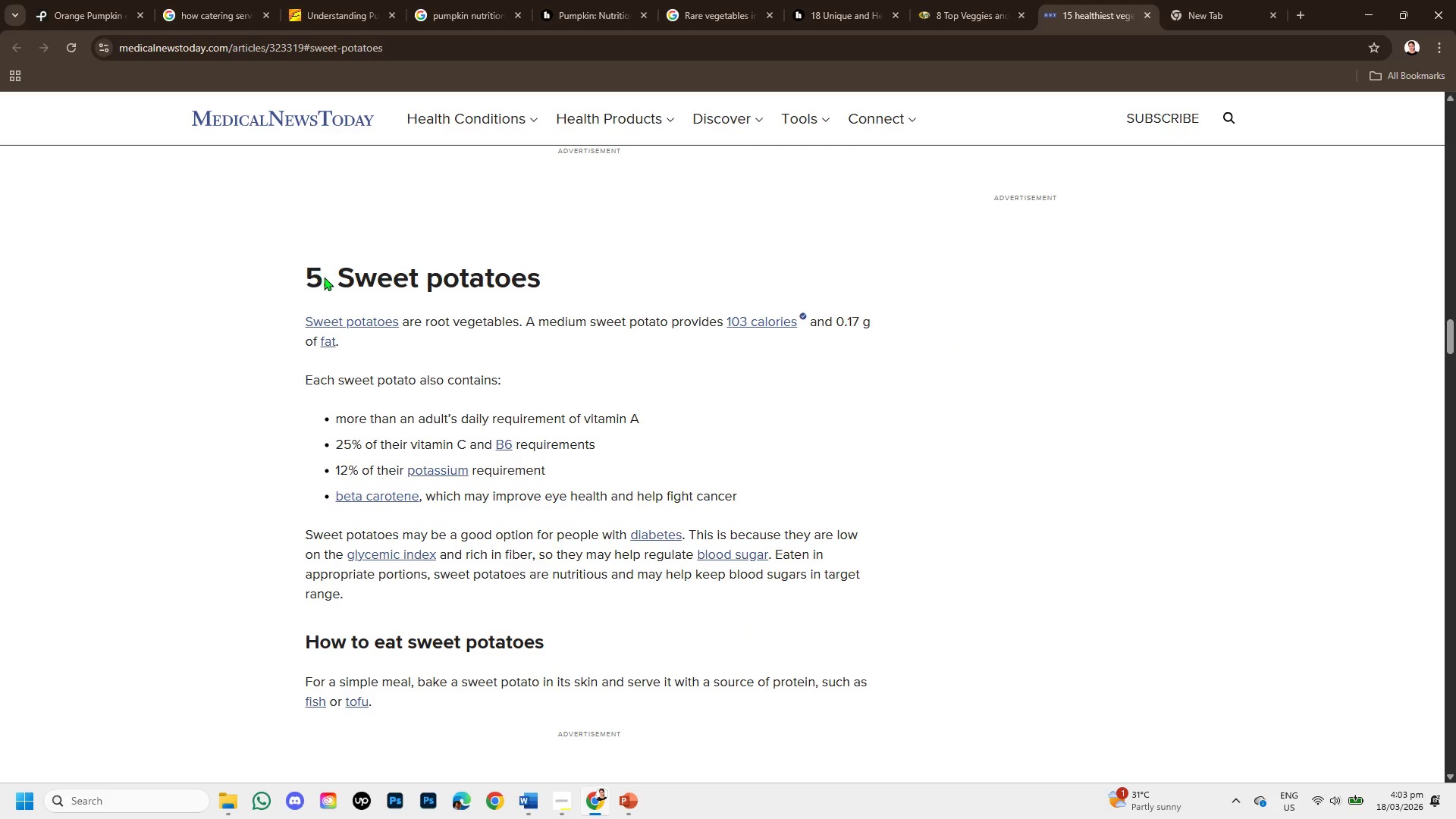 
left_click_drag(start_coordinate=[347, 274], to_coordinate=[539, 269])
 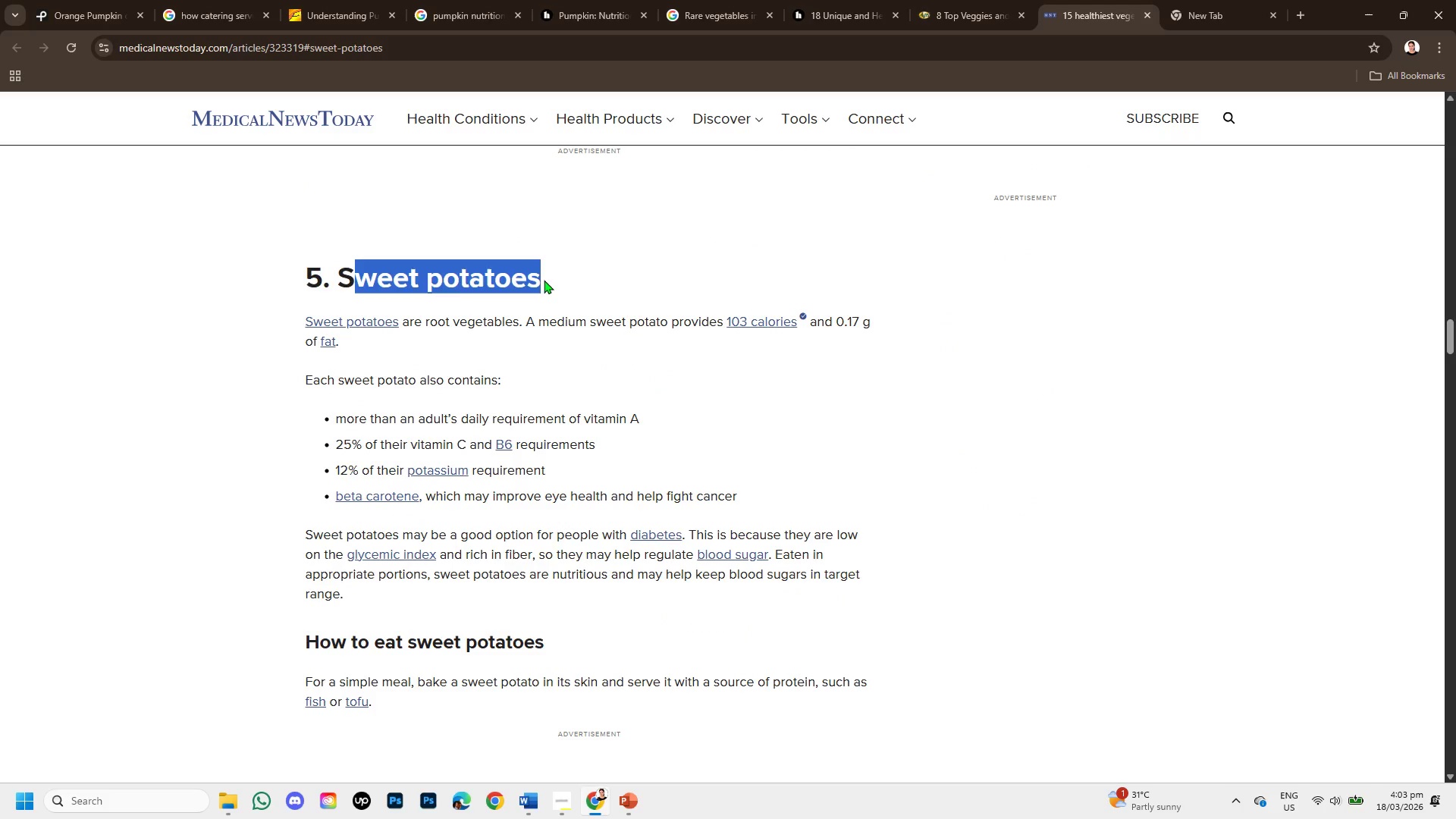 
left_click_drag(start_coordinate=[544, 280], to_coordinate=[522, 279])
 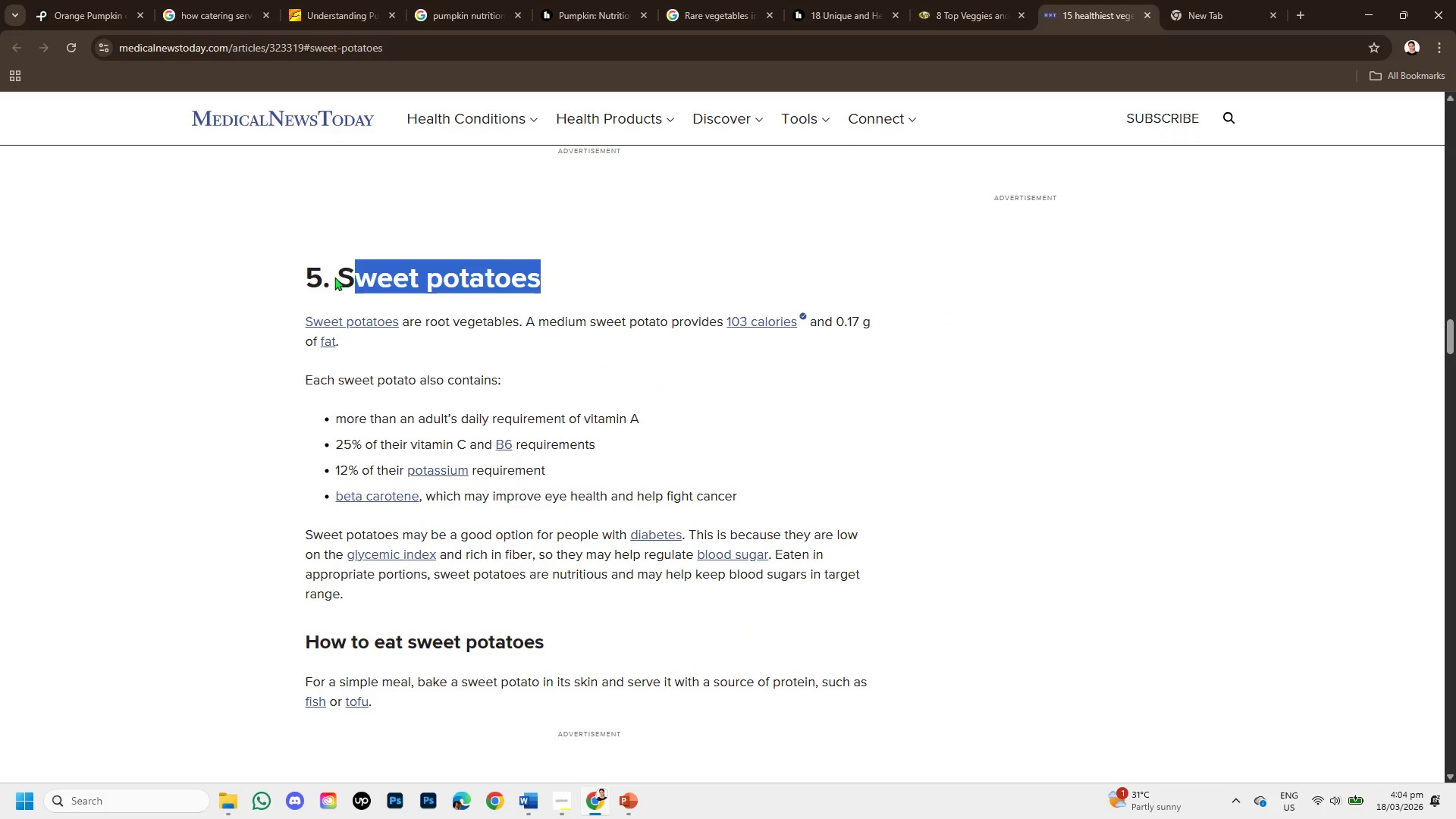 
left_click_drag(start_coordinate=[337, 276], to_coordinate=[536, 280])
 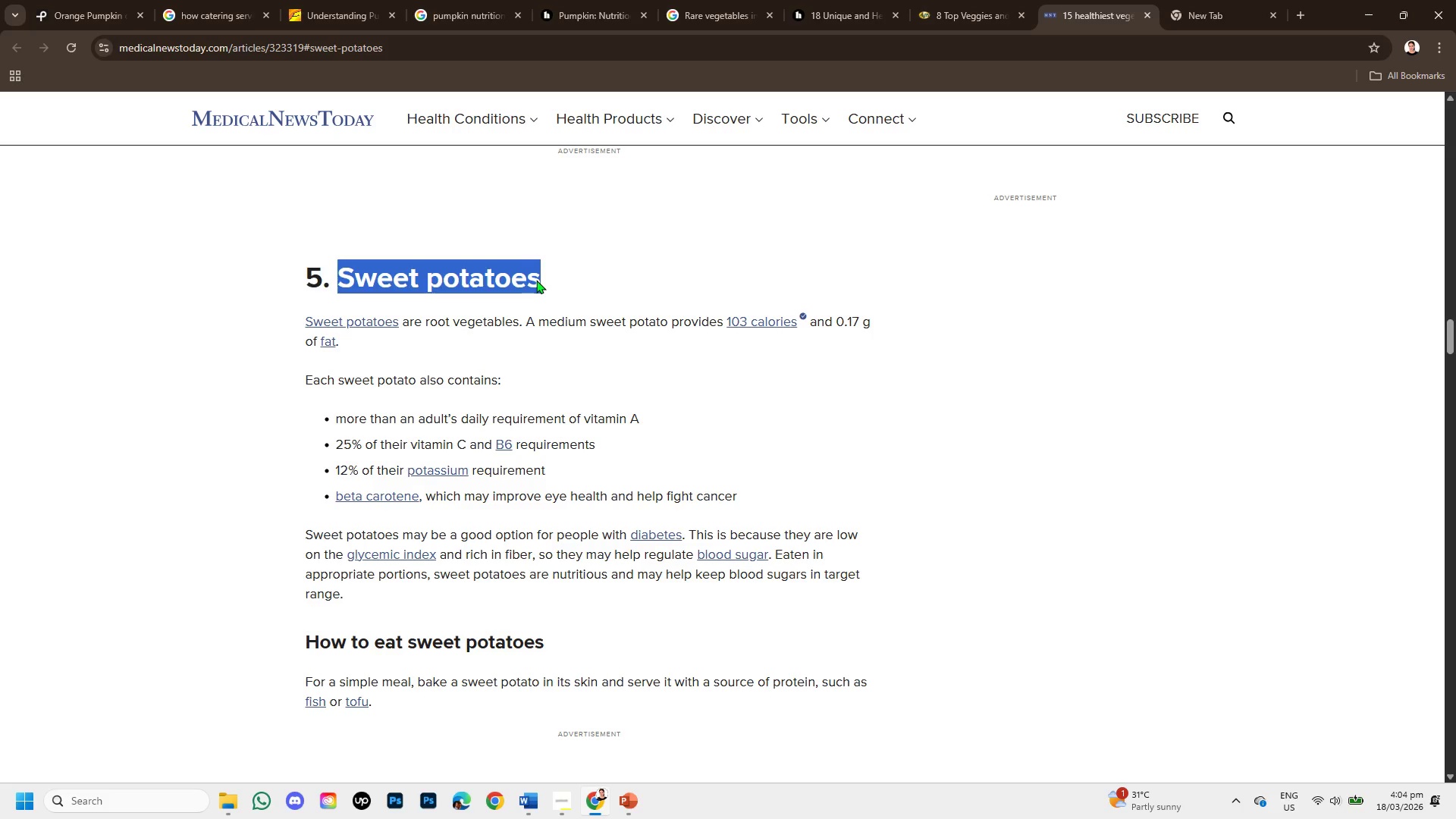 
key(Control+C)
 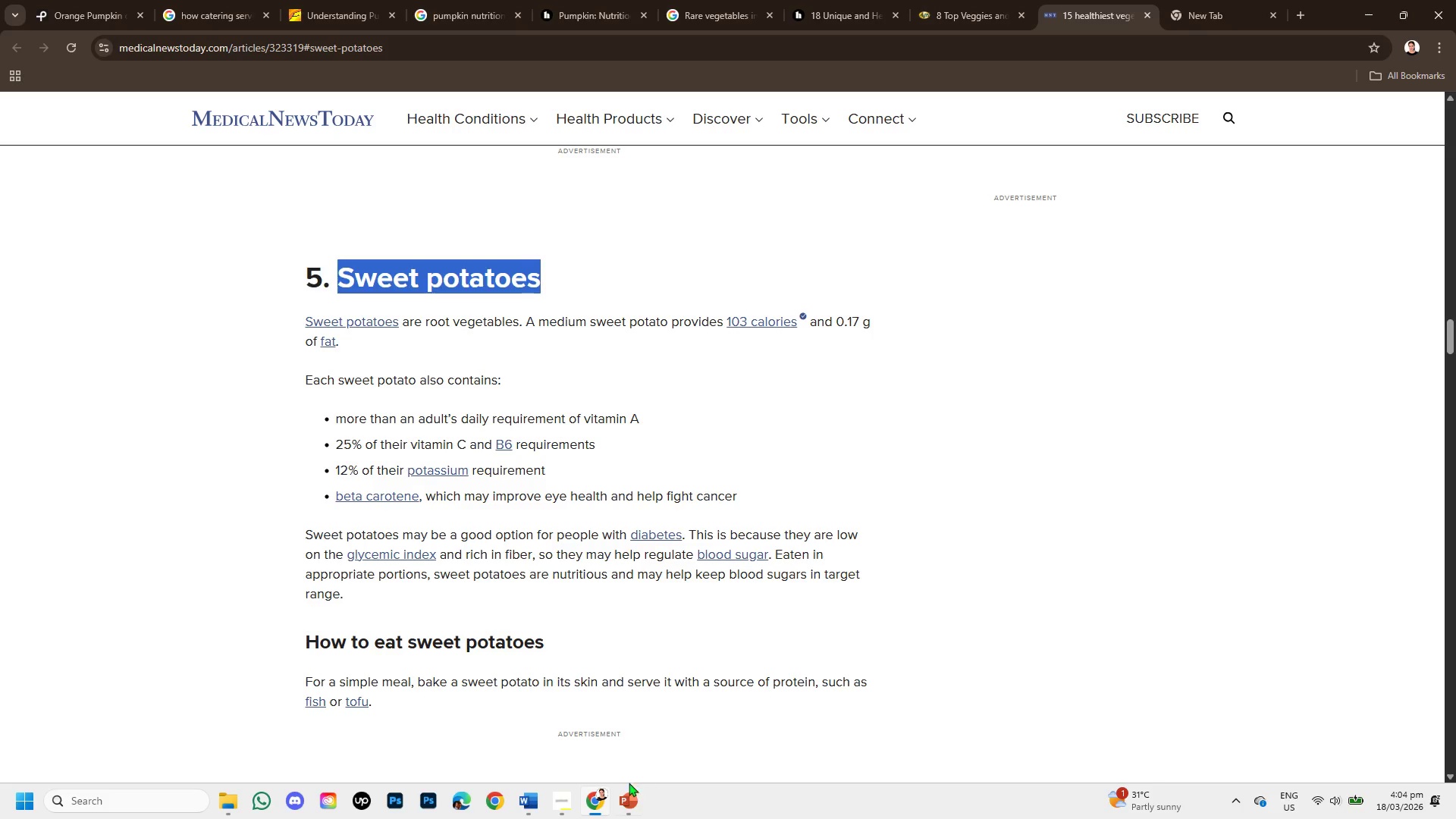 
left_click([622, 795])
 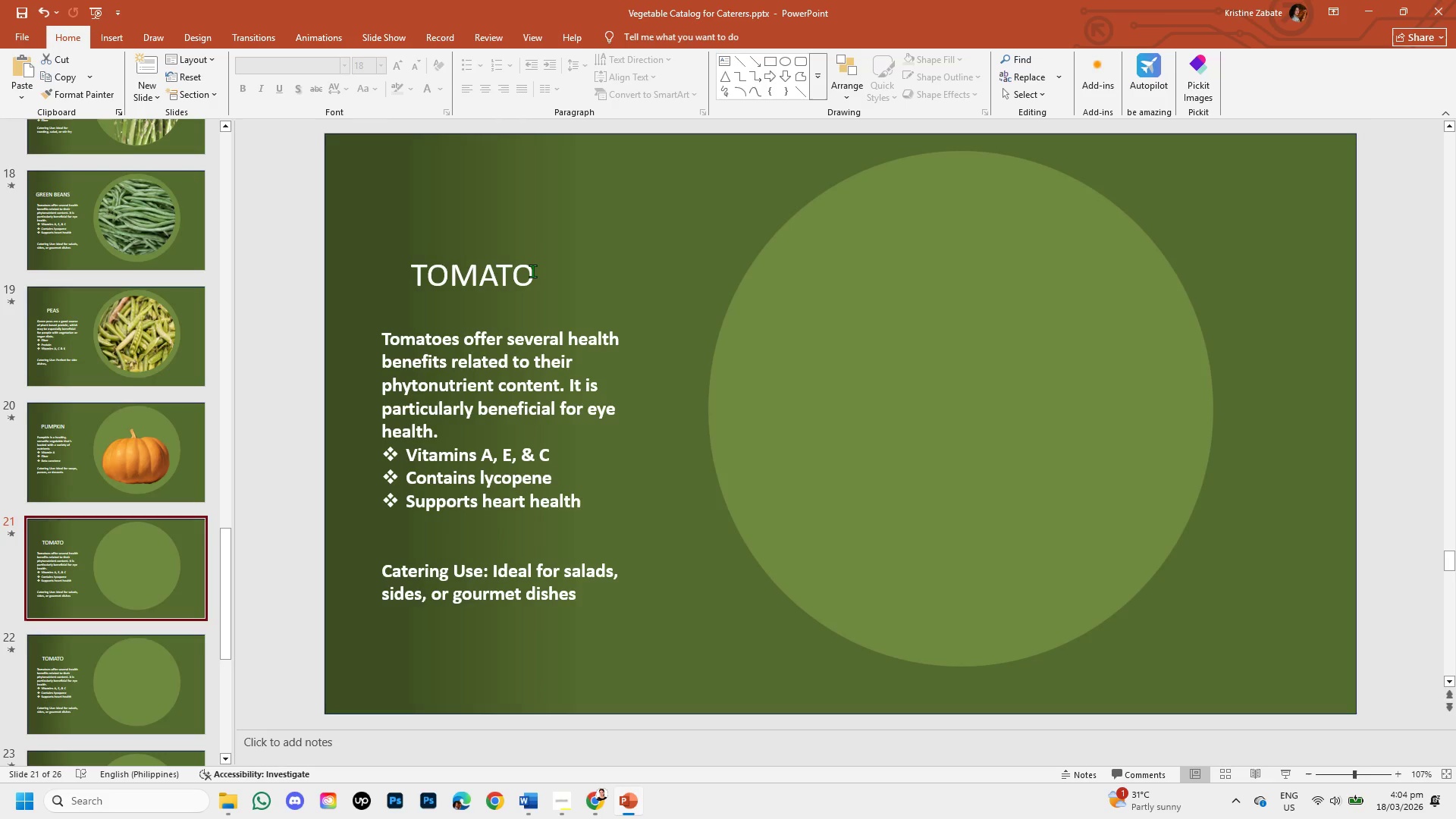 
left_click([532, 271])
 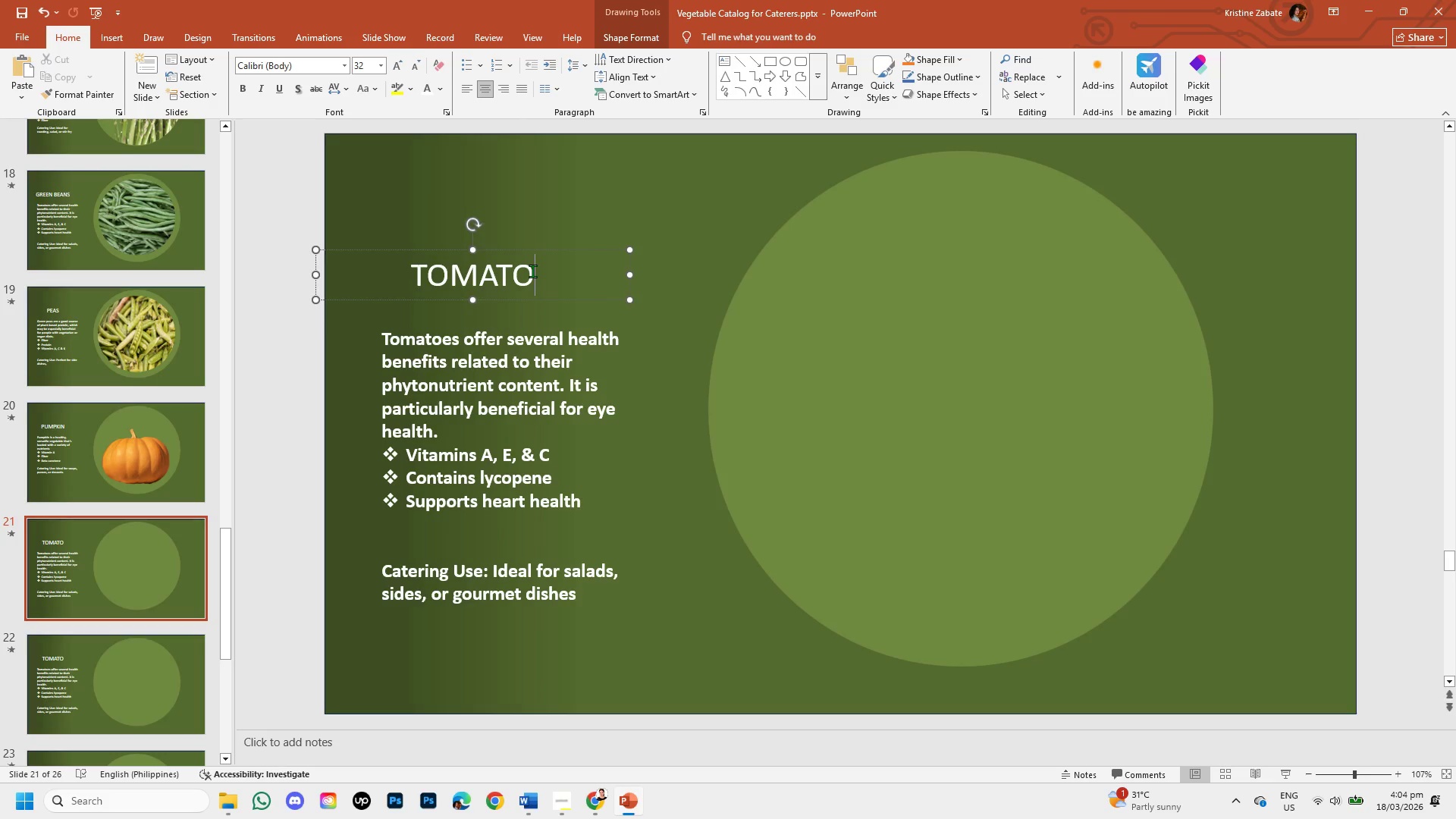 
key(Backspace)
 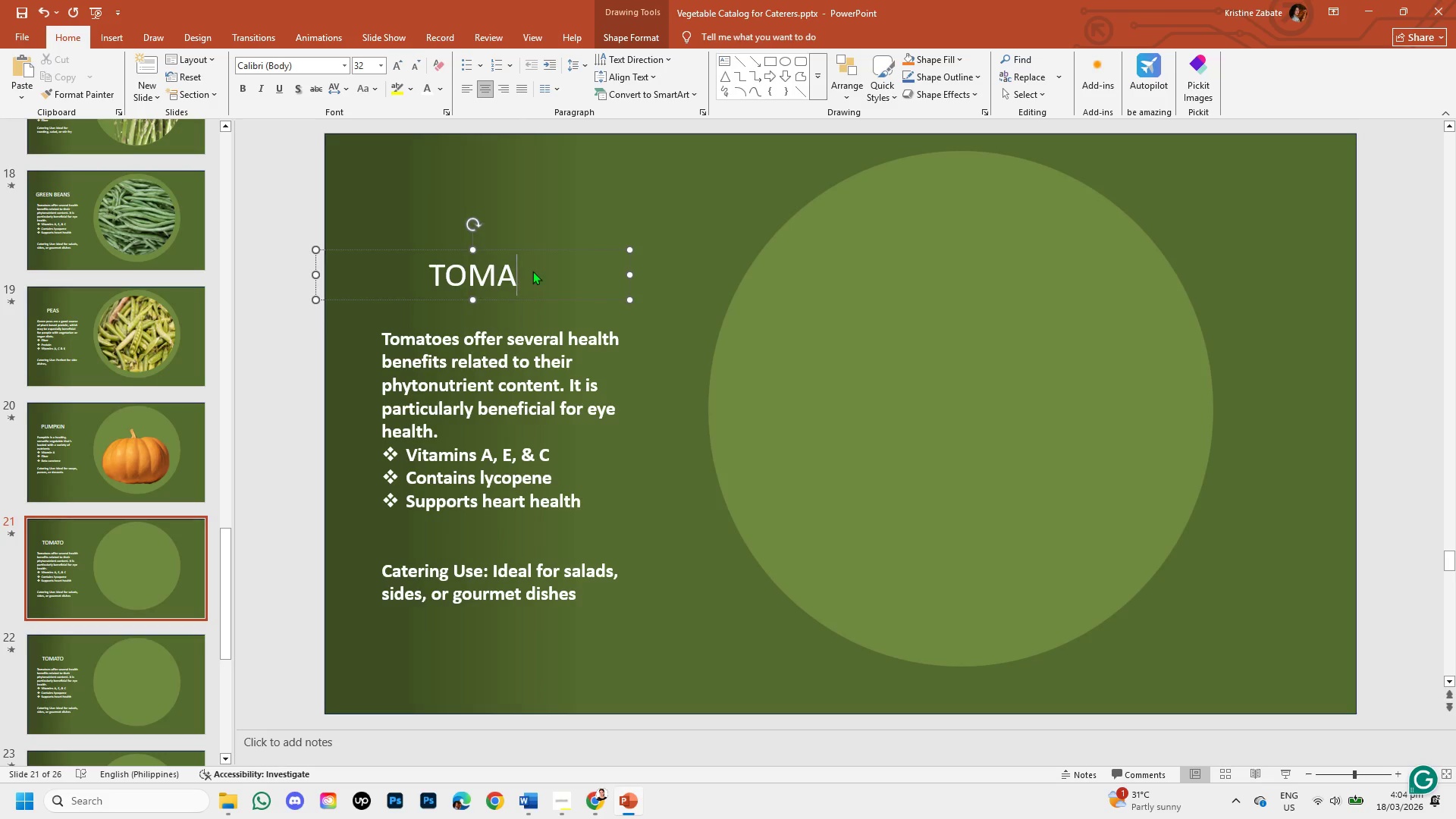 
key(Backspace)
 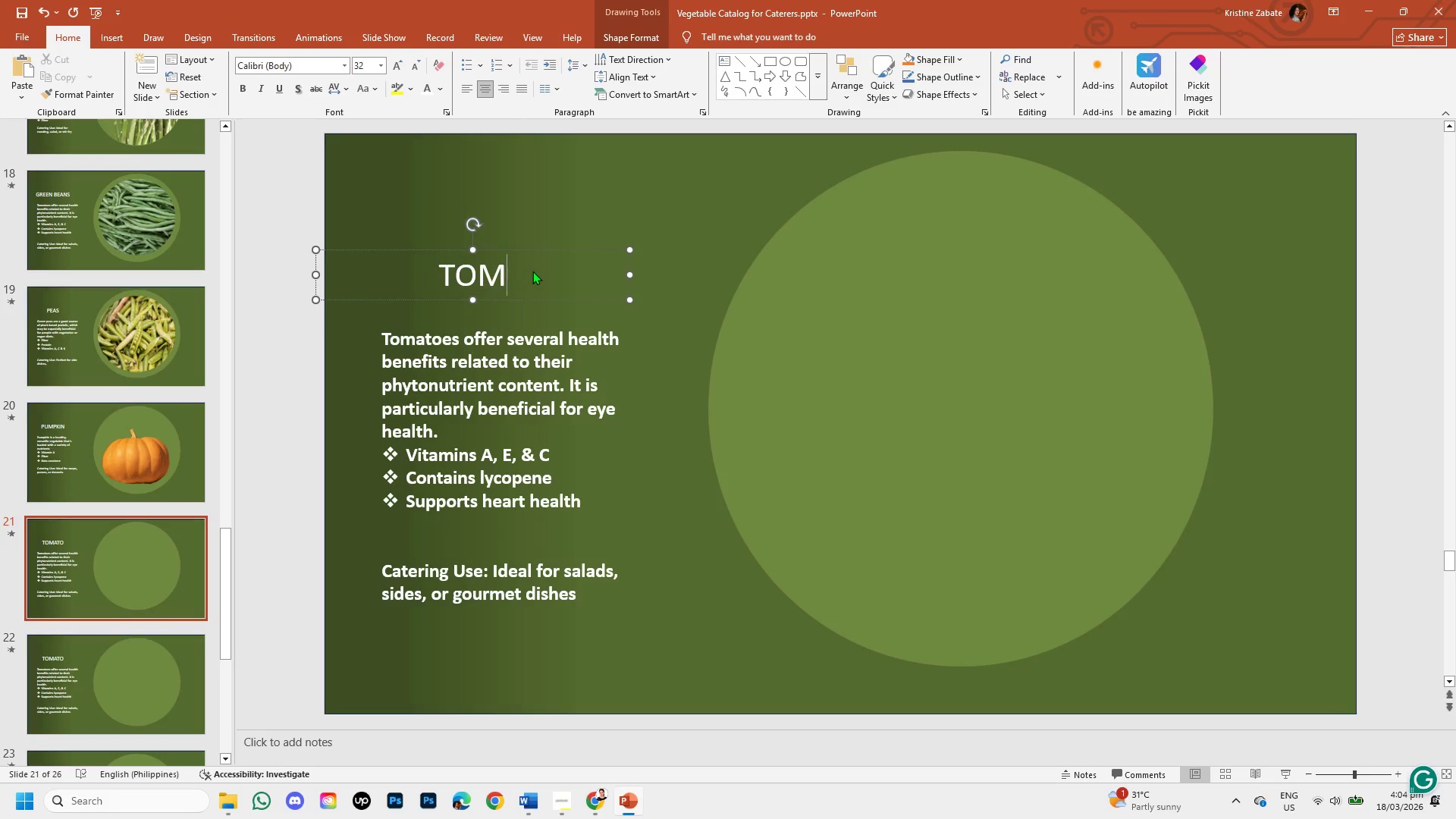 
key(Backspace)
 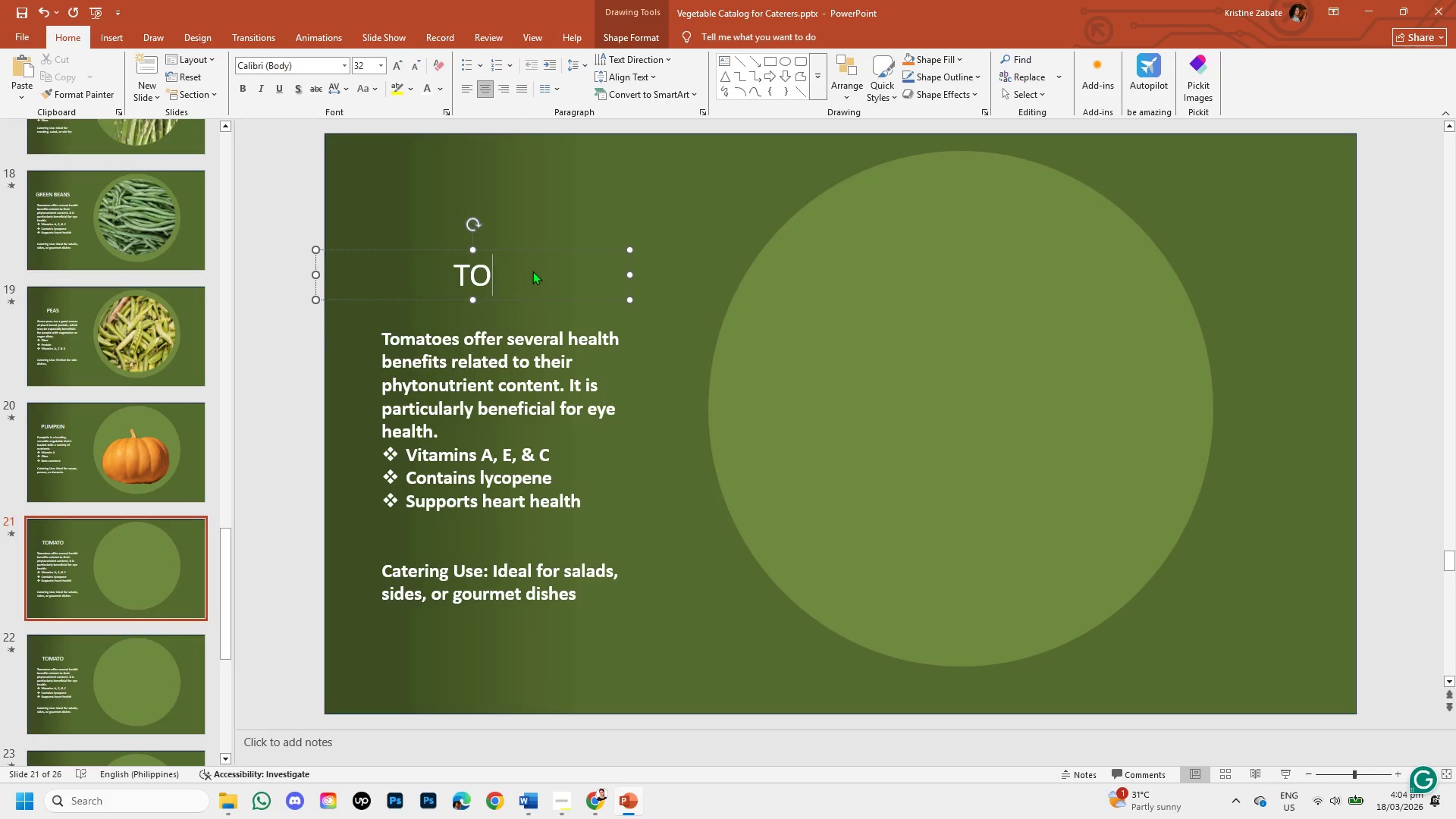 
key(Backspace)
 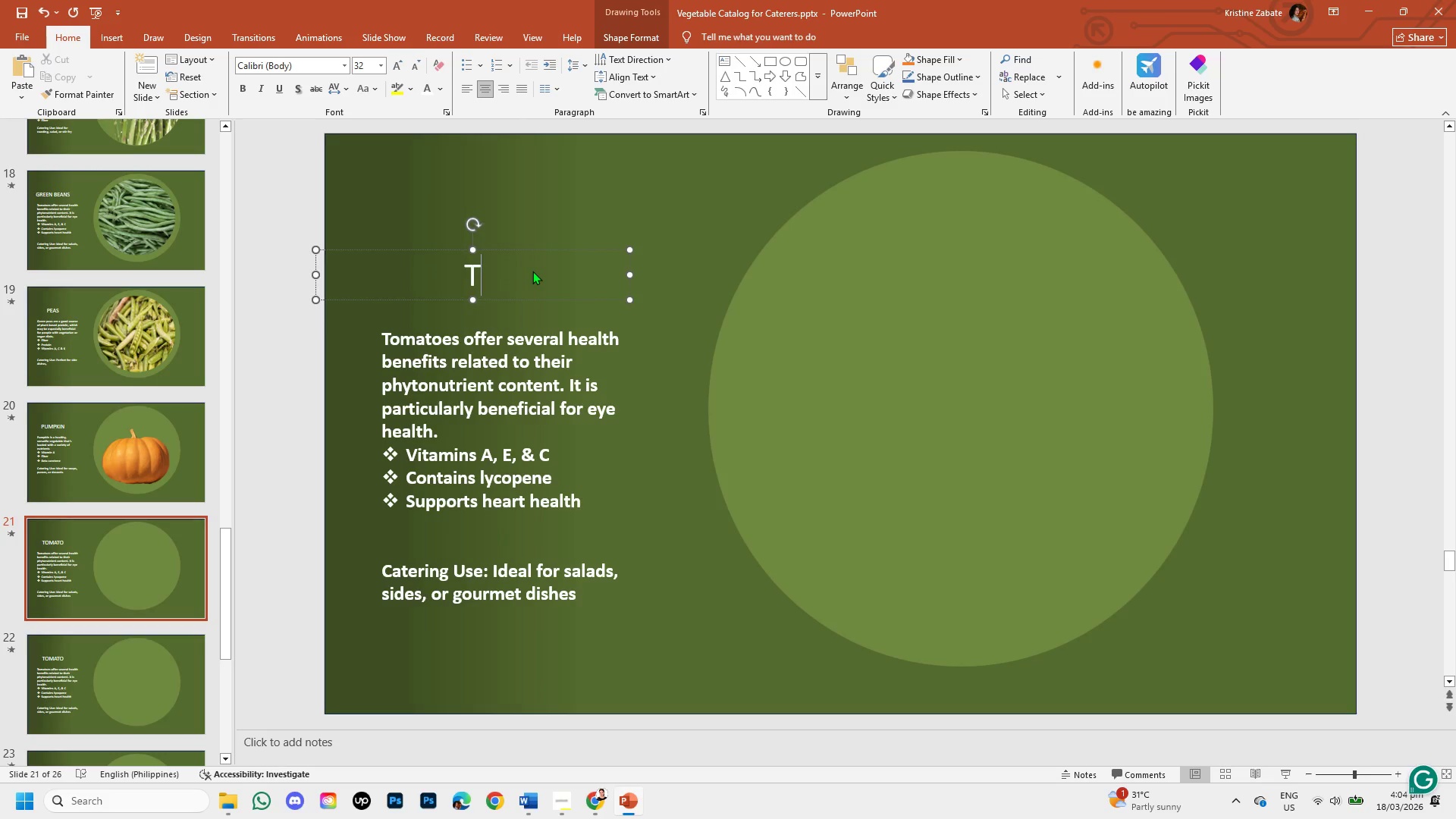 
key(Backspace)
 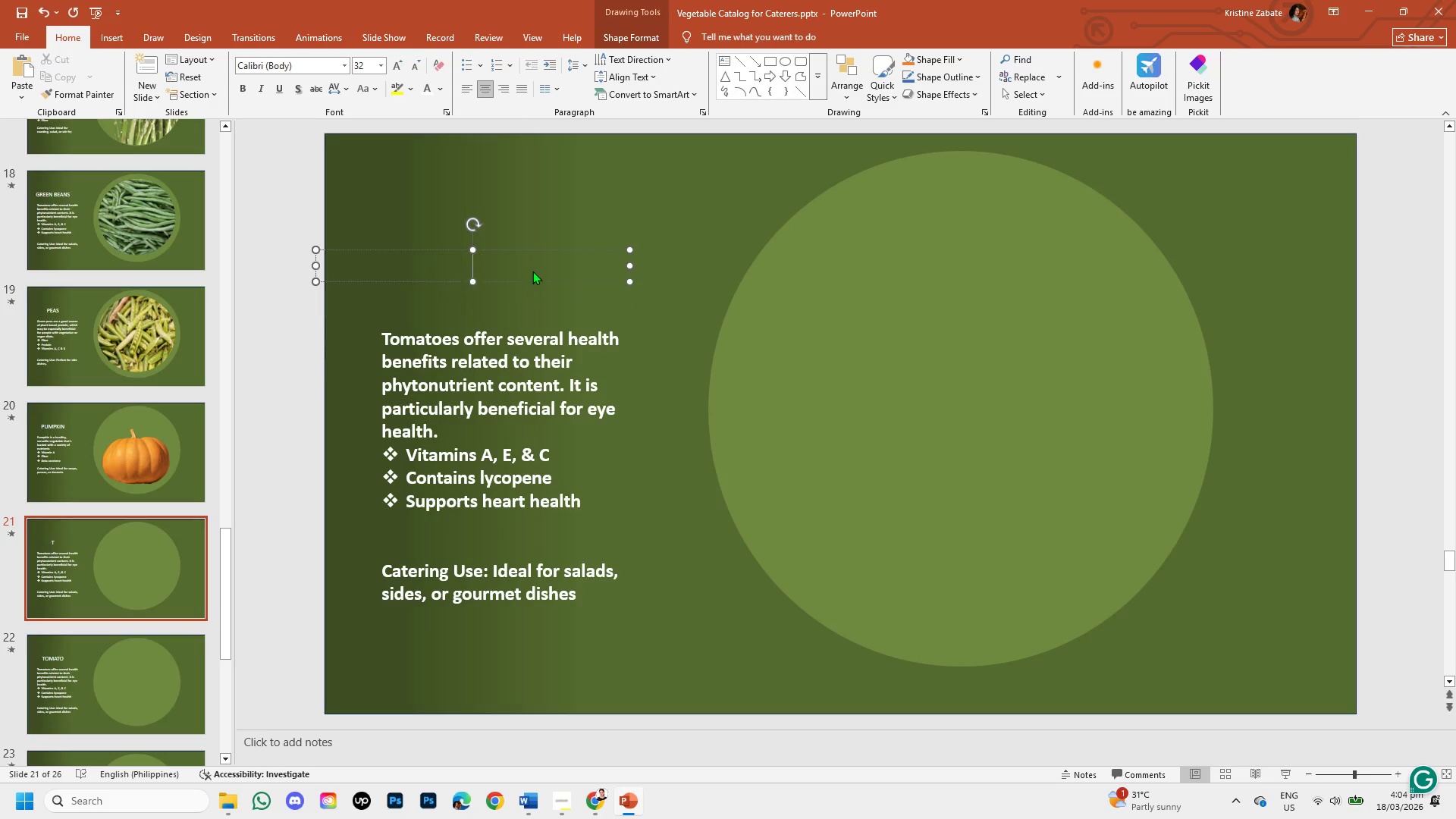 
key(Control+V)
 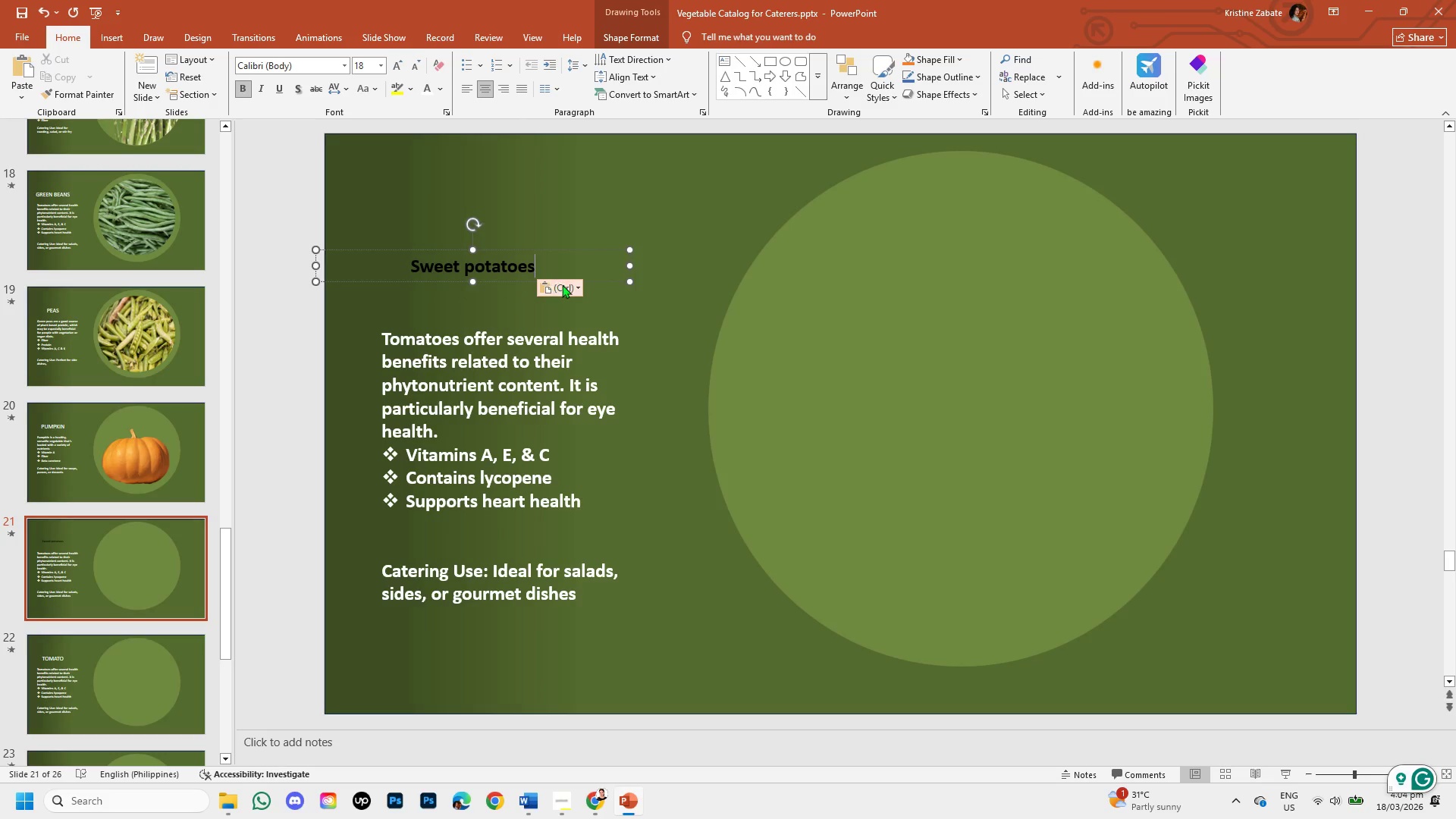 
left_click([563, 284])
 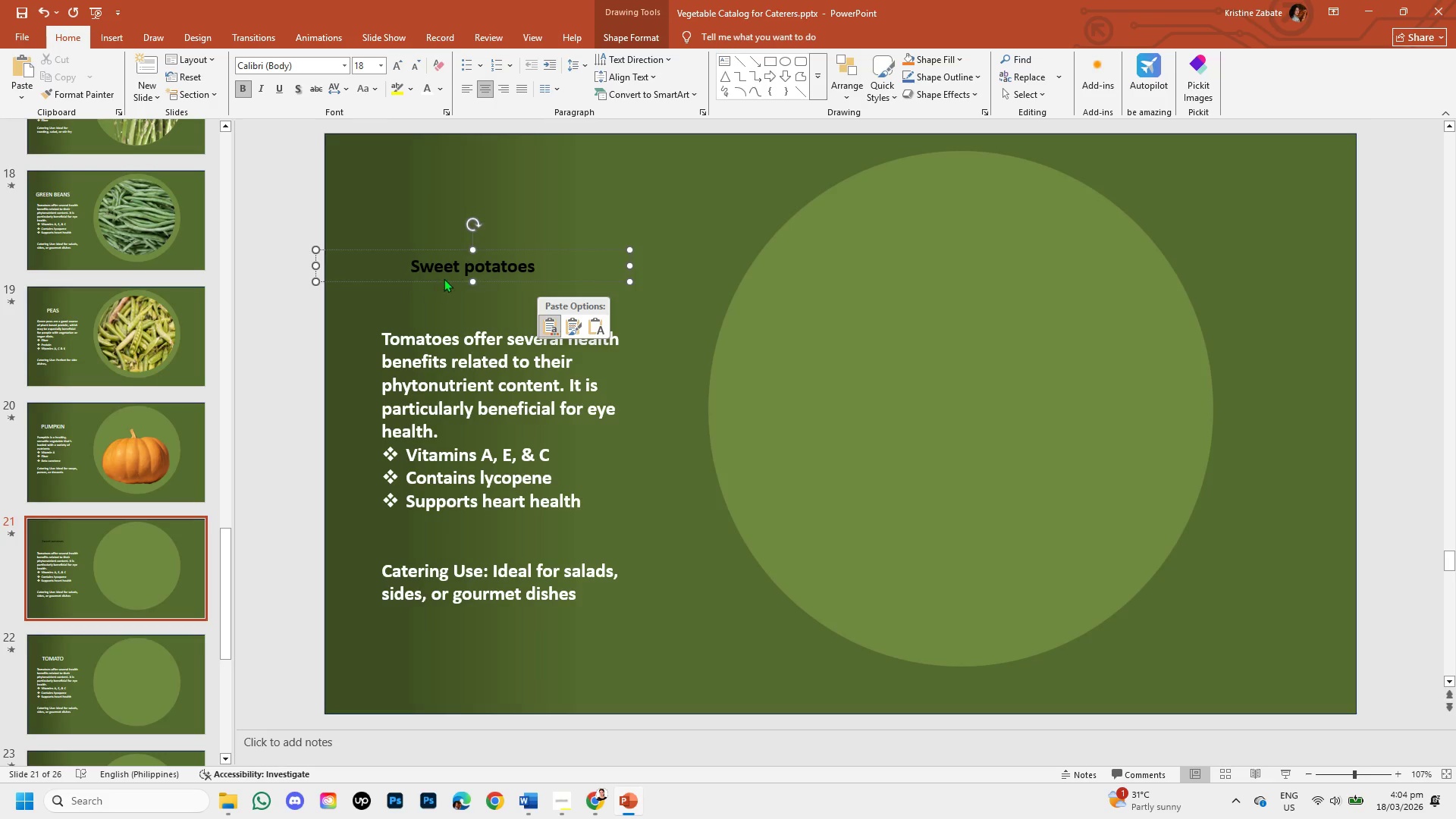 
left_click([533, 265])
 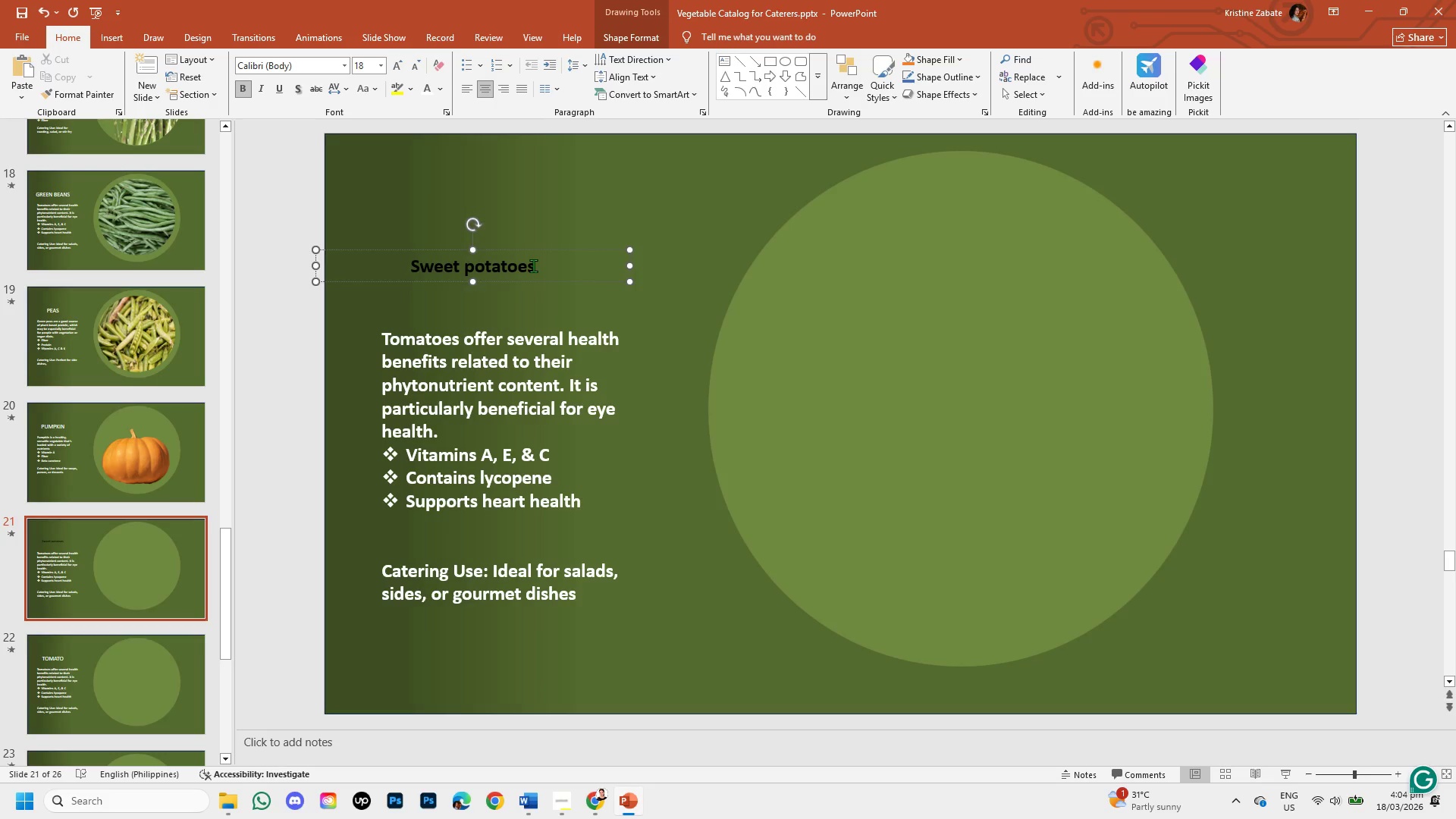 
hold_key(key=Backspace, duration=0.84)
 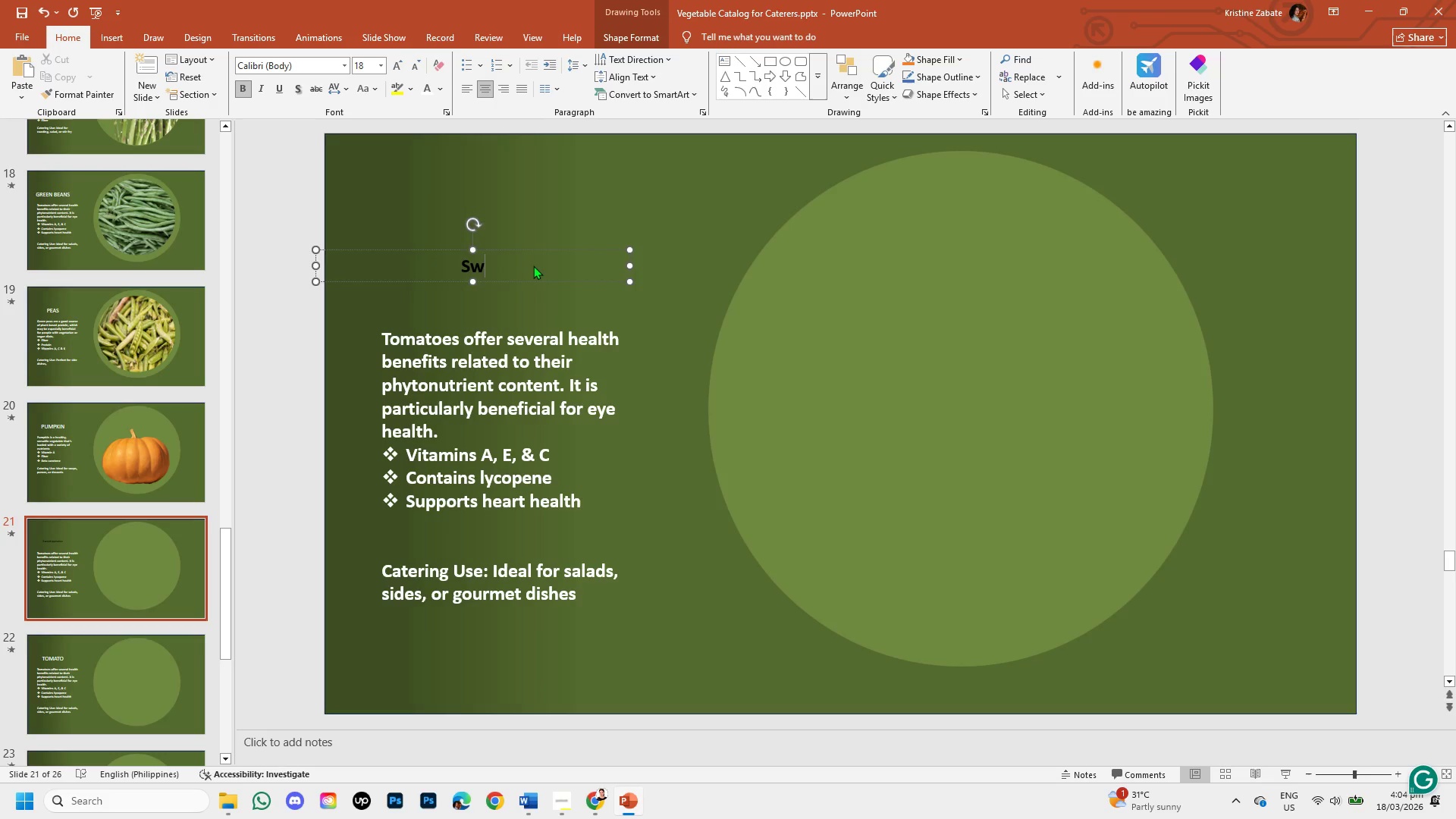 
key(Control+Z)
 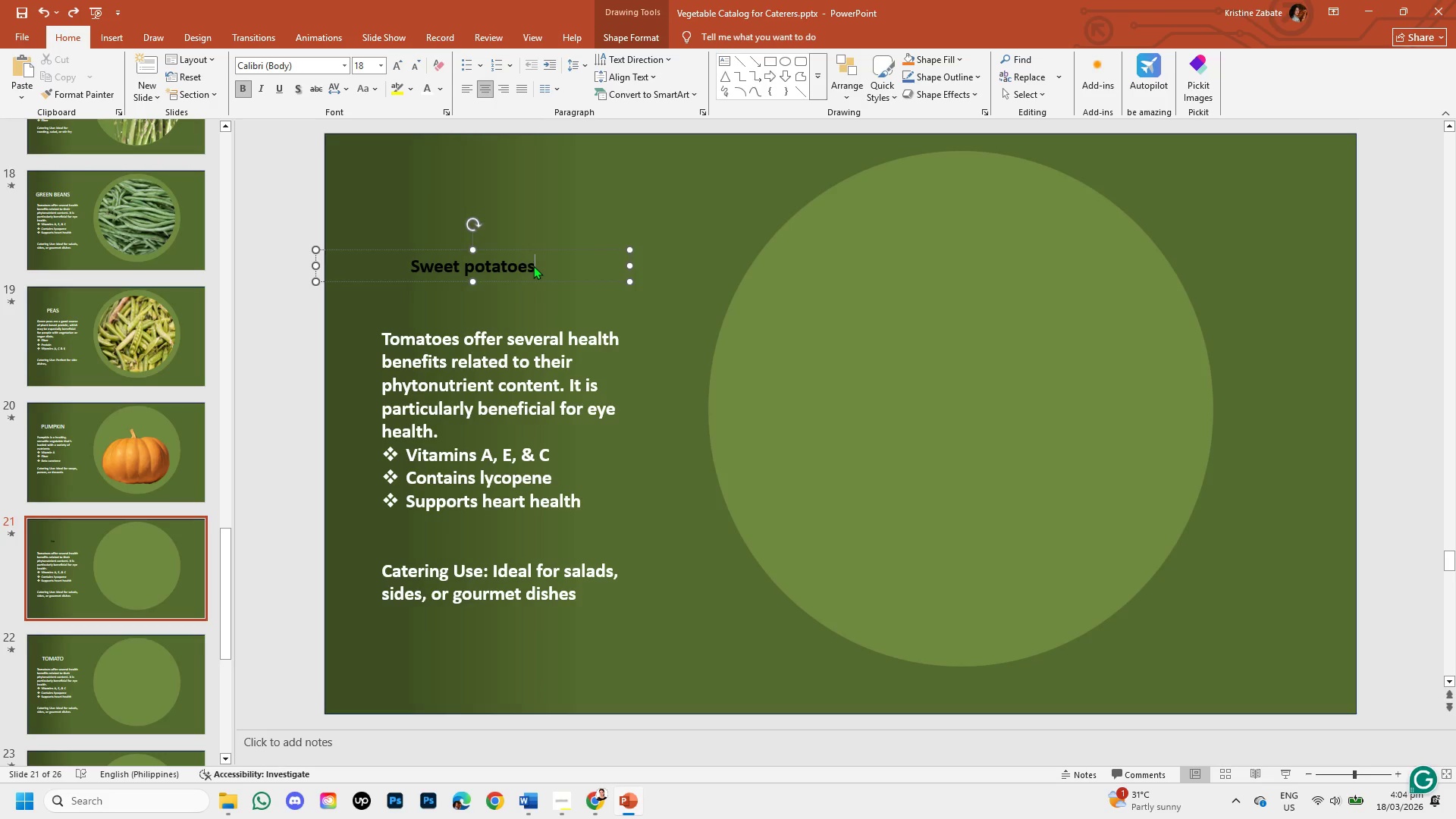 
key(Control+Z)
 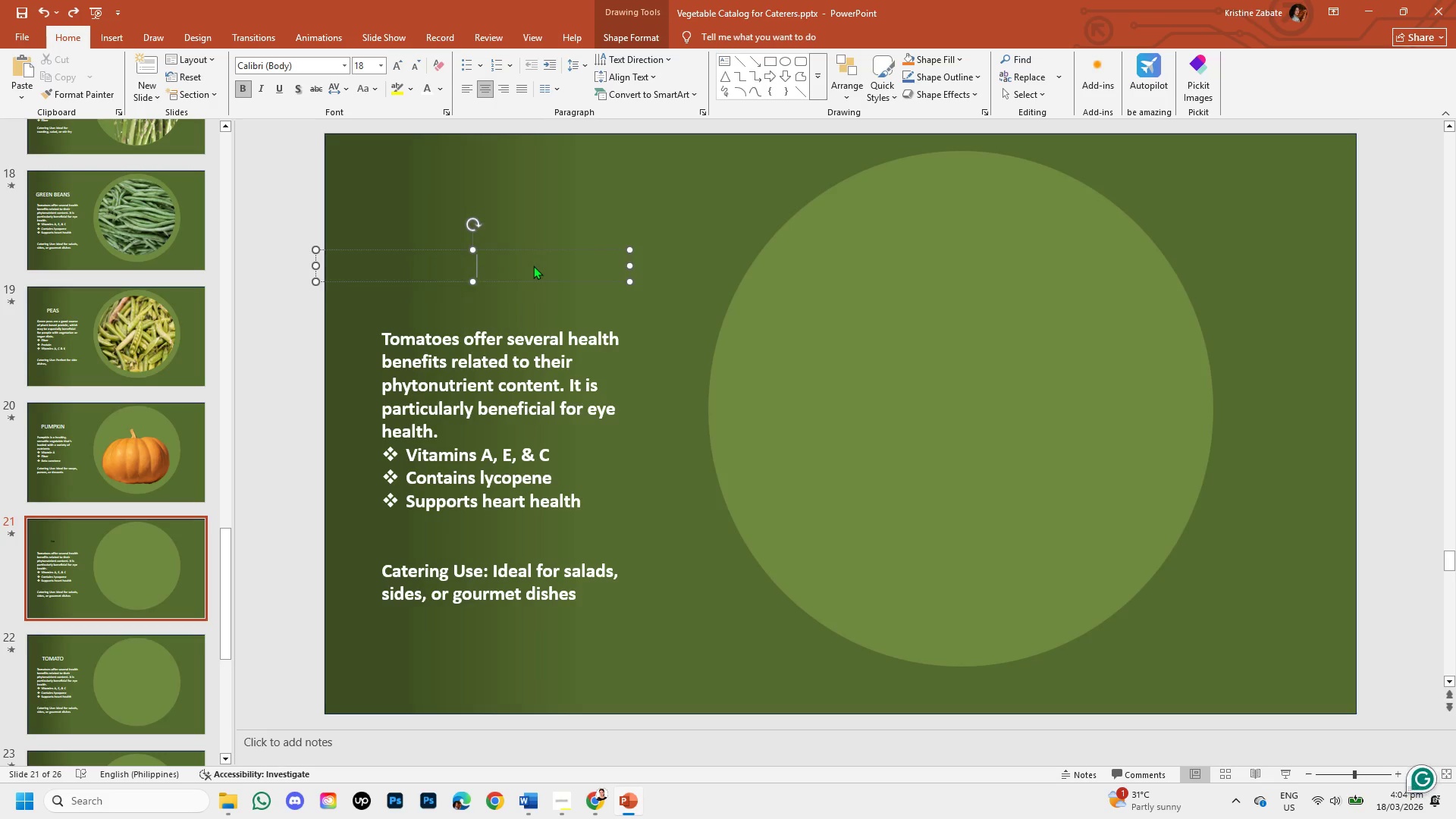 
key(Control+Z)
 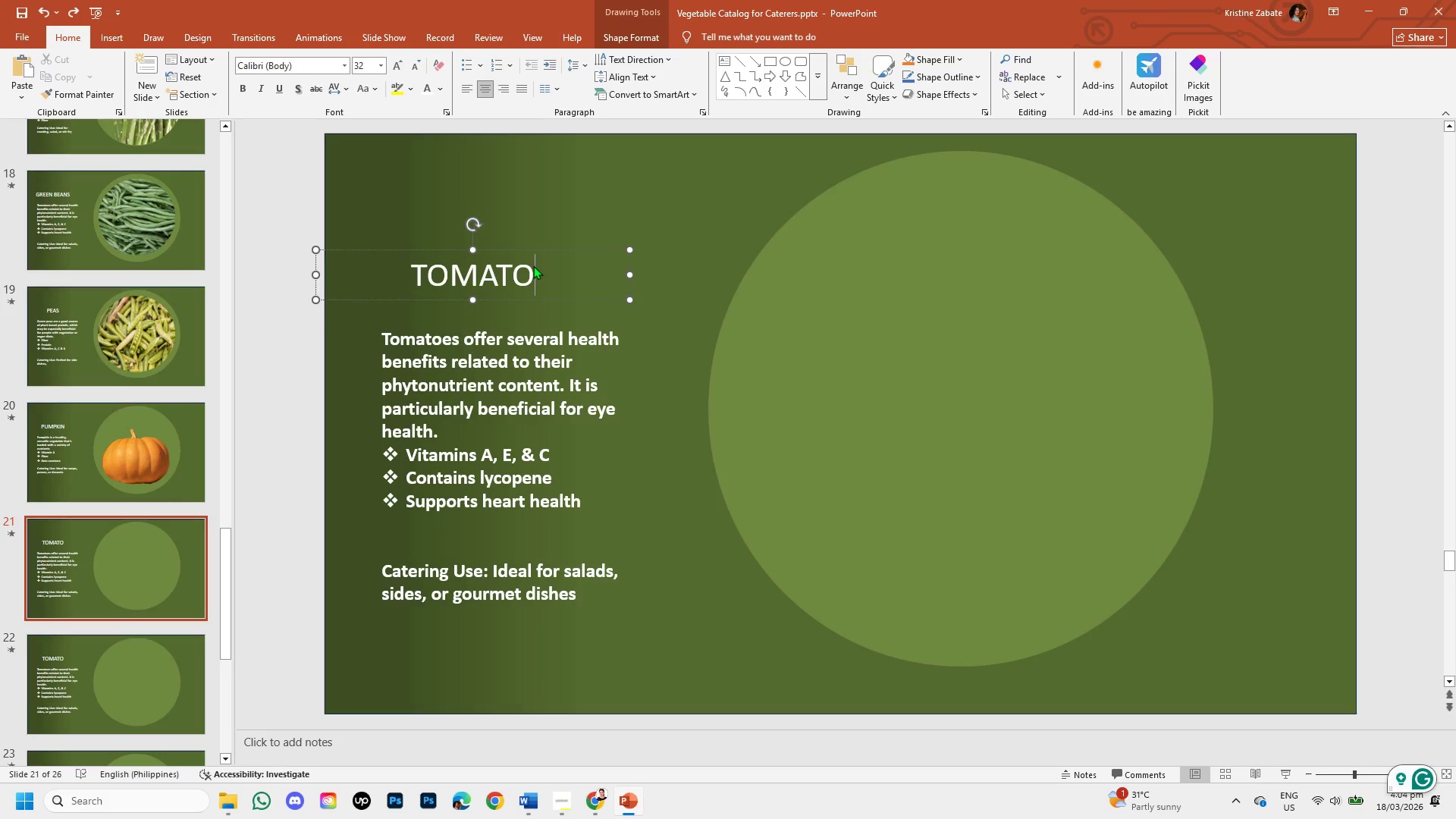 
key(Backspace)
key(Backspace)
key(Backspace)
key(Backspace)
key(Backspace)
key(Backspace)
type(SWEET POTATOES)
 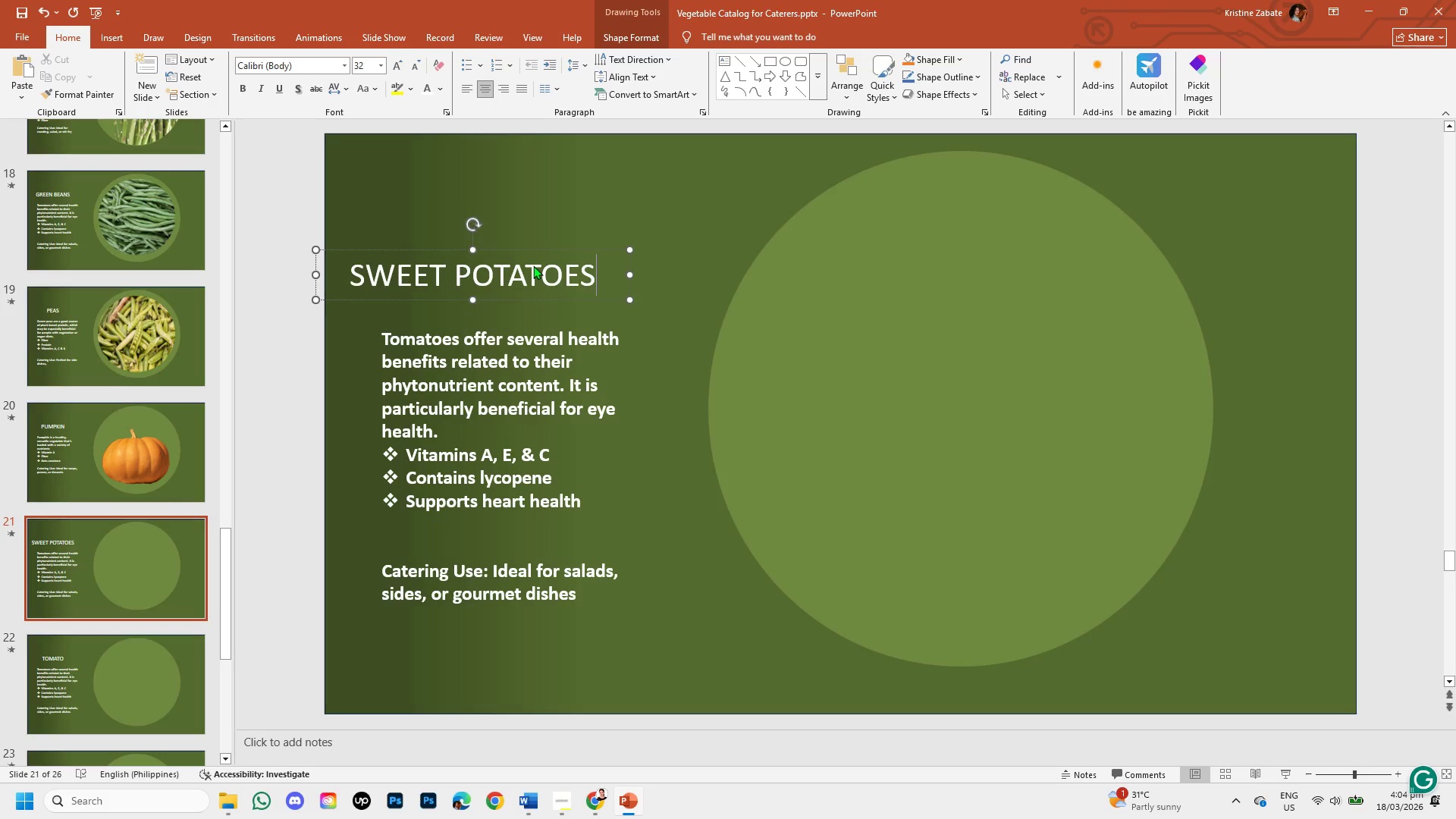 
key(Enter)
 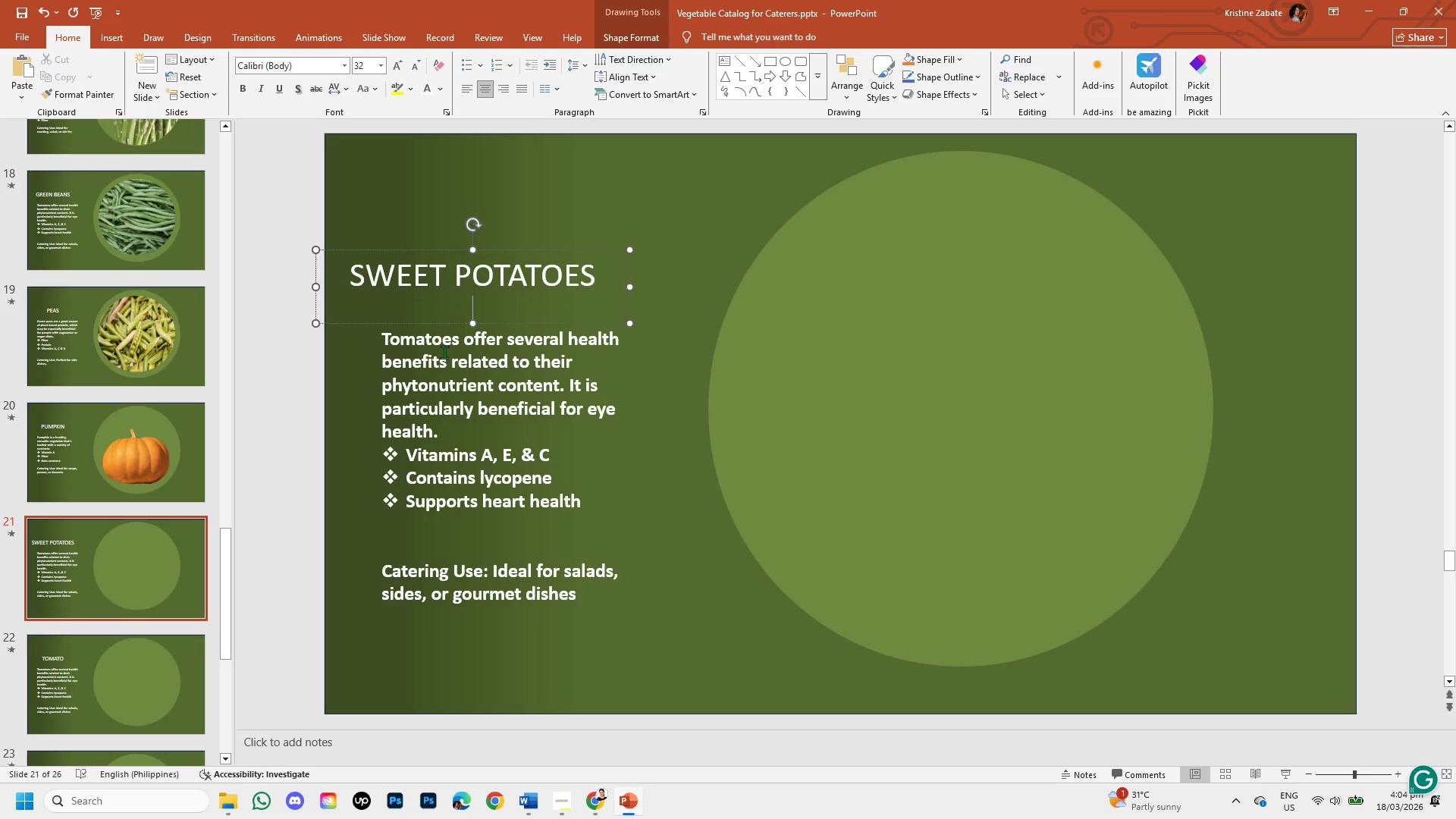 
left_click([430, 370])
 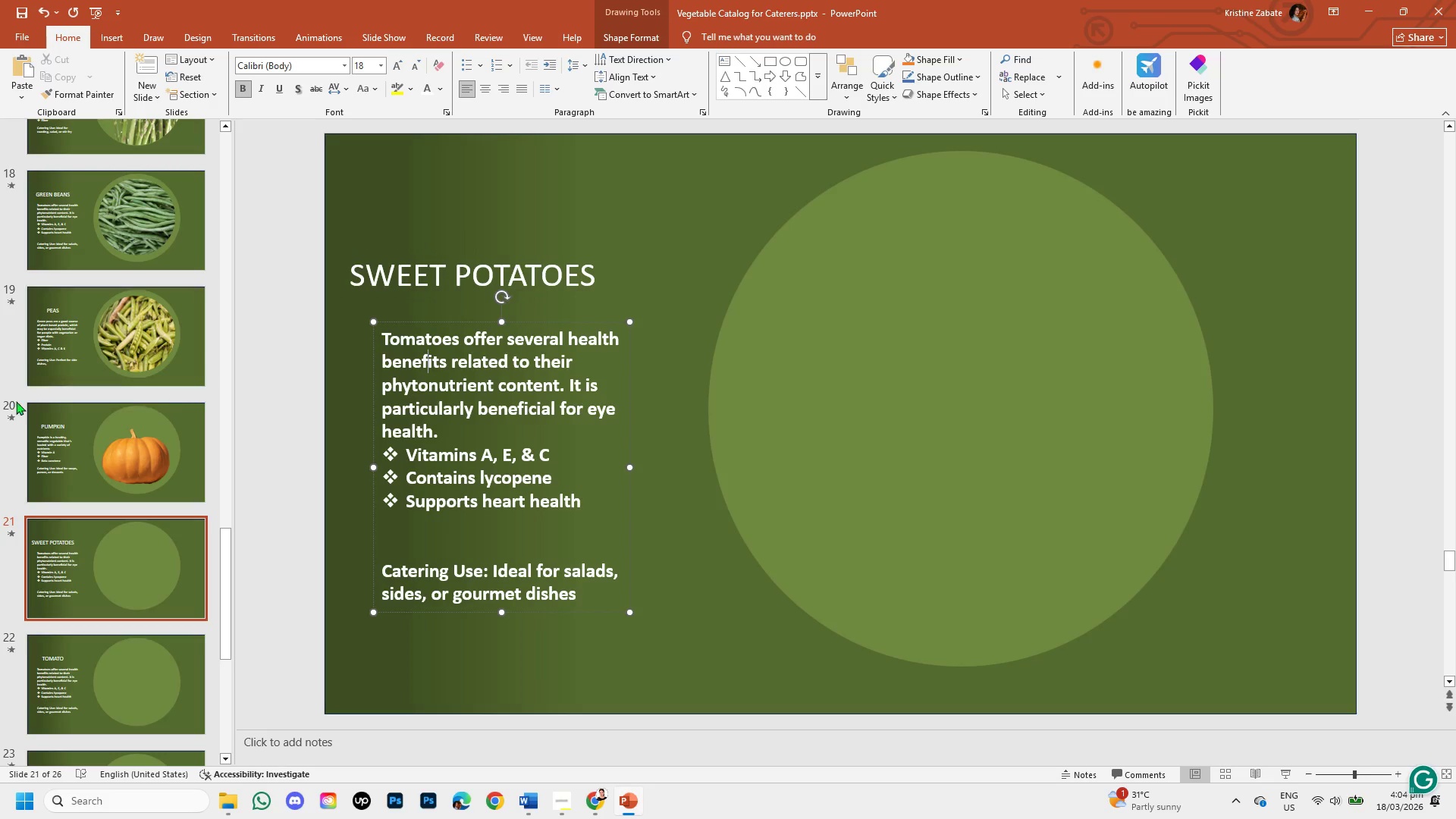 
left_click([102, 460])
 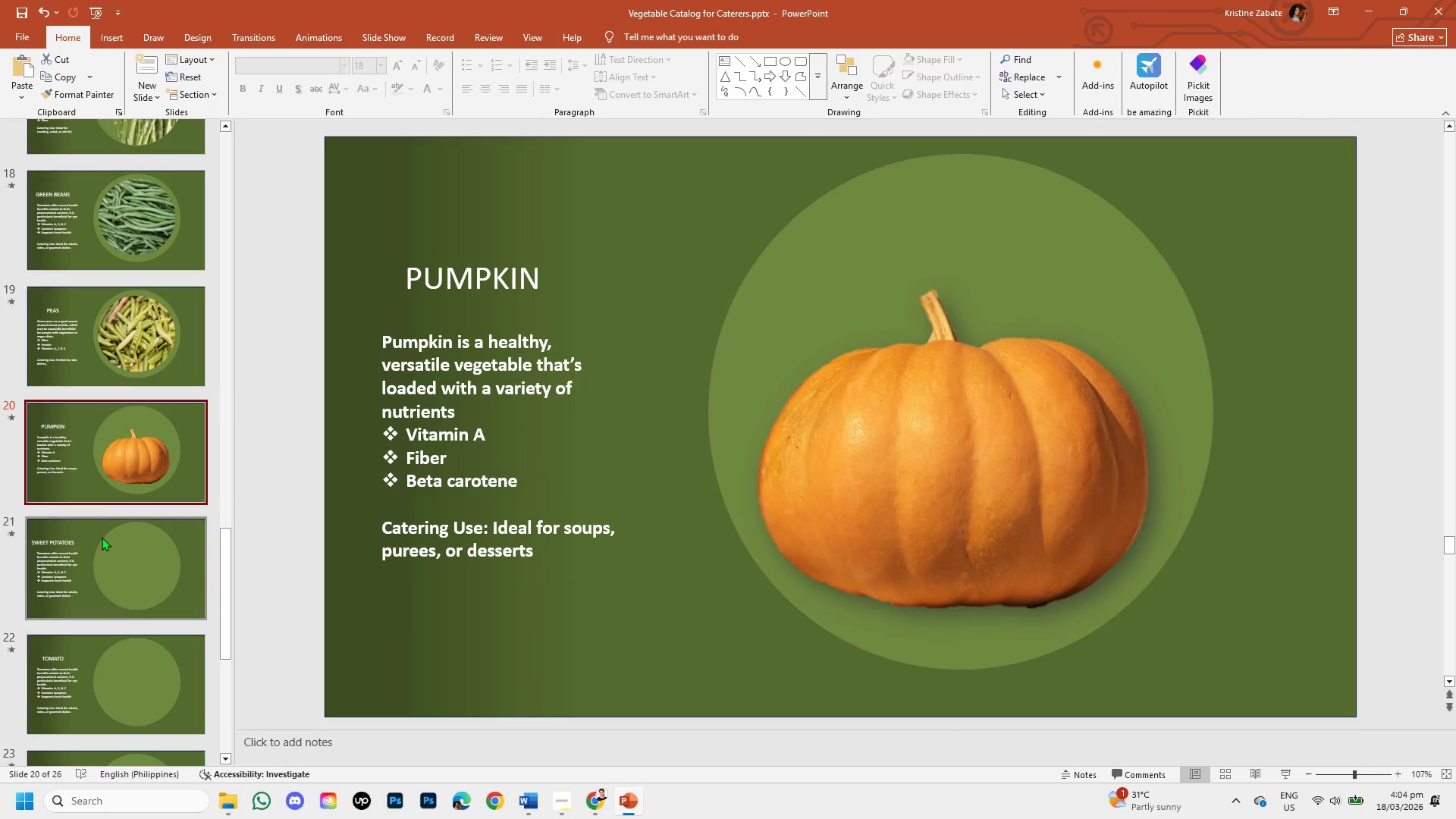 
left_click([104, 551])
 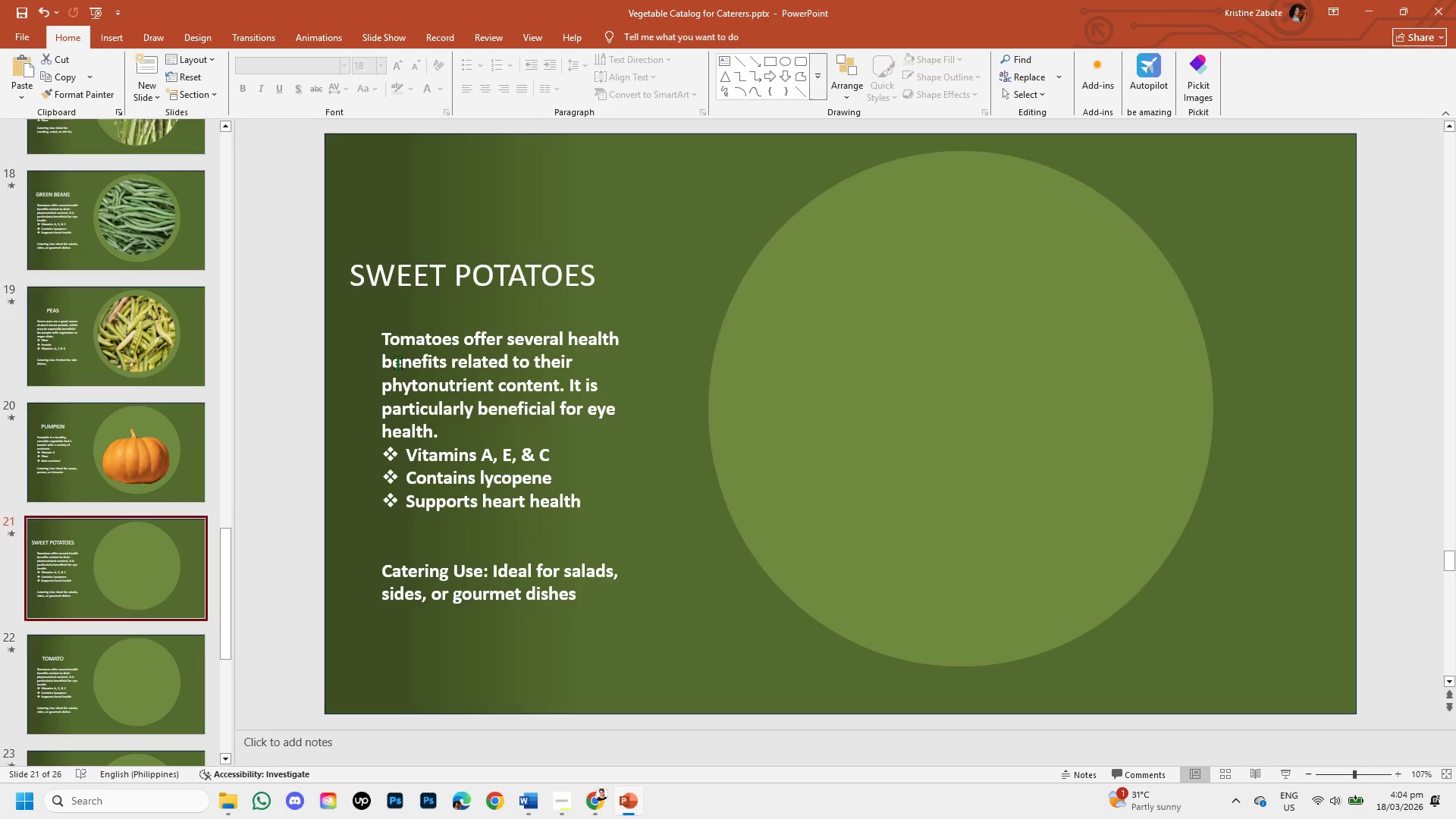 
left_click([397, 362])
 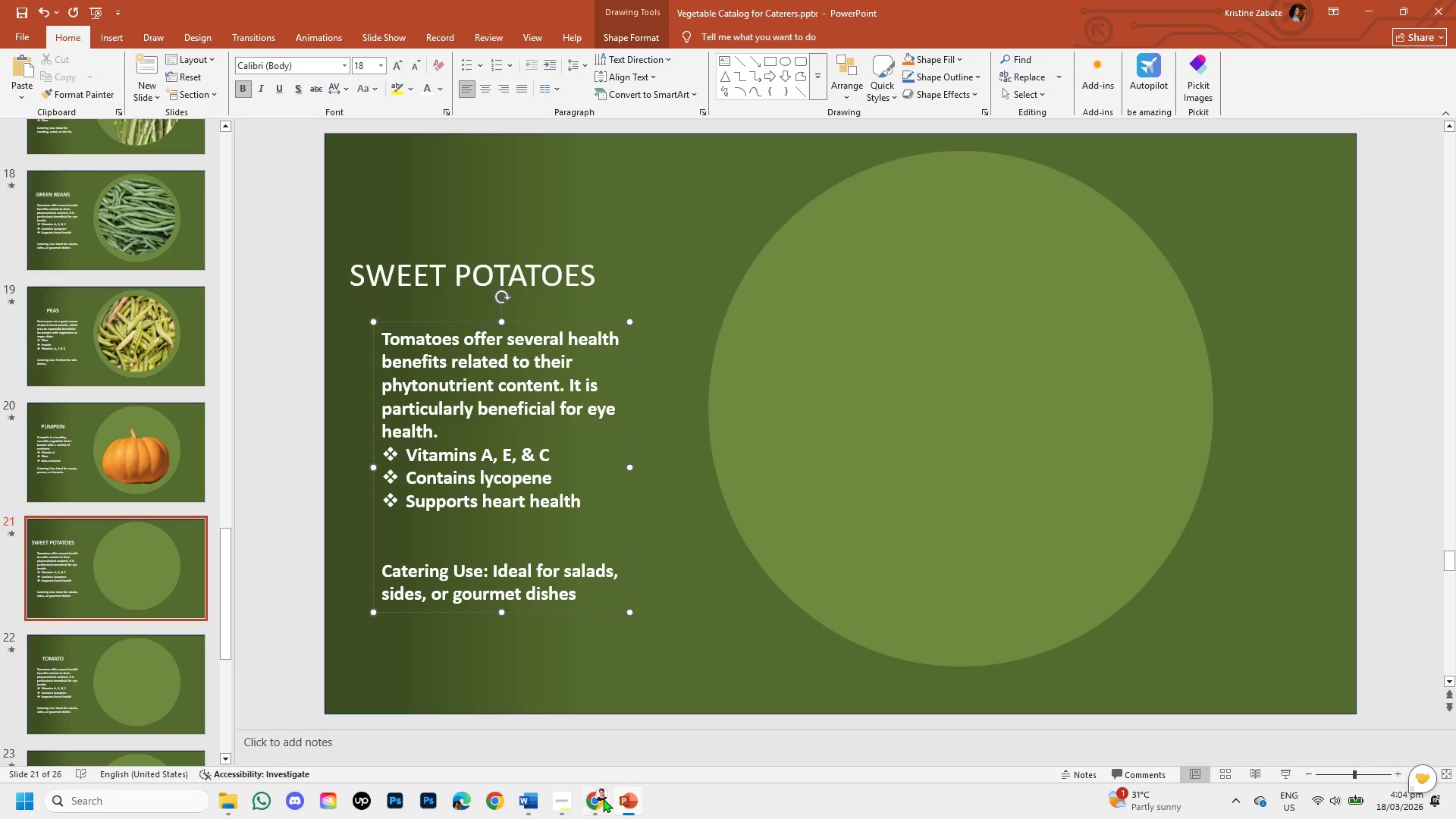 
left_click([594, 800])
 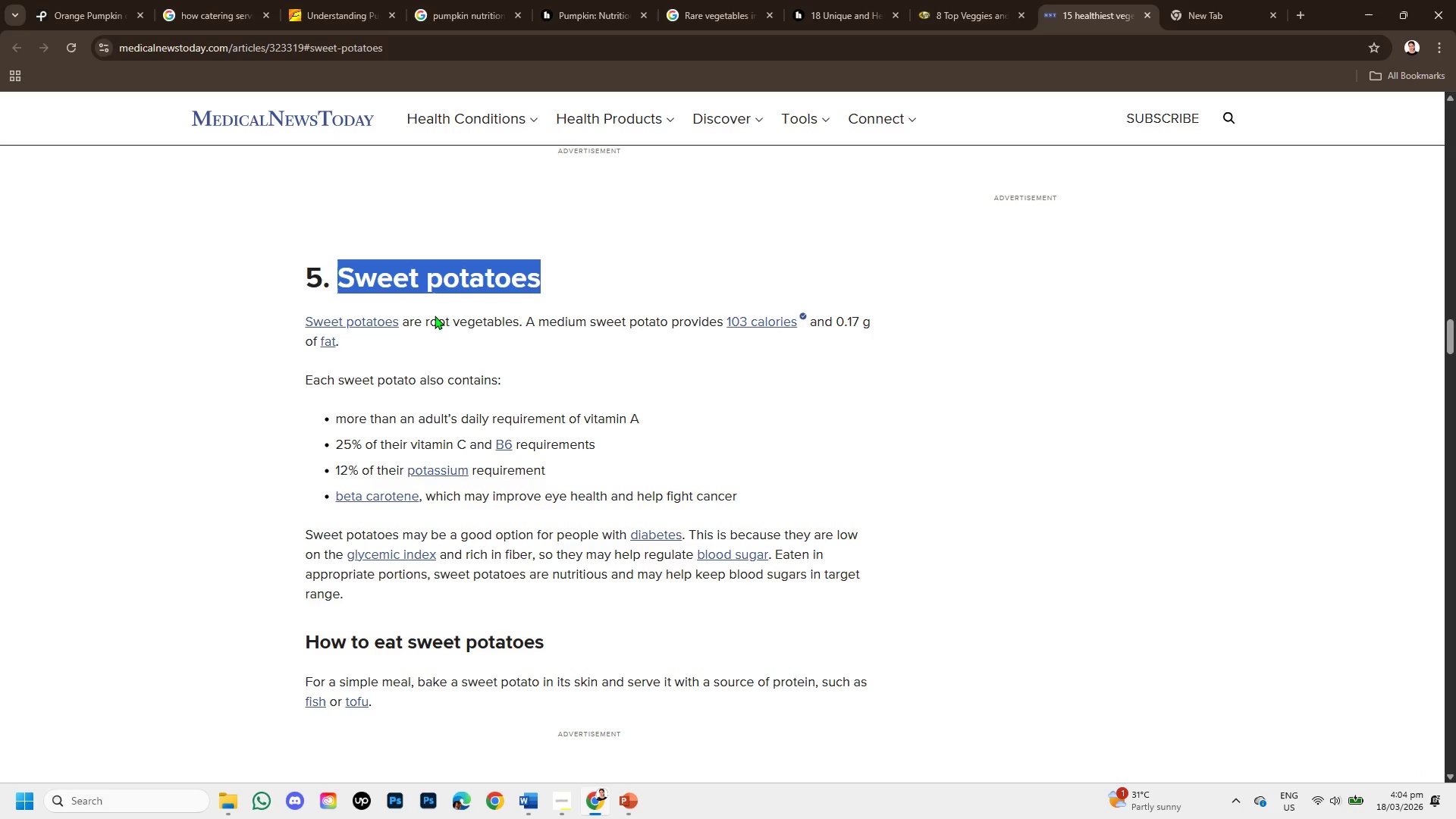 
left_click([431, 0])
 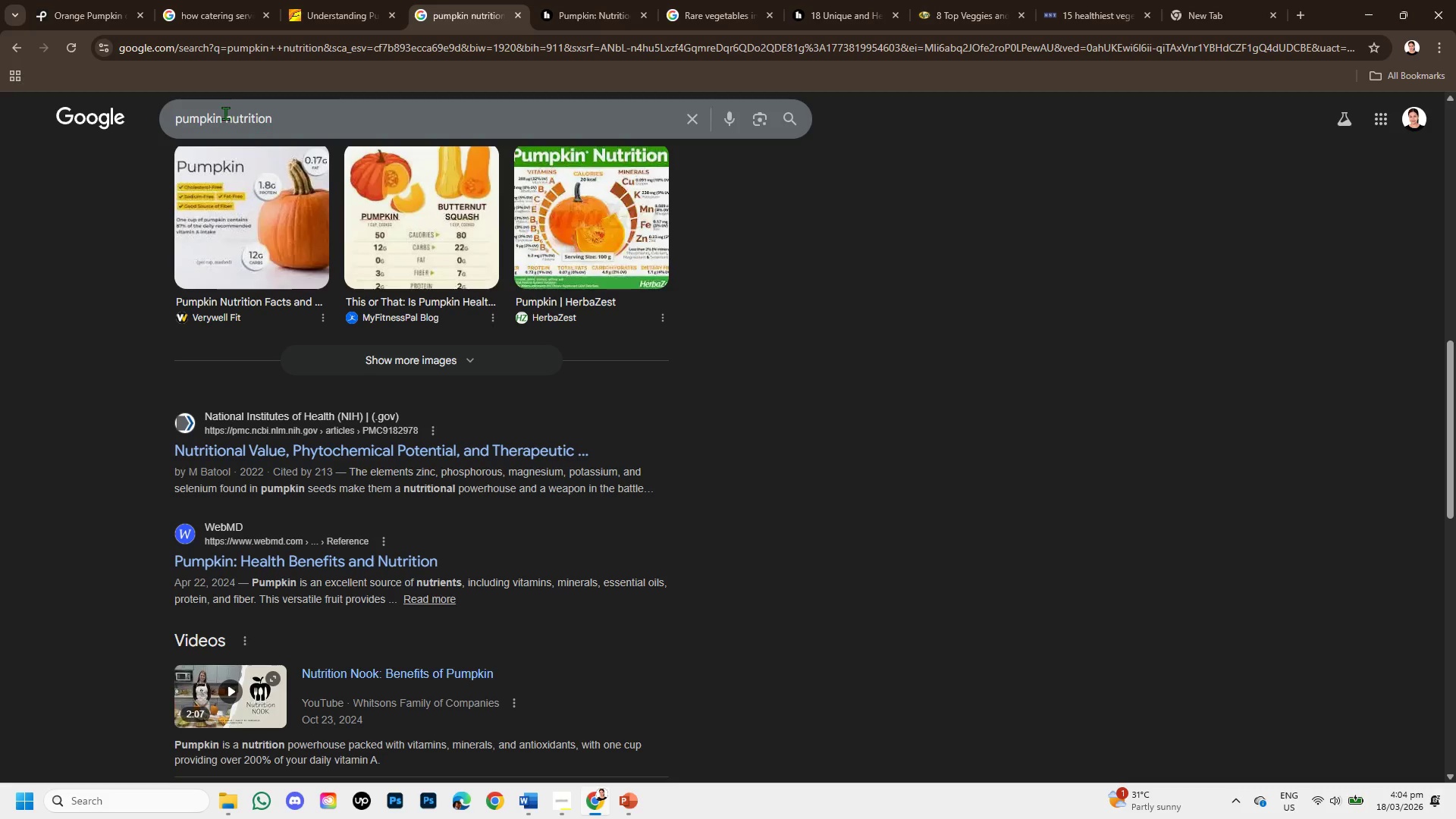 
left_click_drag(start_coordinate=[225, 113], to_coordinate=[146, 111])
 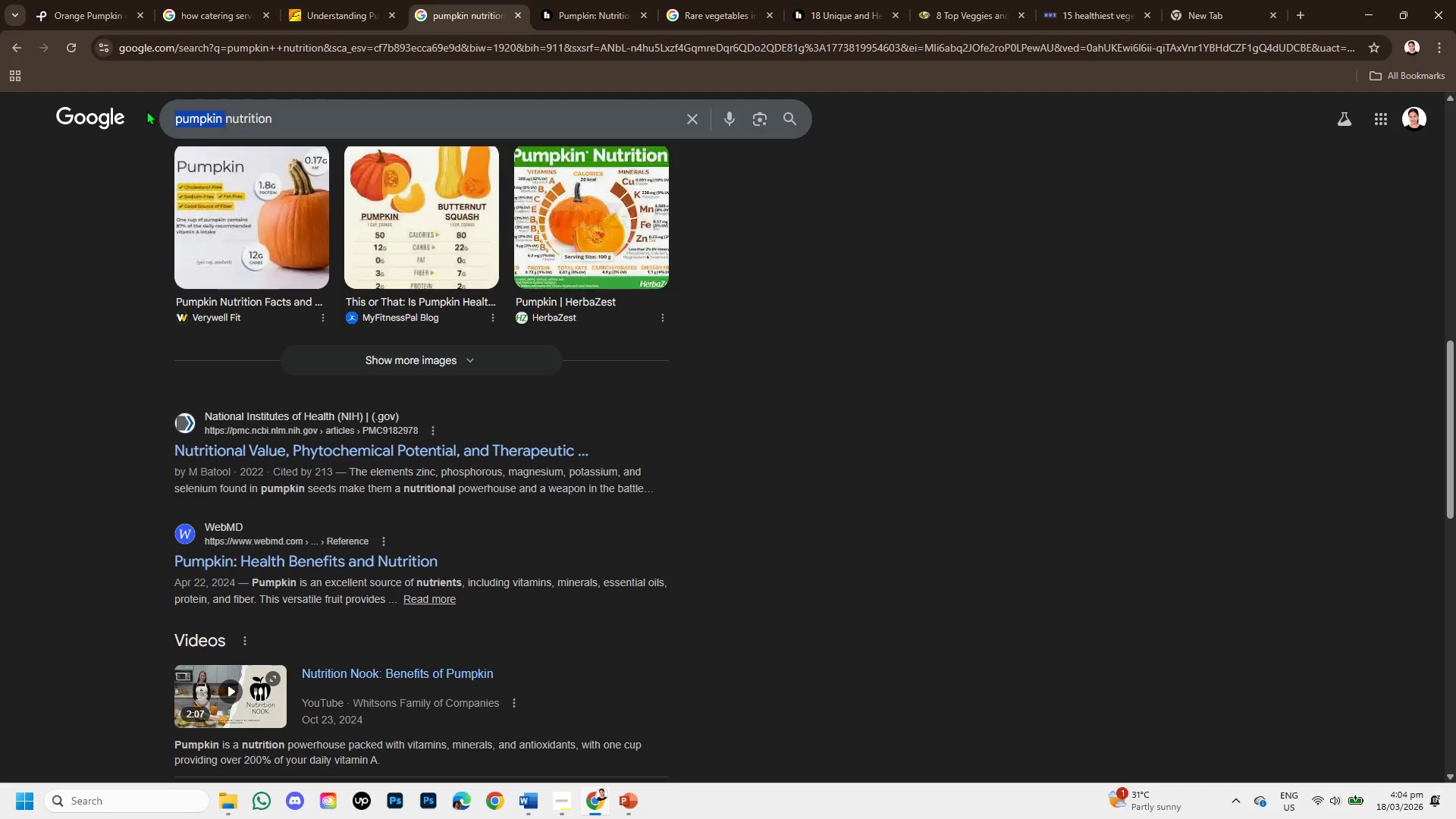 
key(Backspace)
type(P)
key(Backspace)
type(SWEET POTATOES )
 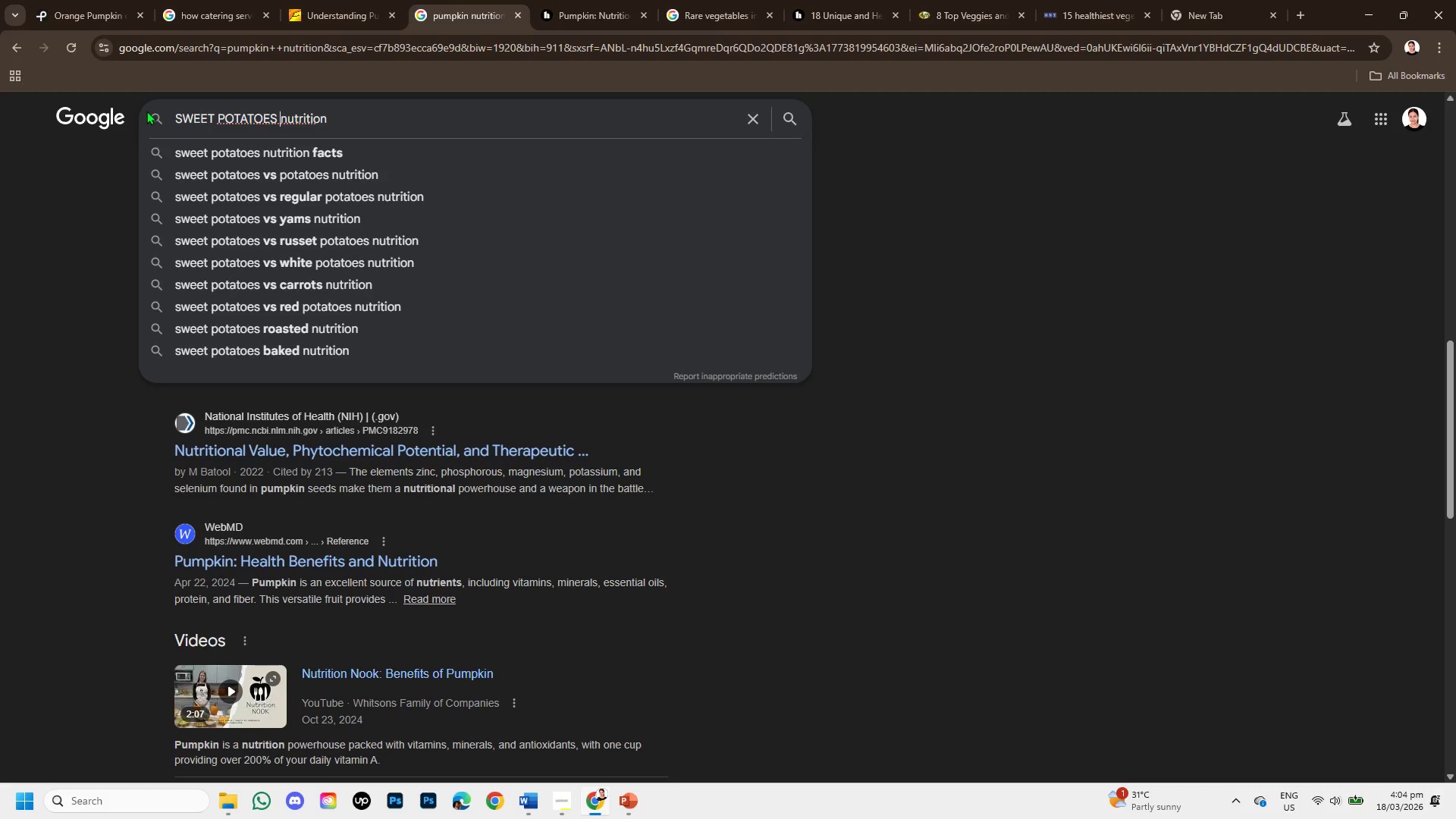 
key(Enter)
 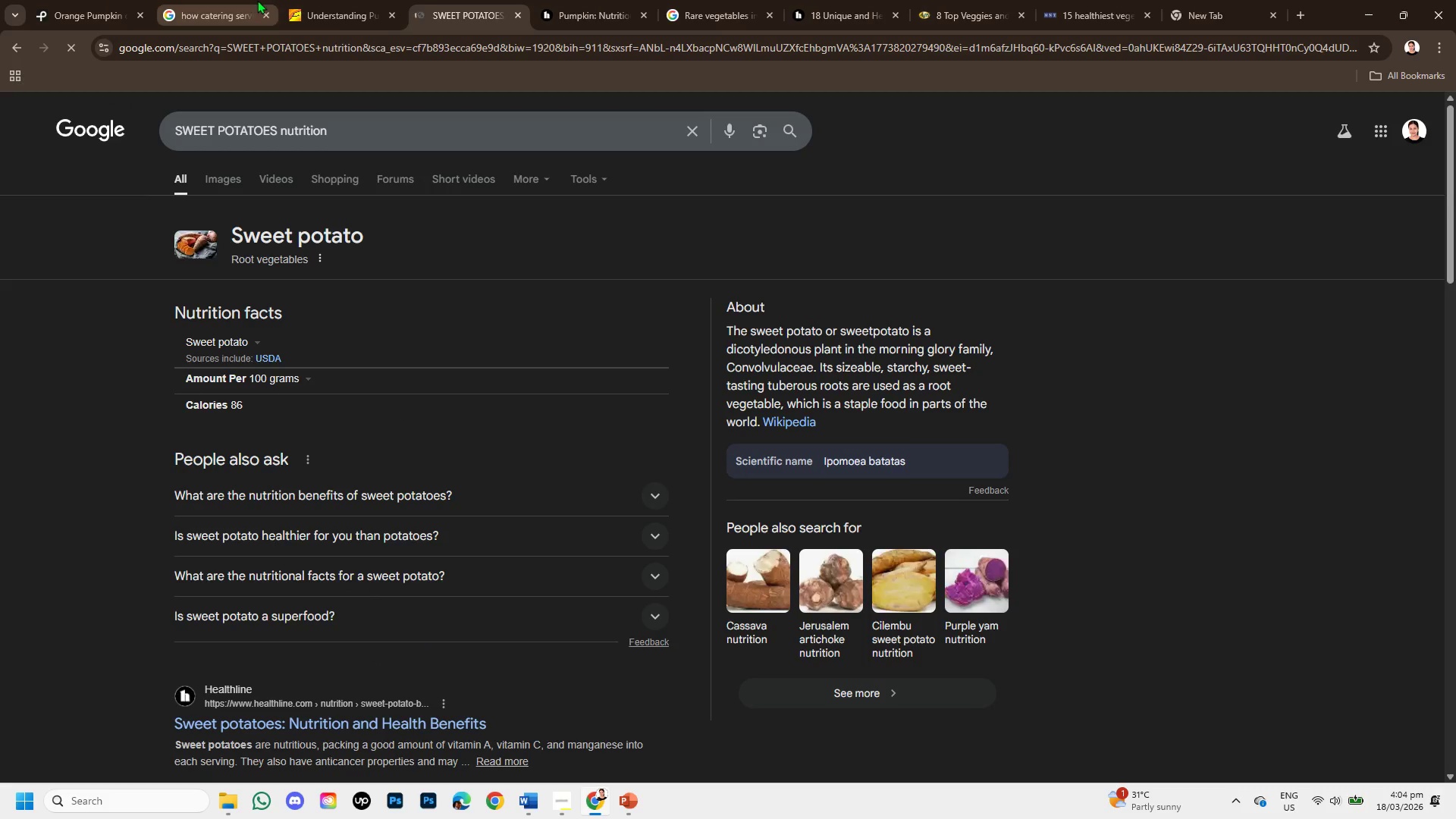 
left_click([322, 10])
 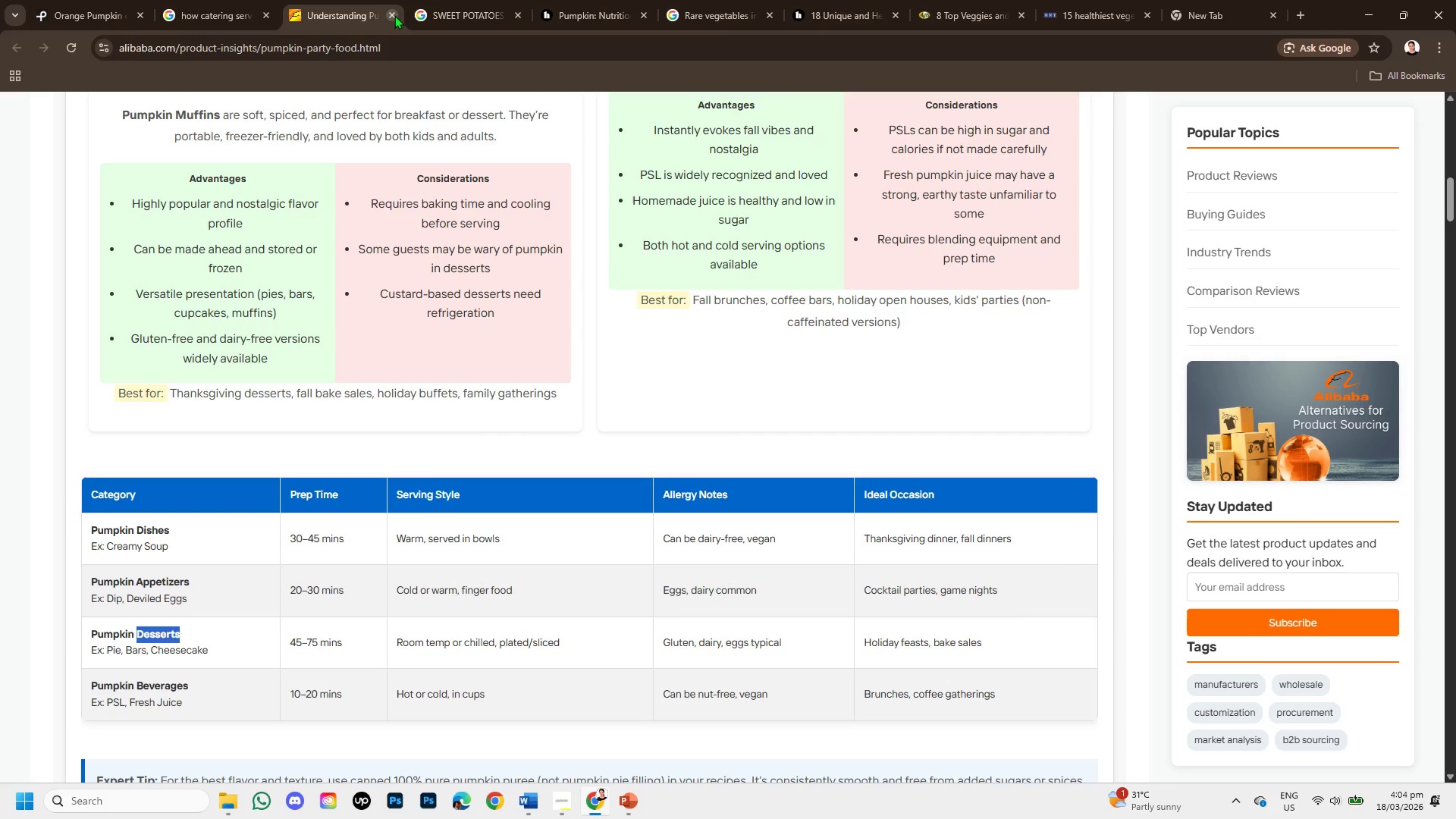 
left_click([392, 15])
 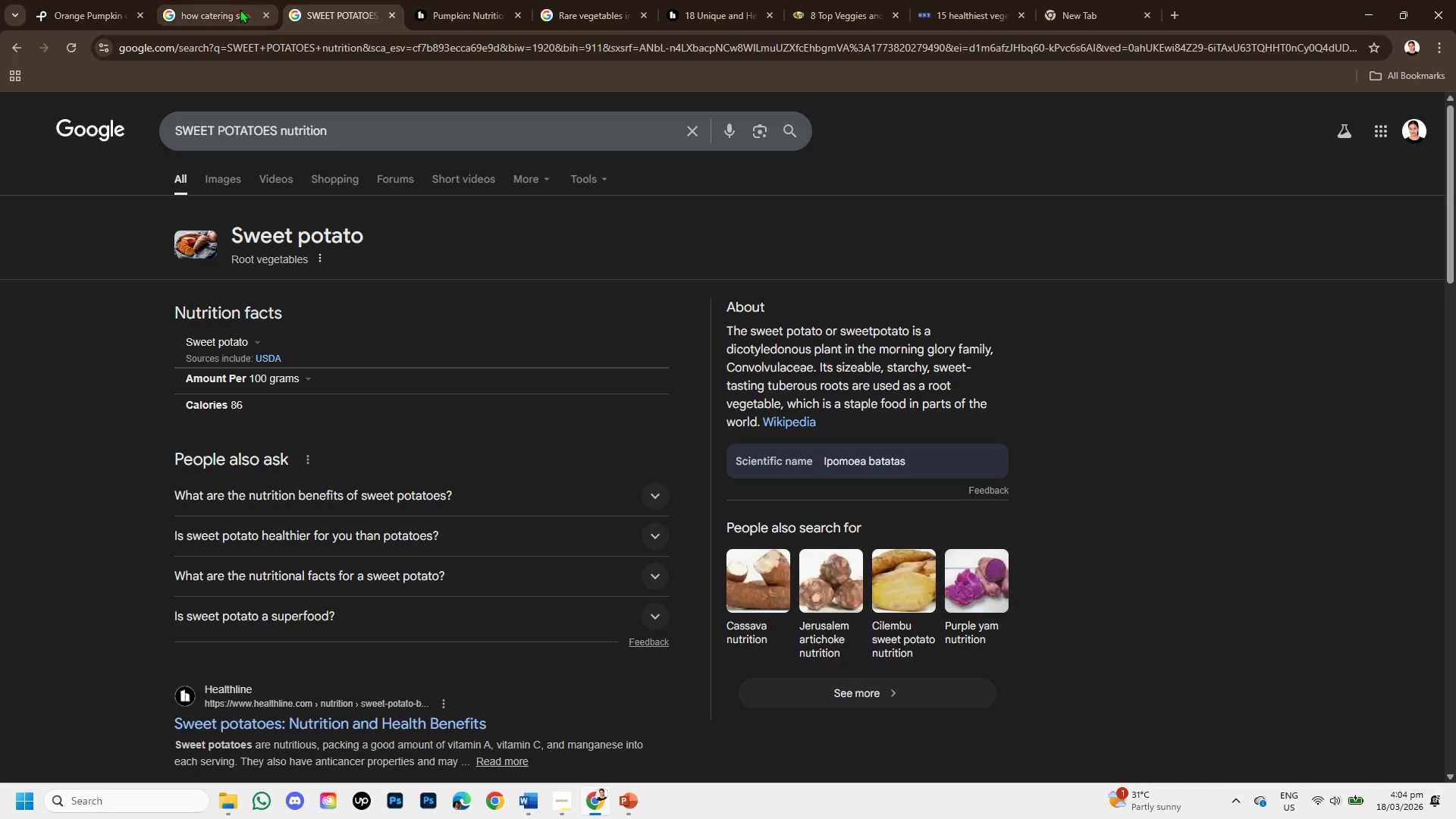 
left_click([233, 7])
 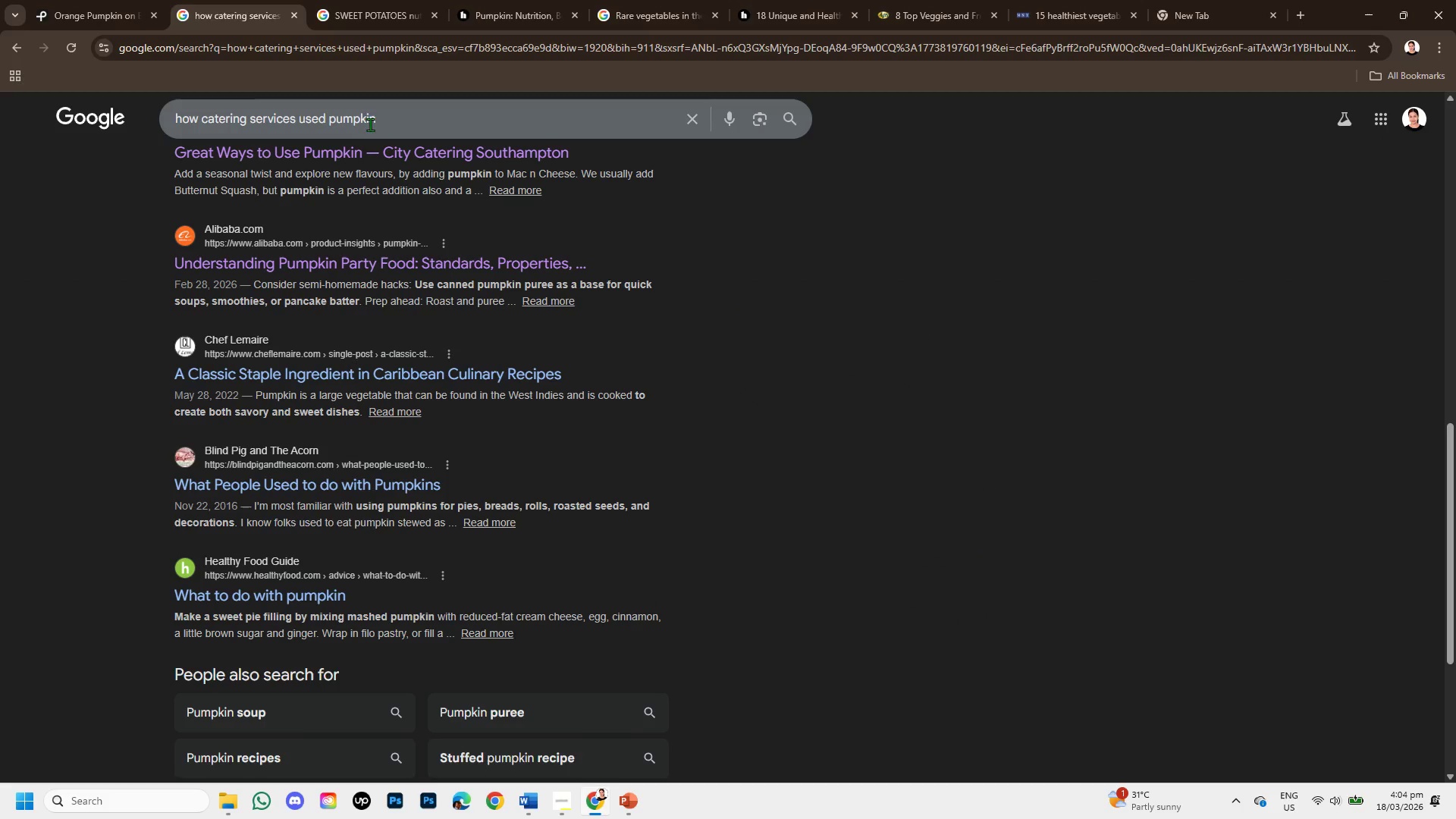 
left_click_drag(start_coordinate=[376, 118], to_coordinate=[333, 118])
 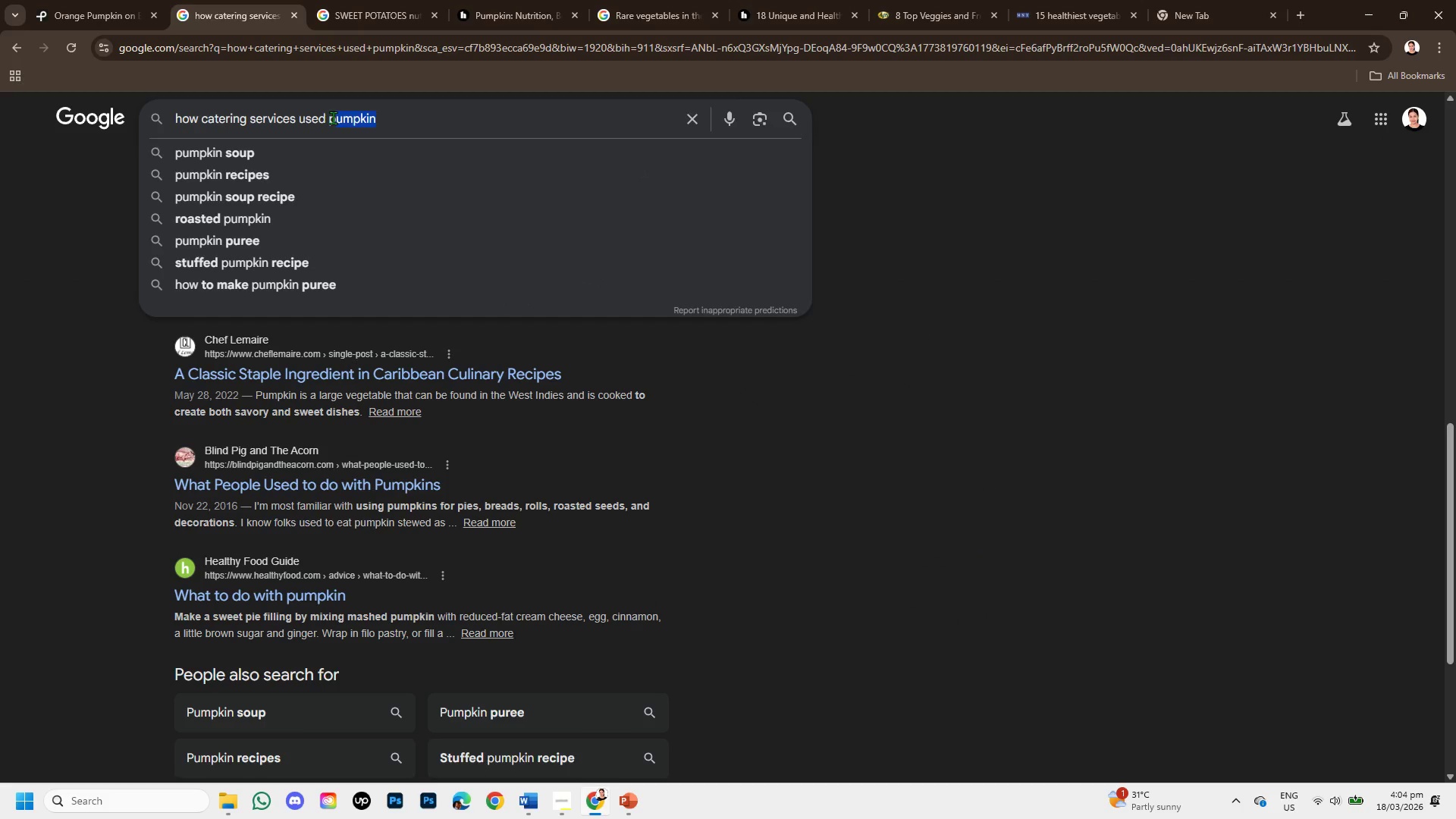 
key(Backspace)
key(Backspace)
type(SW)
key(Backspace)
key(Backspace)
type(sweet potatoes )
 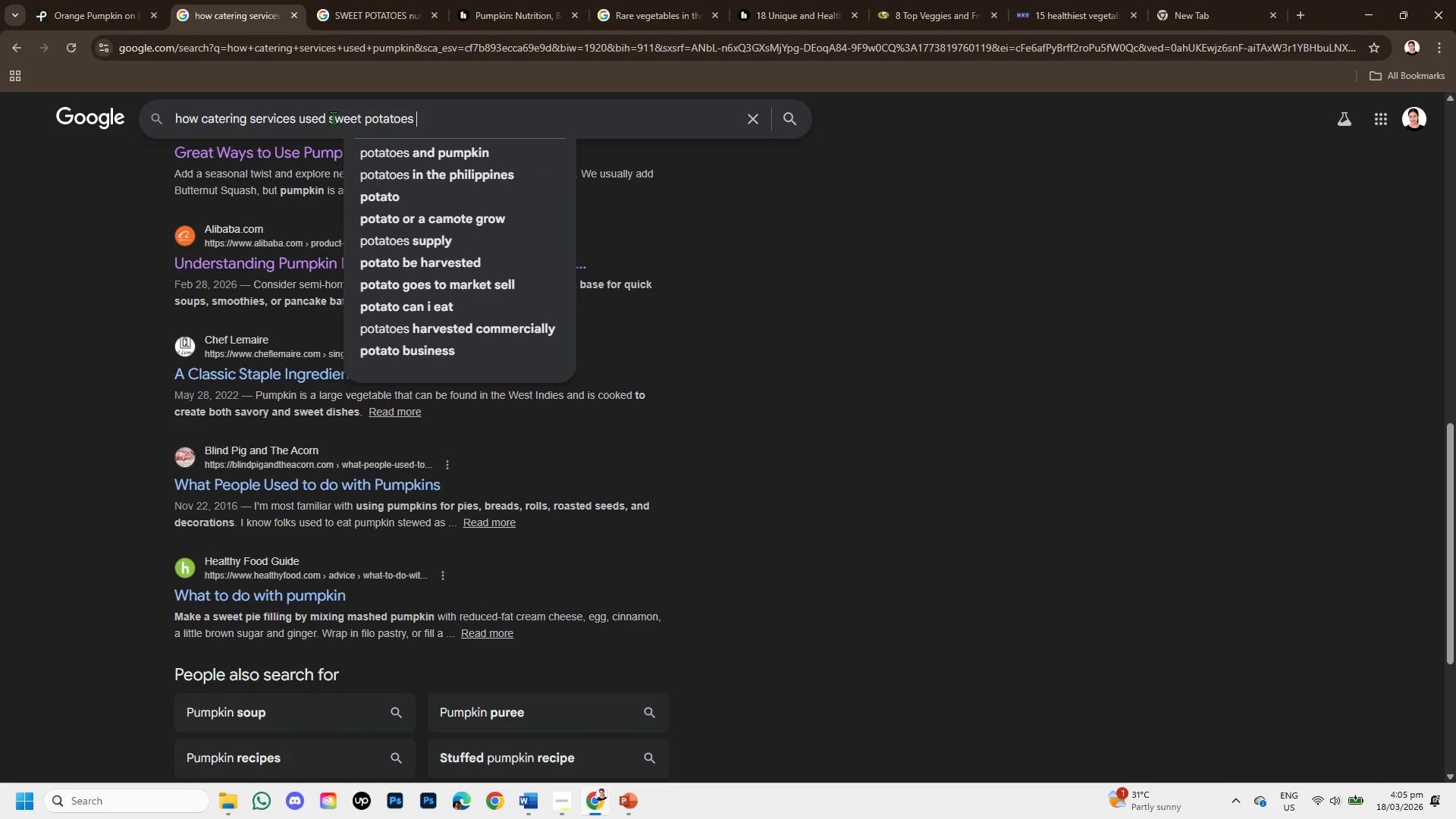 
key(Enter)
 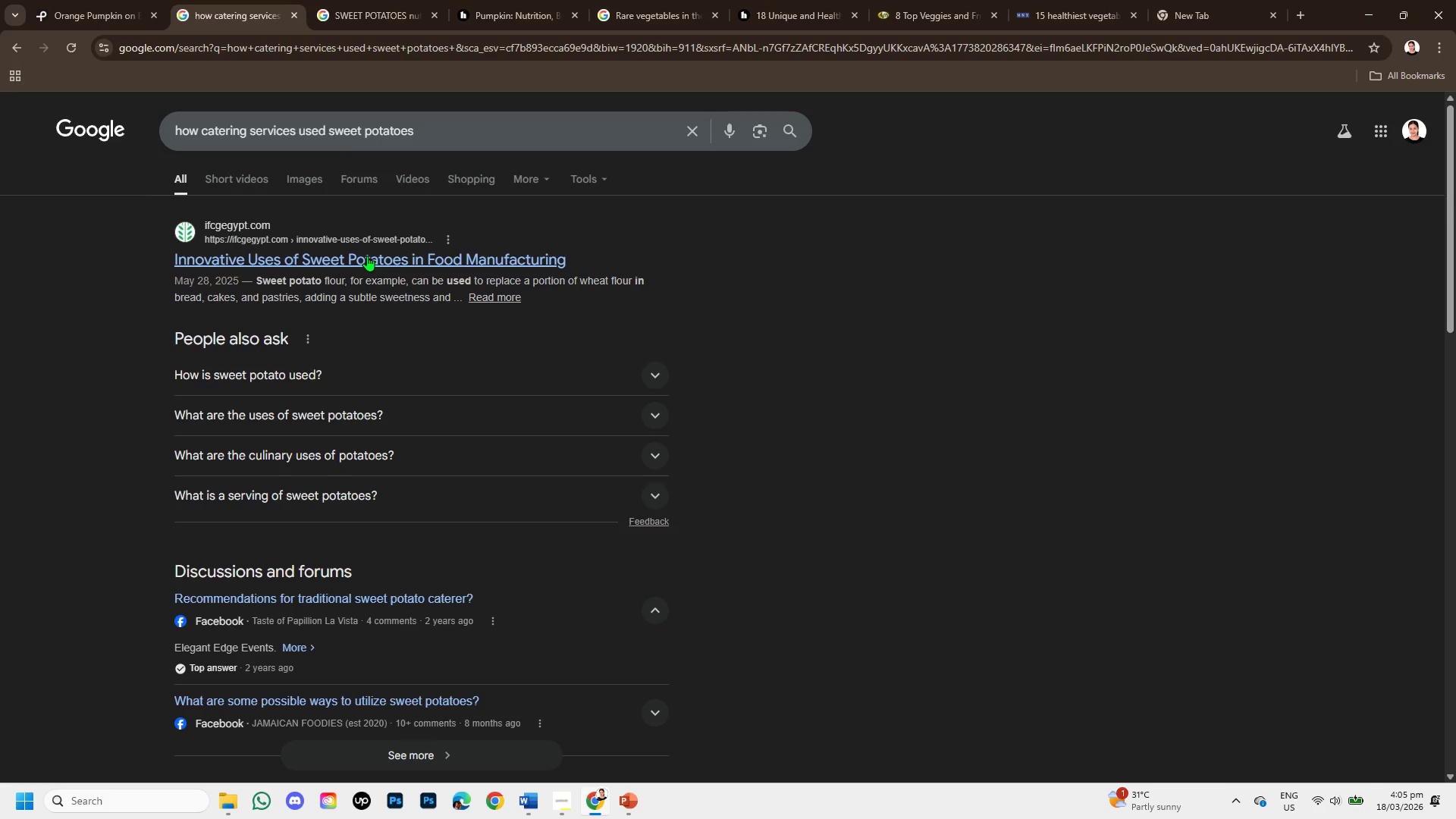 
scroll: coordinate [343, 449], scroll_direction: down, amount: 4.0
 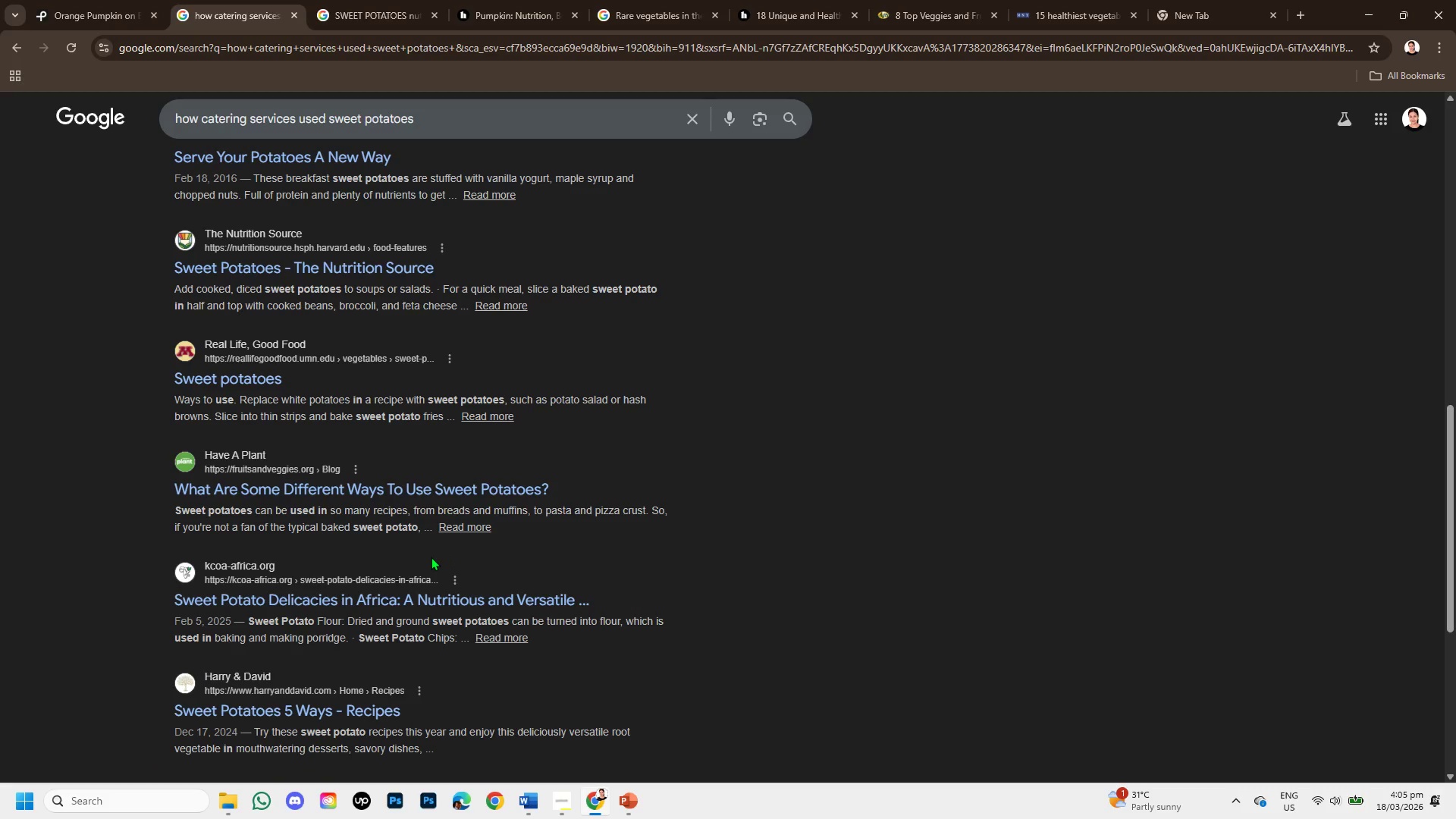 
wait(6.76)
 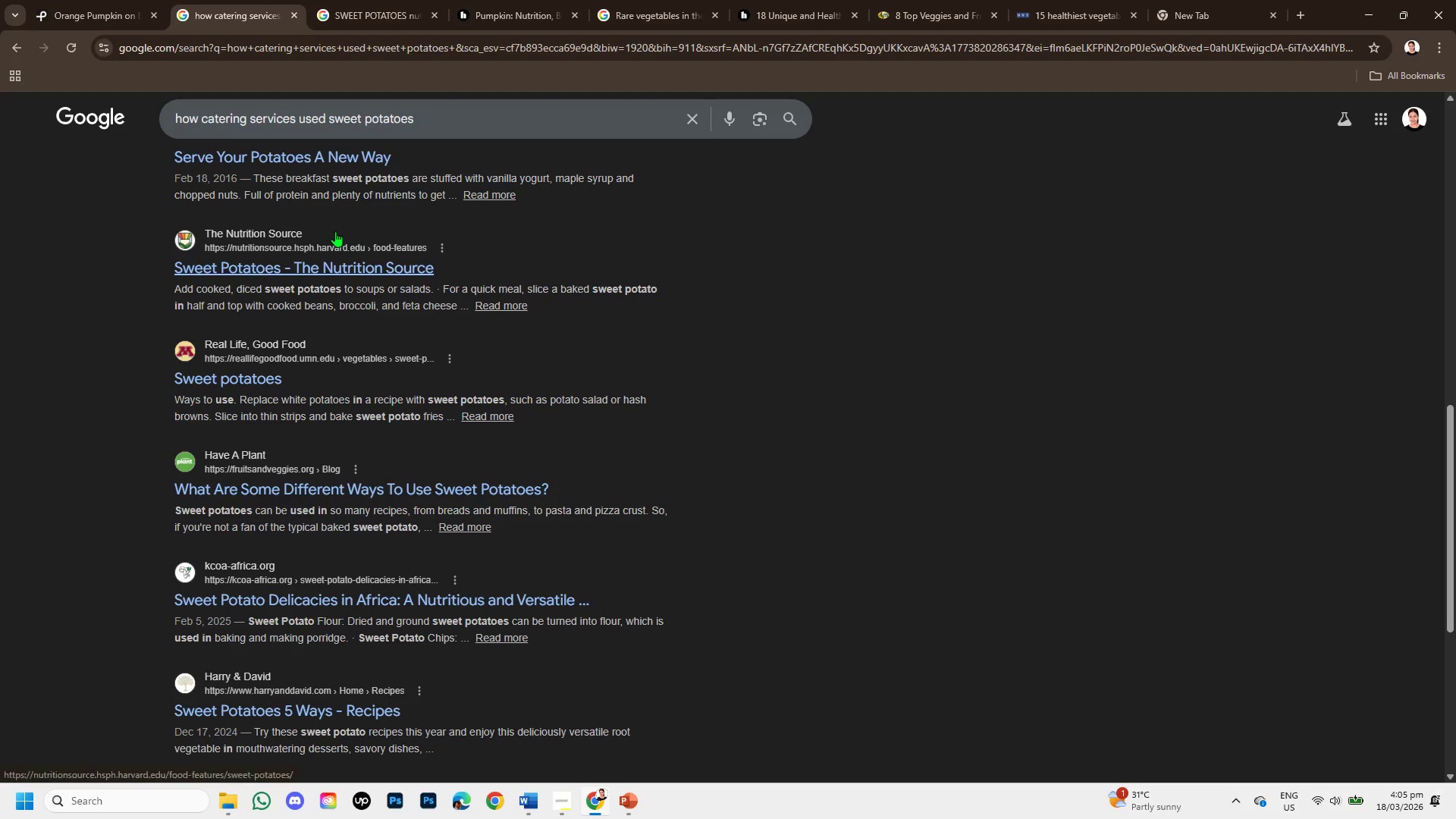 
scroll: coordinate [398, 668], scroll_direction: down, amount: 1.0
 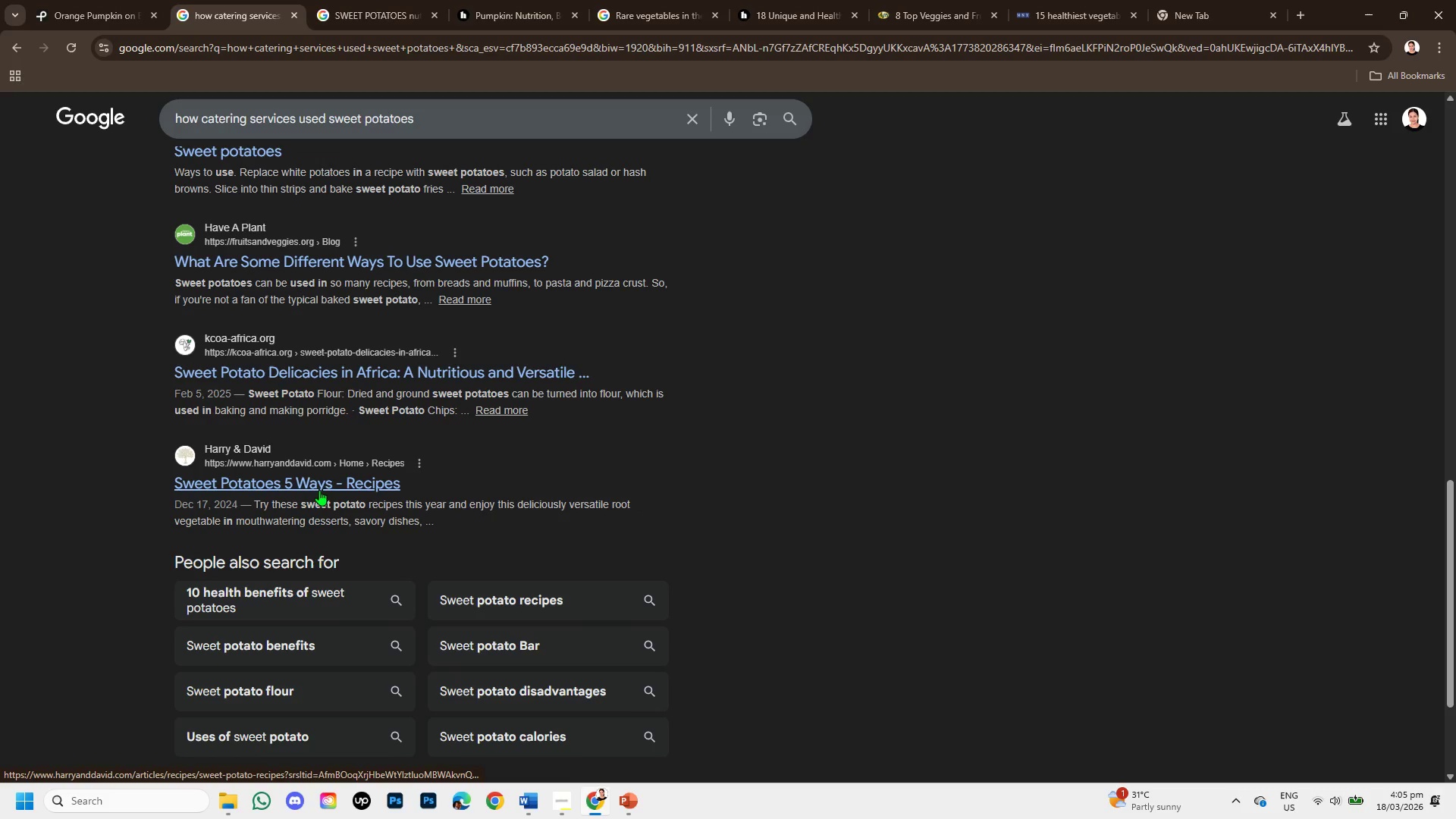 
right_click([318, 482])
 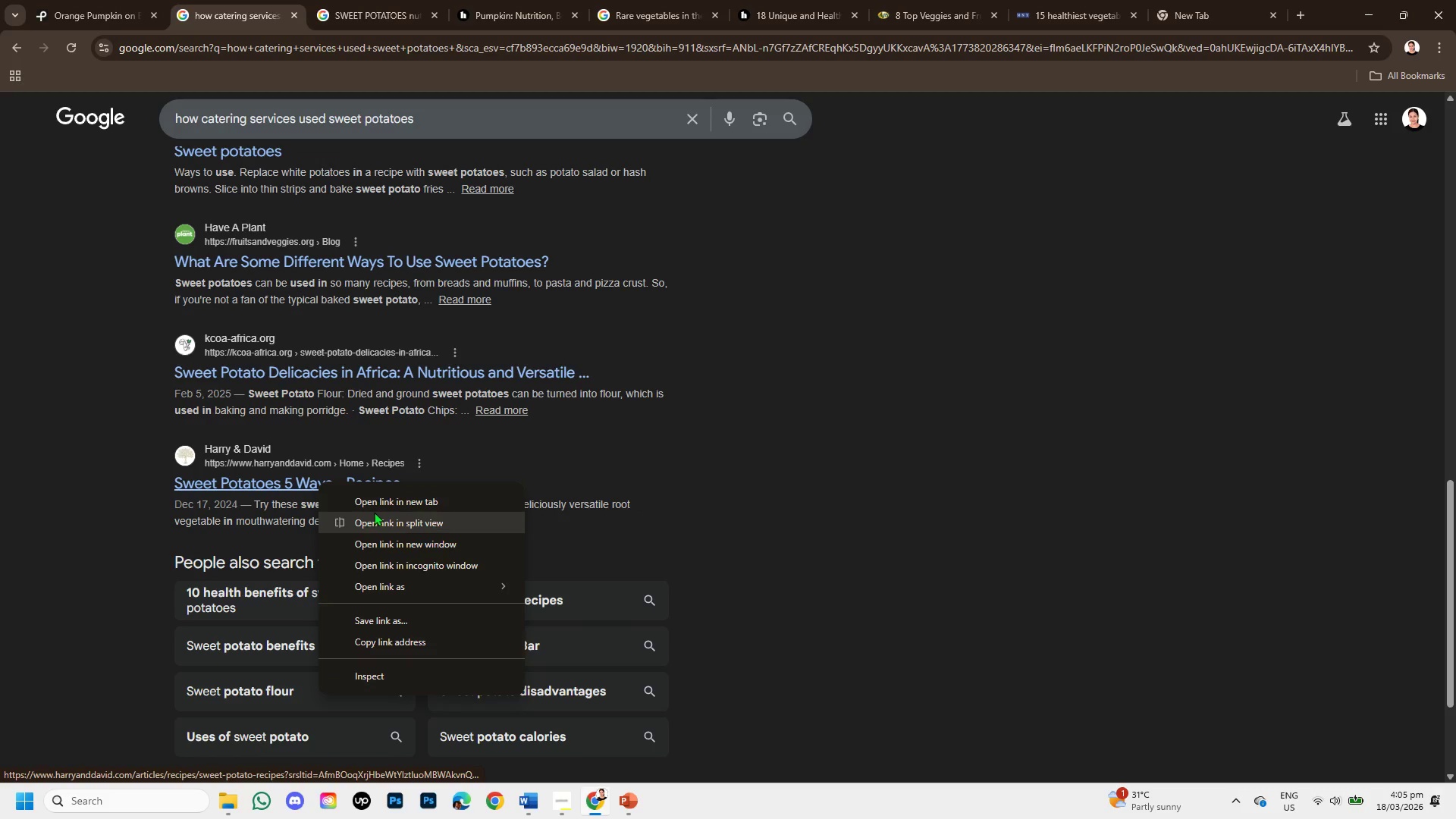 
left_click([374, 506])
 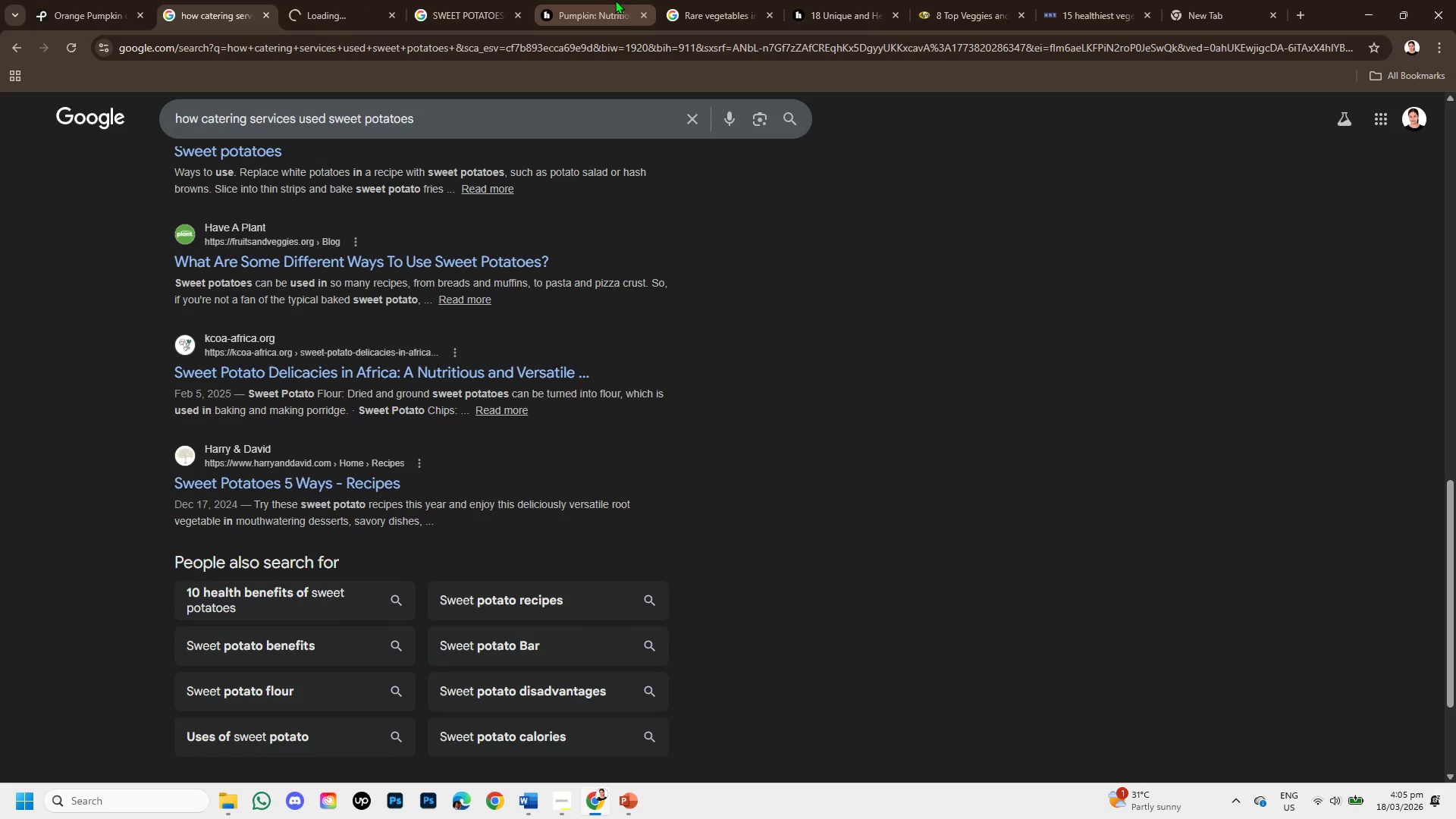 
left_click([610, 0])
 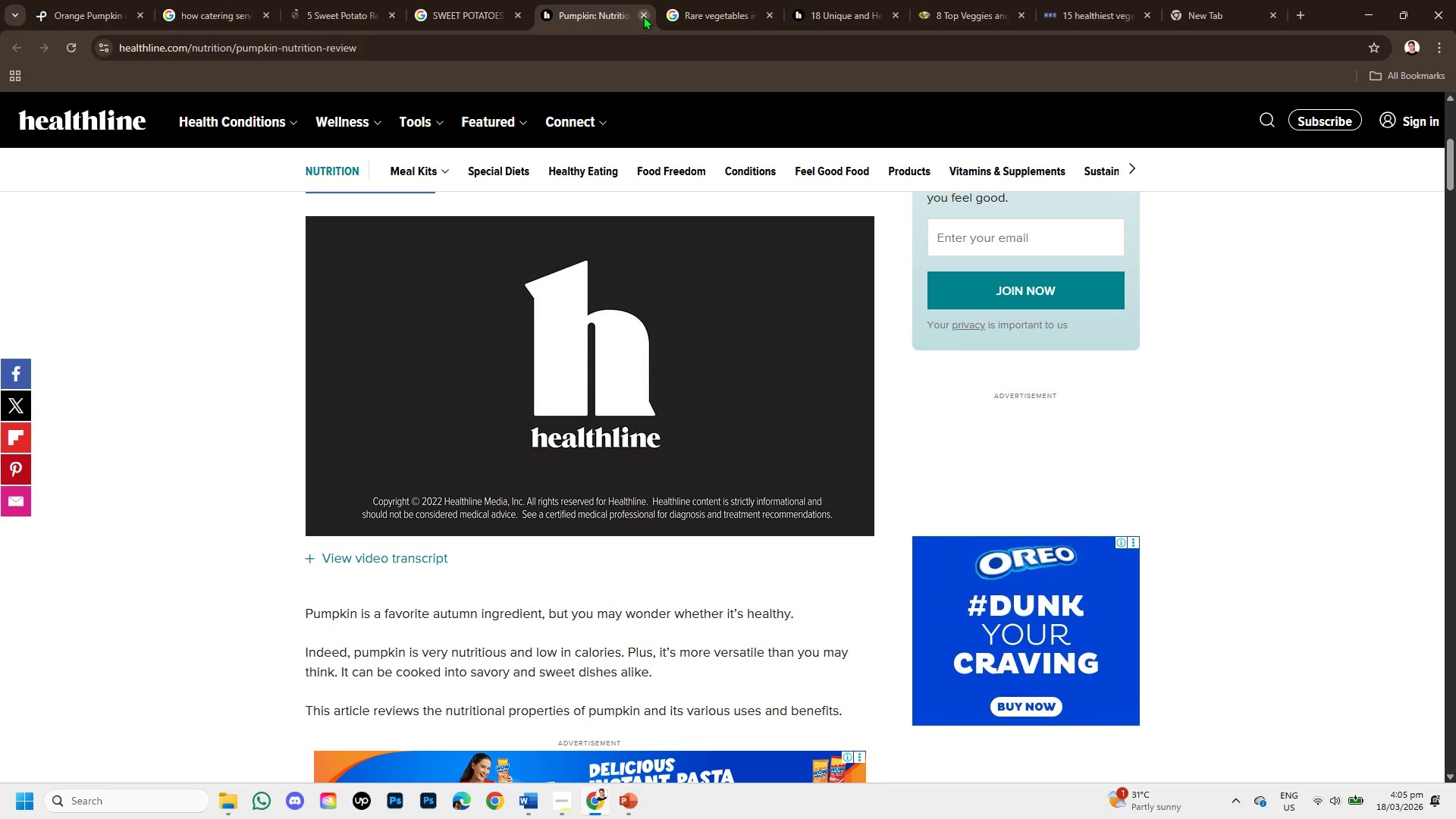 
left_click([642, 13])
 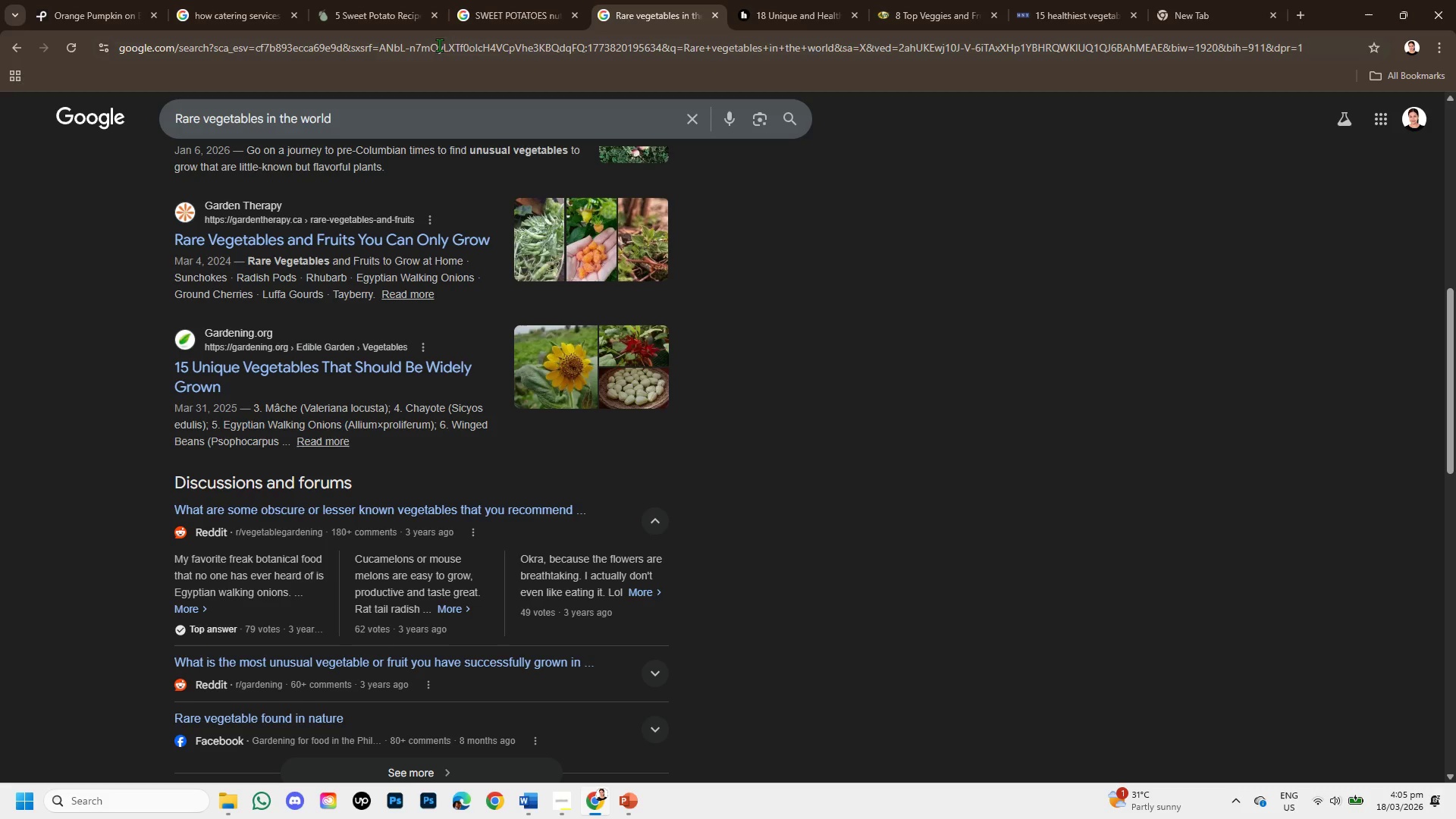 
left_click([500, 11])
 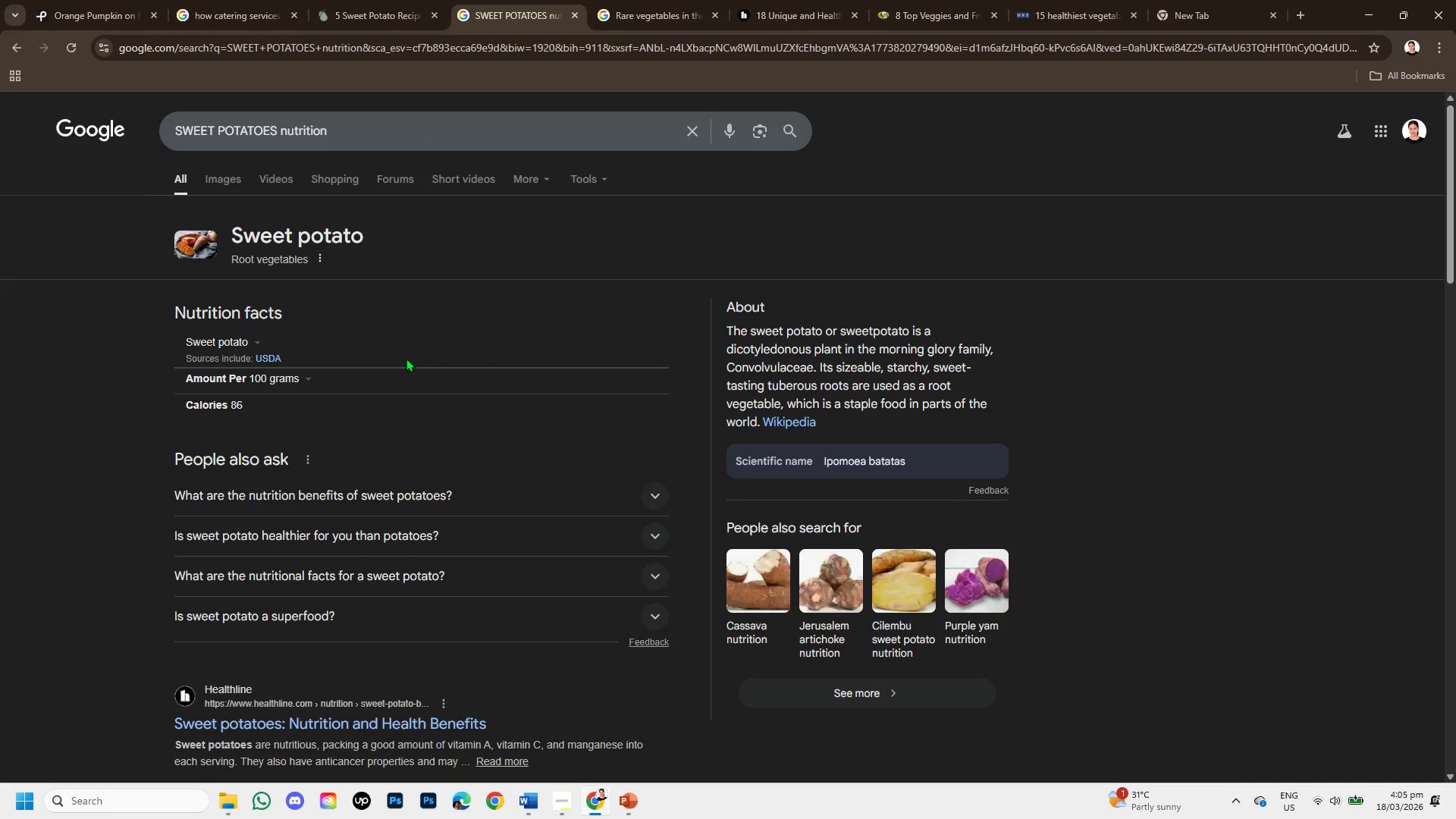 
scroll: coordinate [403, 359], scroll_direction: down, amount: 2.0
 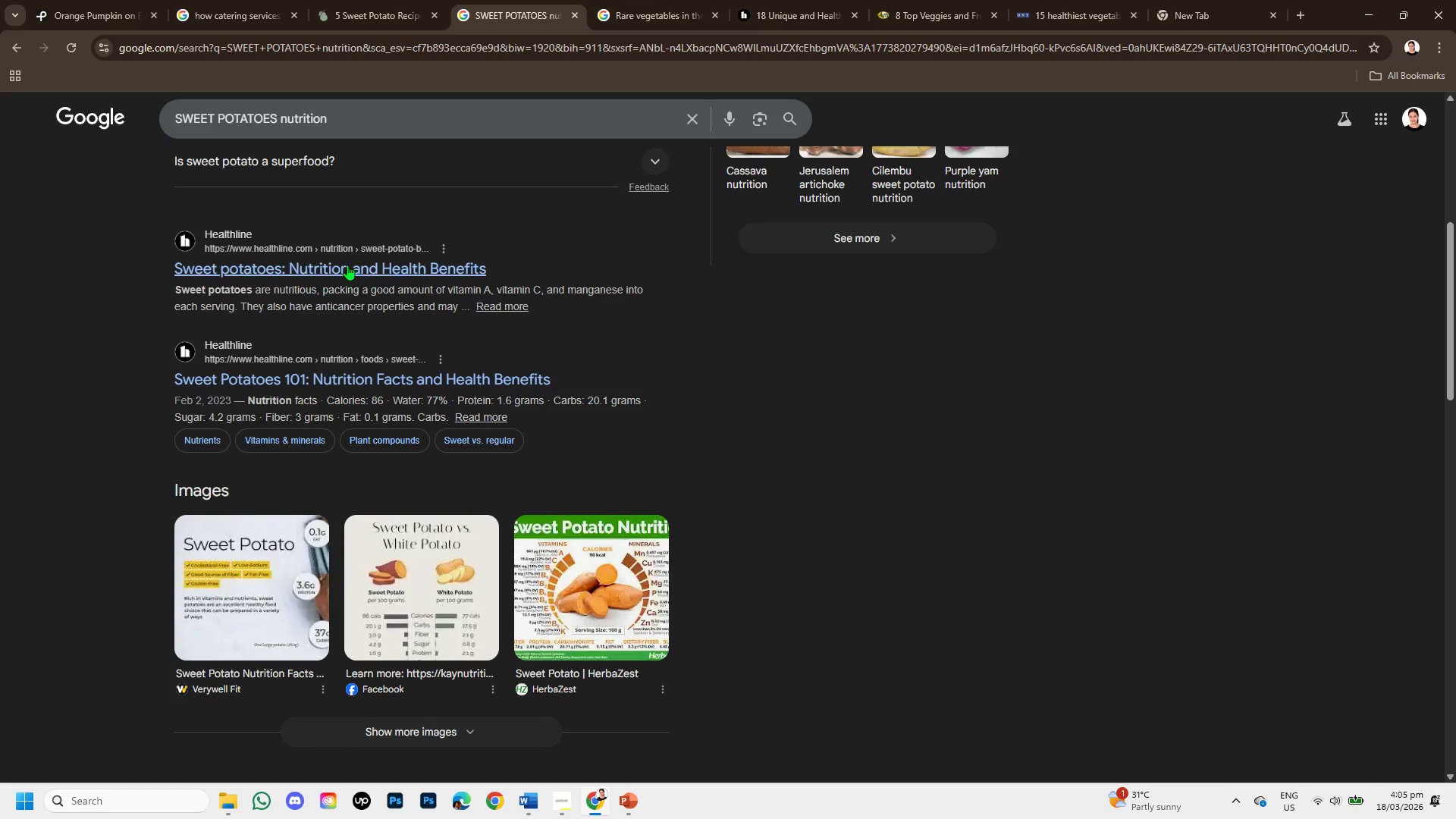 
right_click([347, 265])
 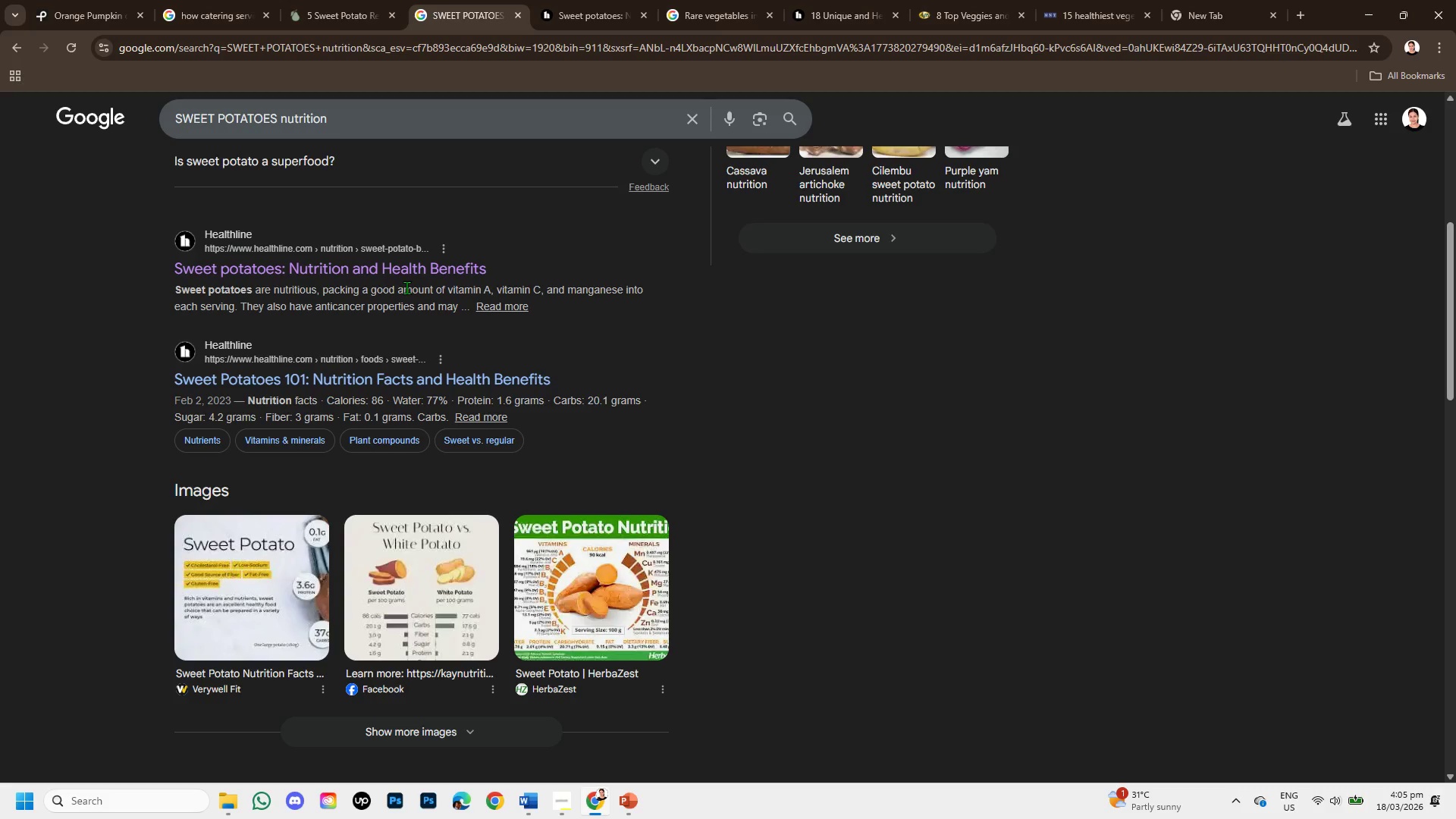 
wait(20.75)
 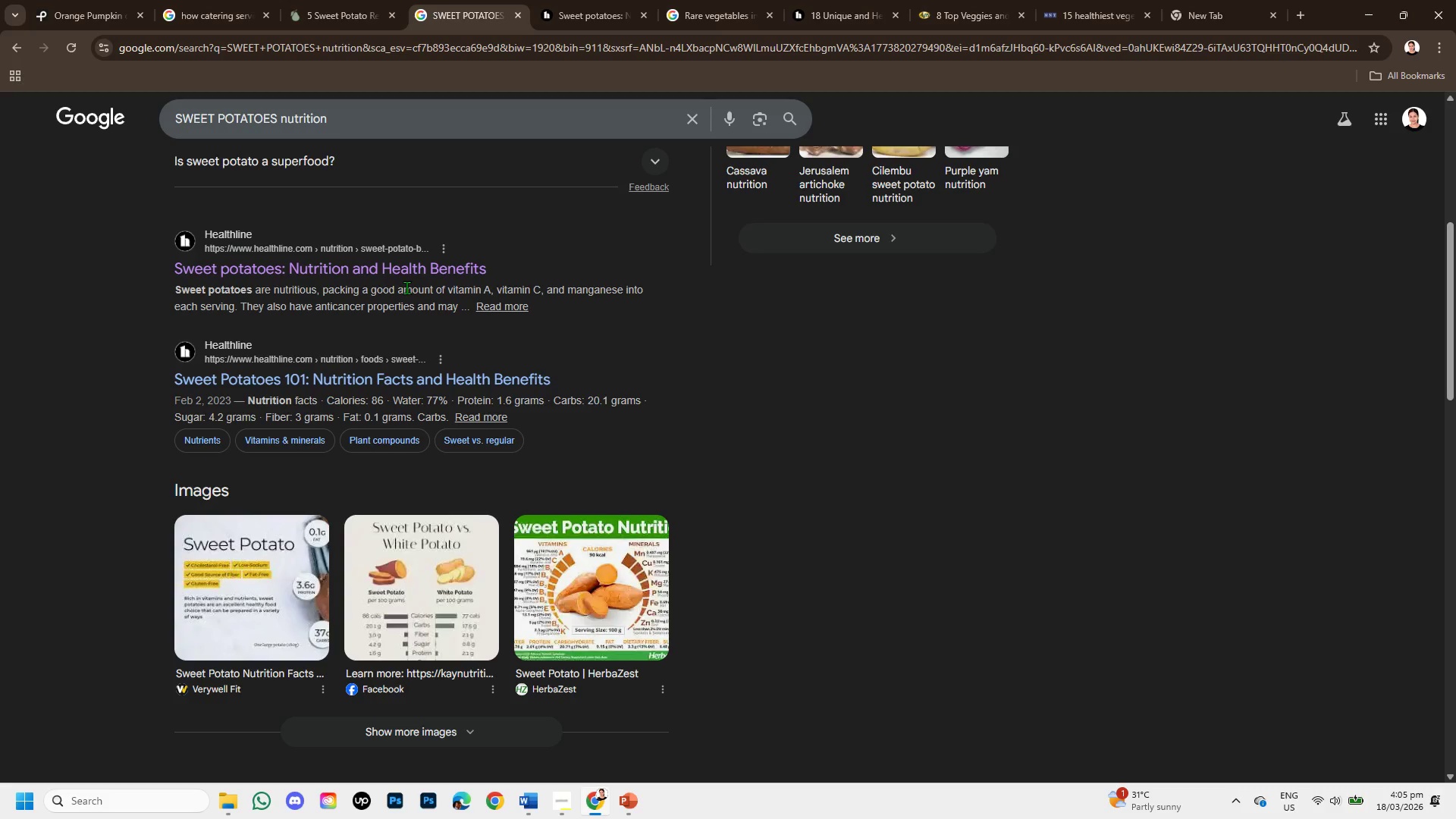 
left_click([545, 15])
 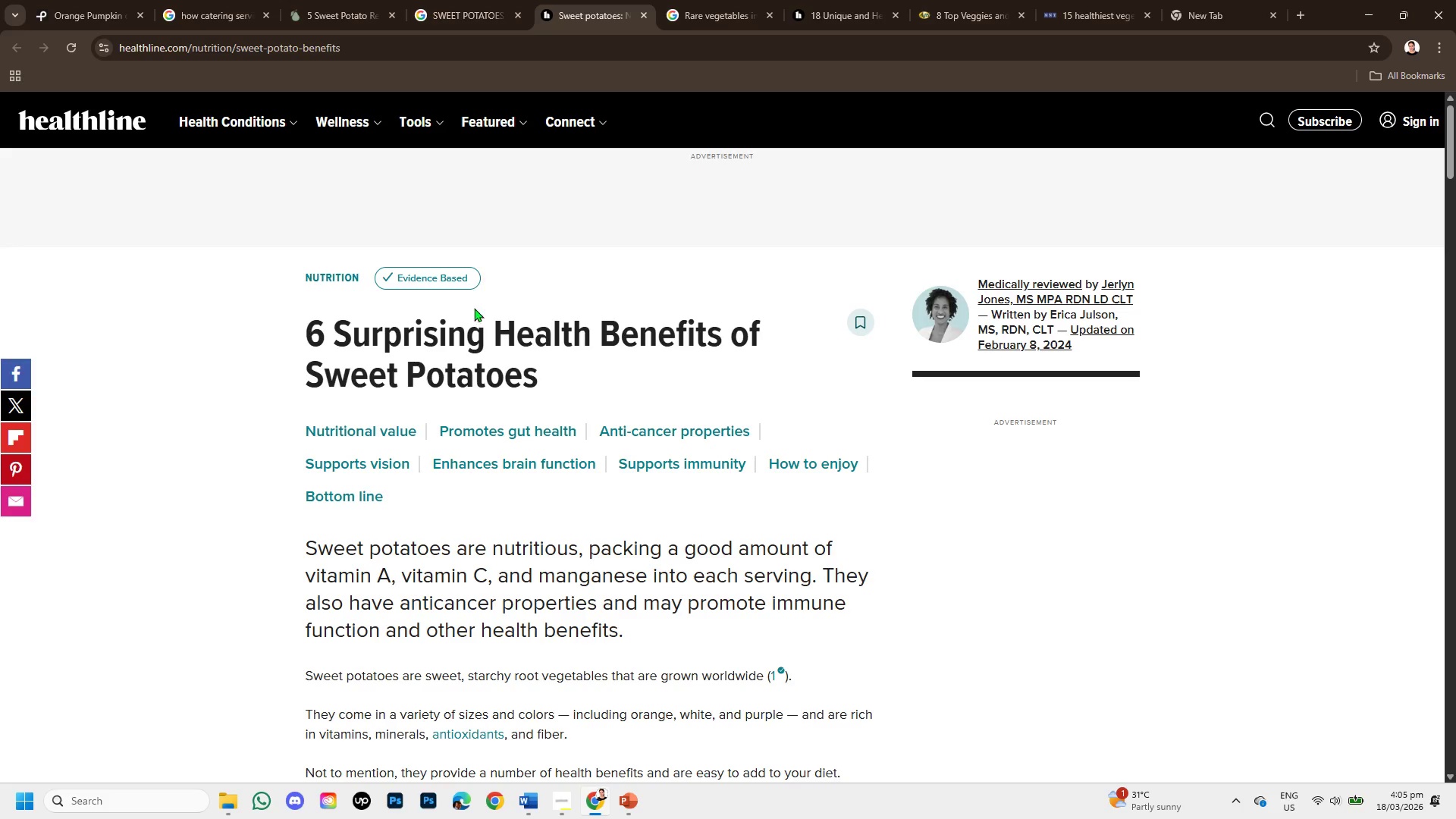 
scroll: coordinate [512, 515], scroll_direction: down, amount: 1.0
 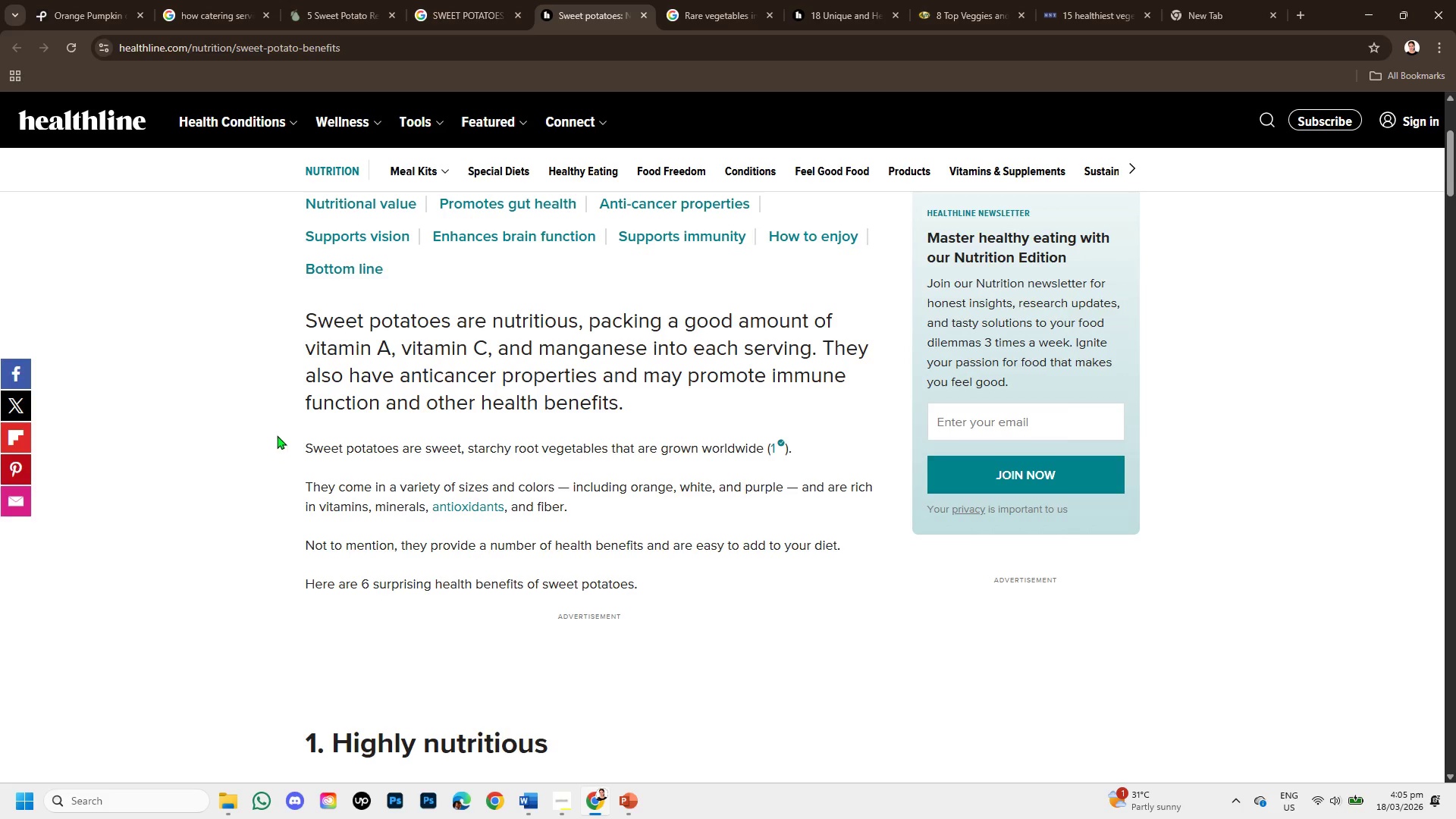 
wait(6.9)
 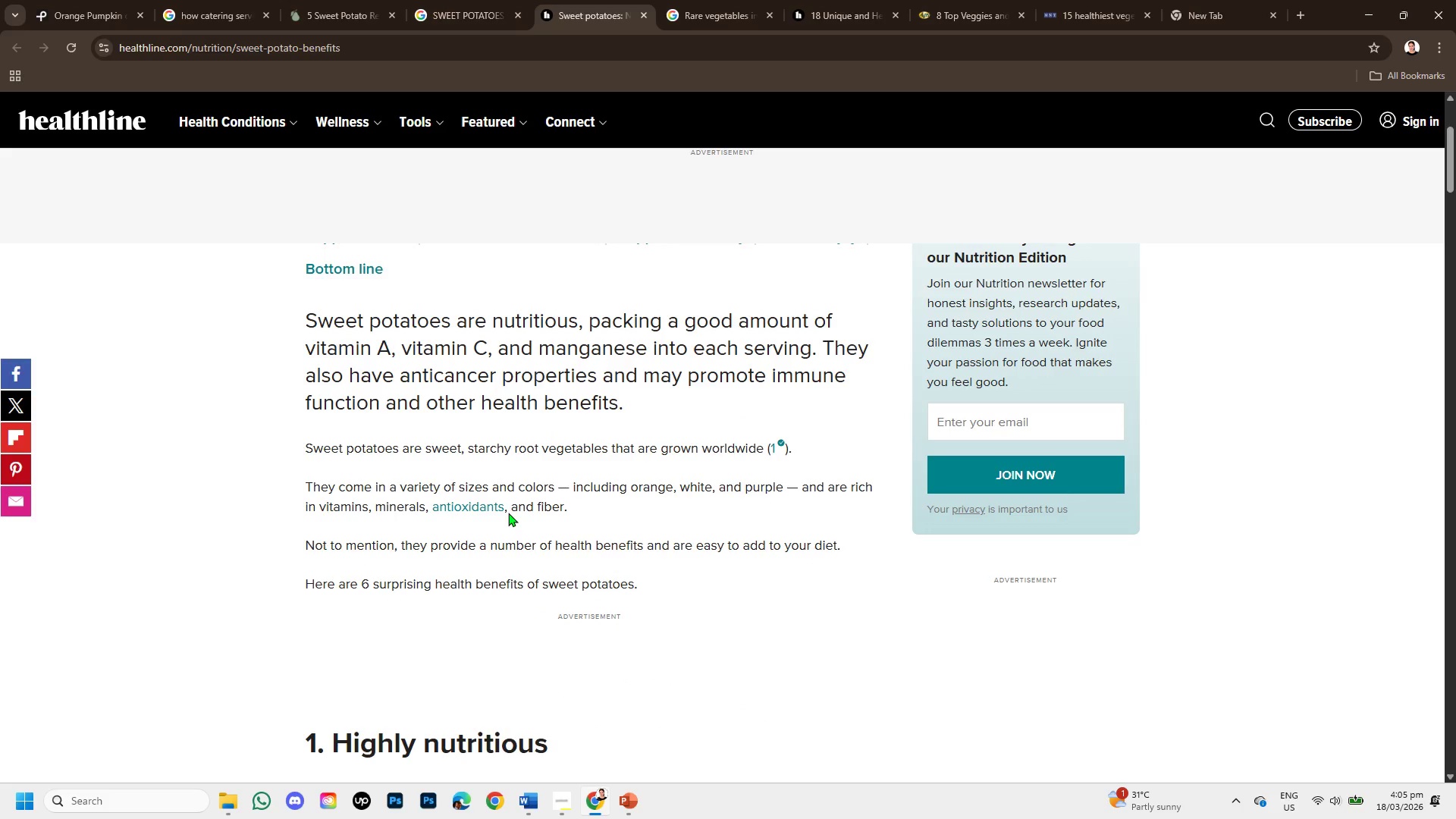 
left_click_drag(start_coordinate=[303, 449], to_coordinate=[764, 452])
 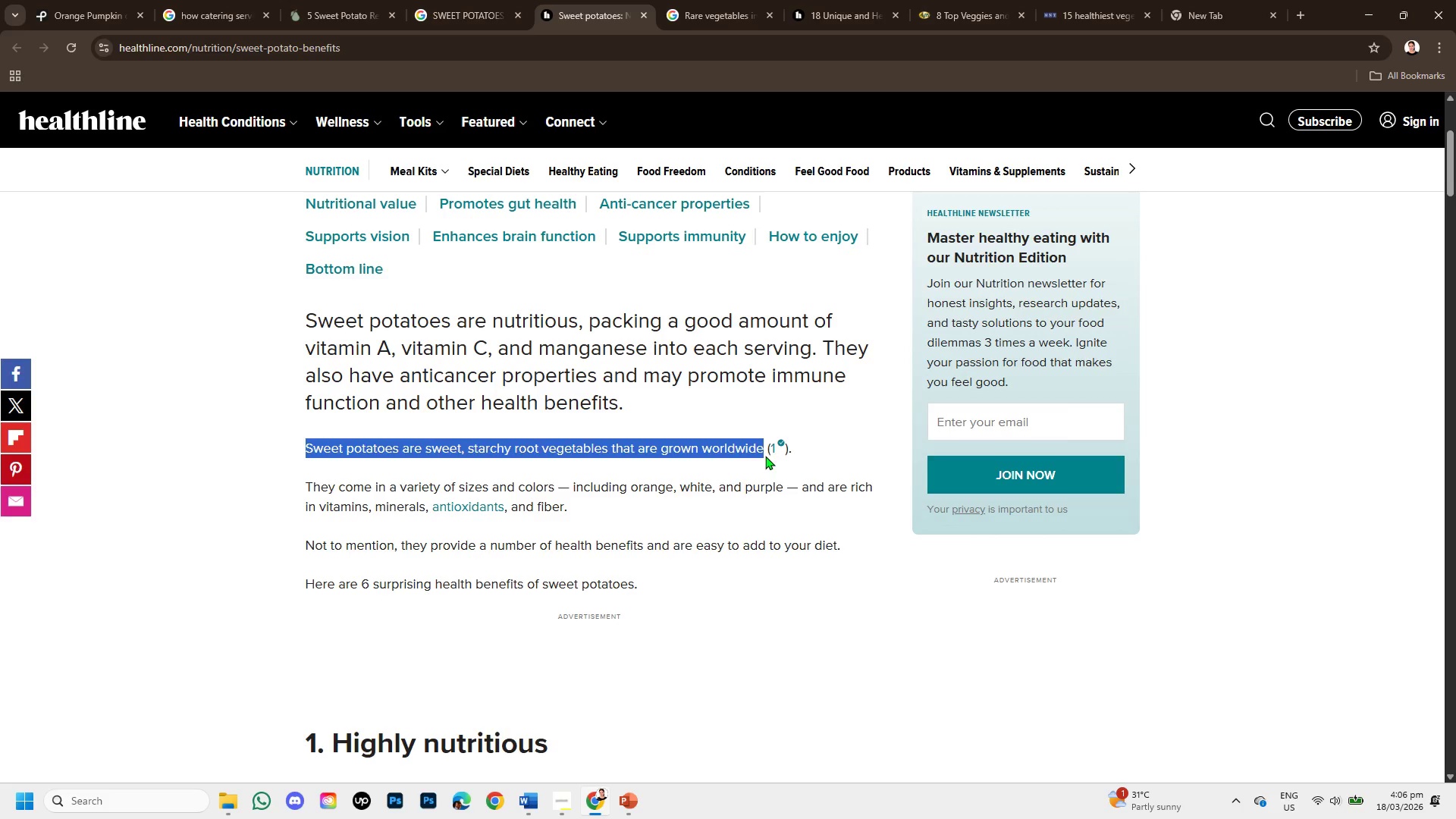 
key(Control+C)
 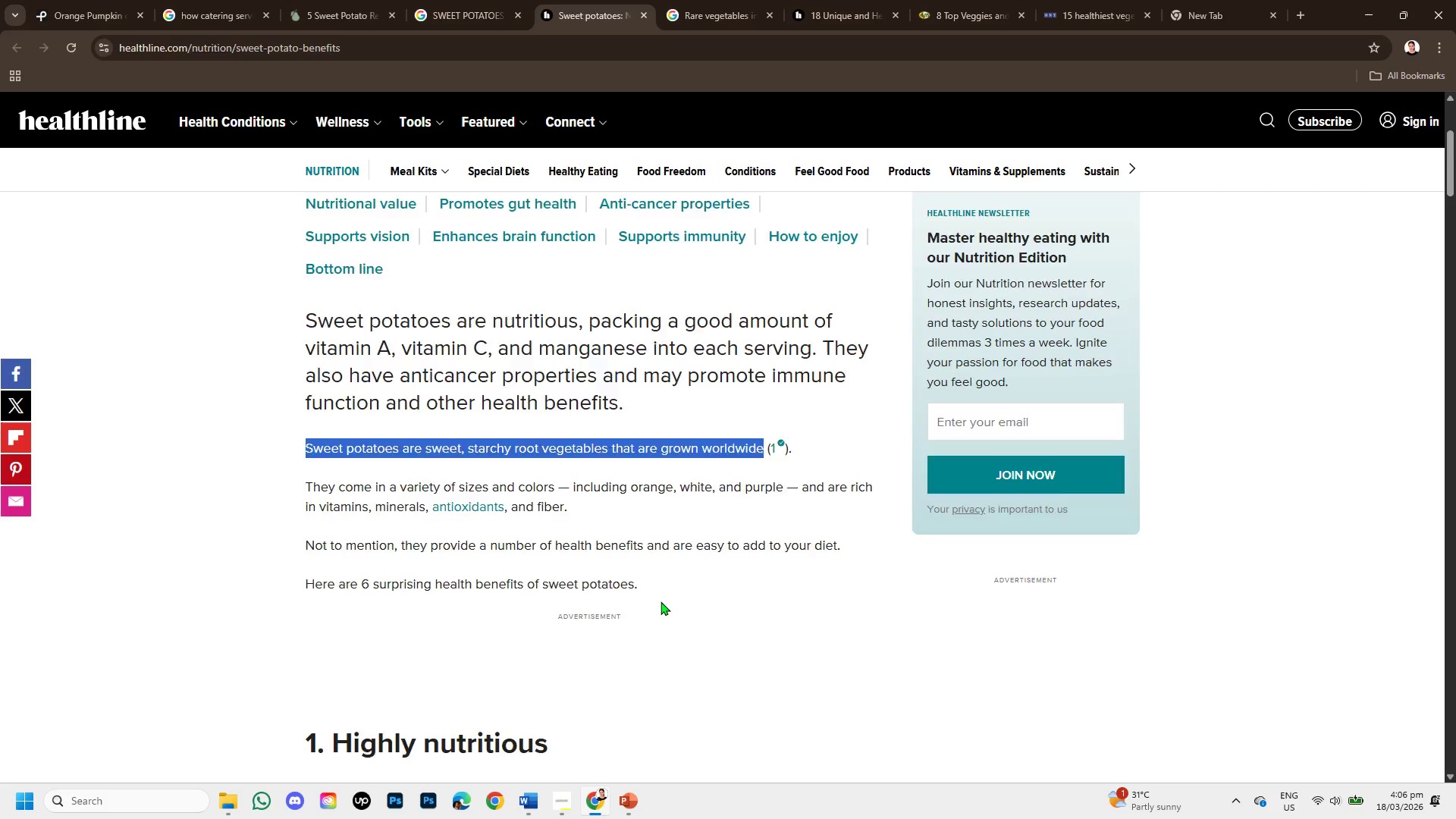 
scroll: coordinate [661, 601], scroll_direction: down, amount: 2.0
 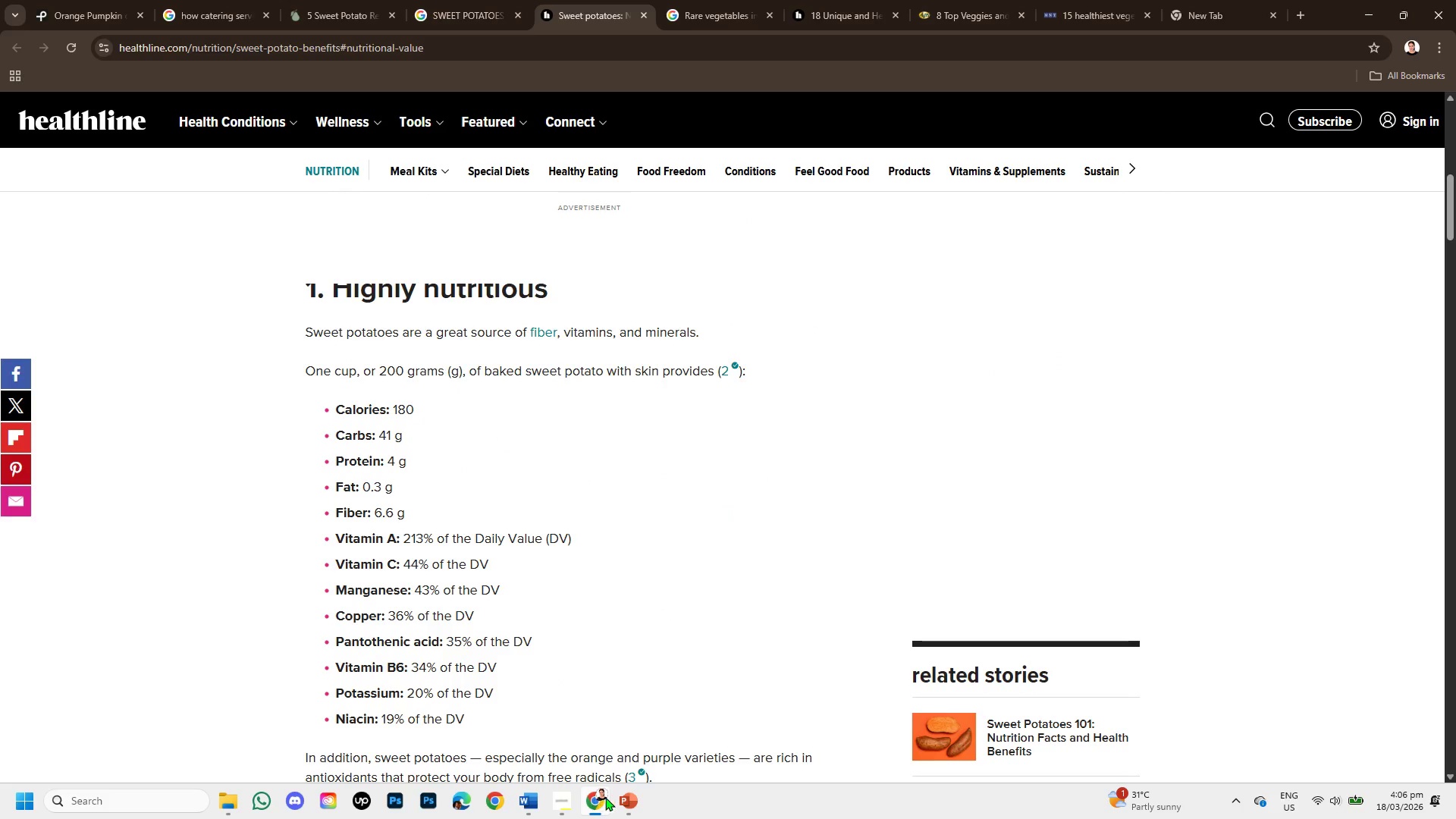 
left_click([618, 799])
 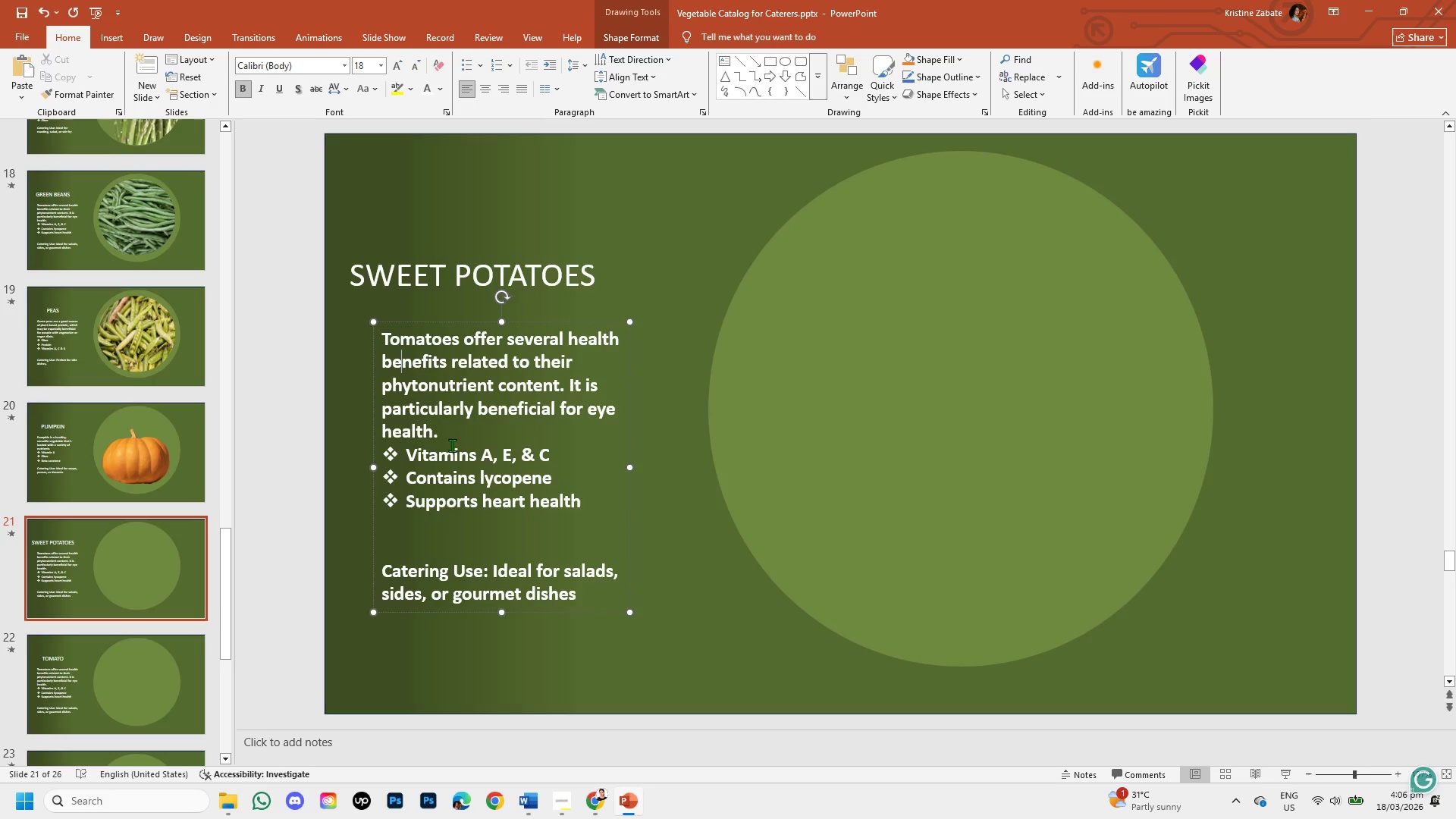 
left_click_drag(start_coordinate=[450, 444], to_coordinate=[425, 385])
 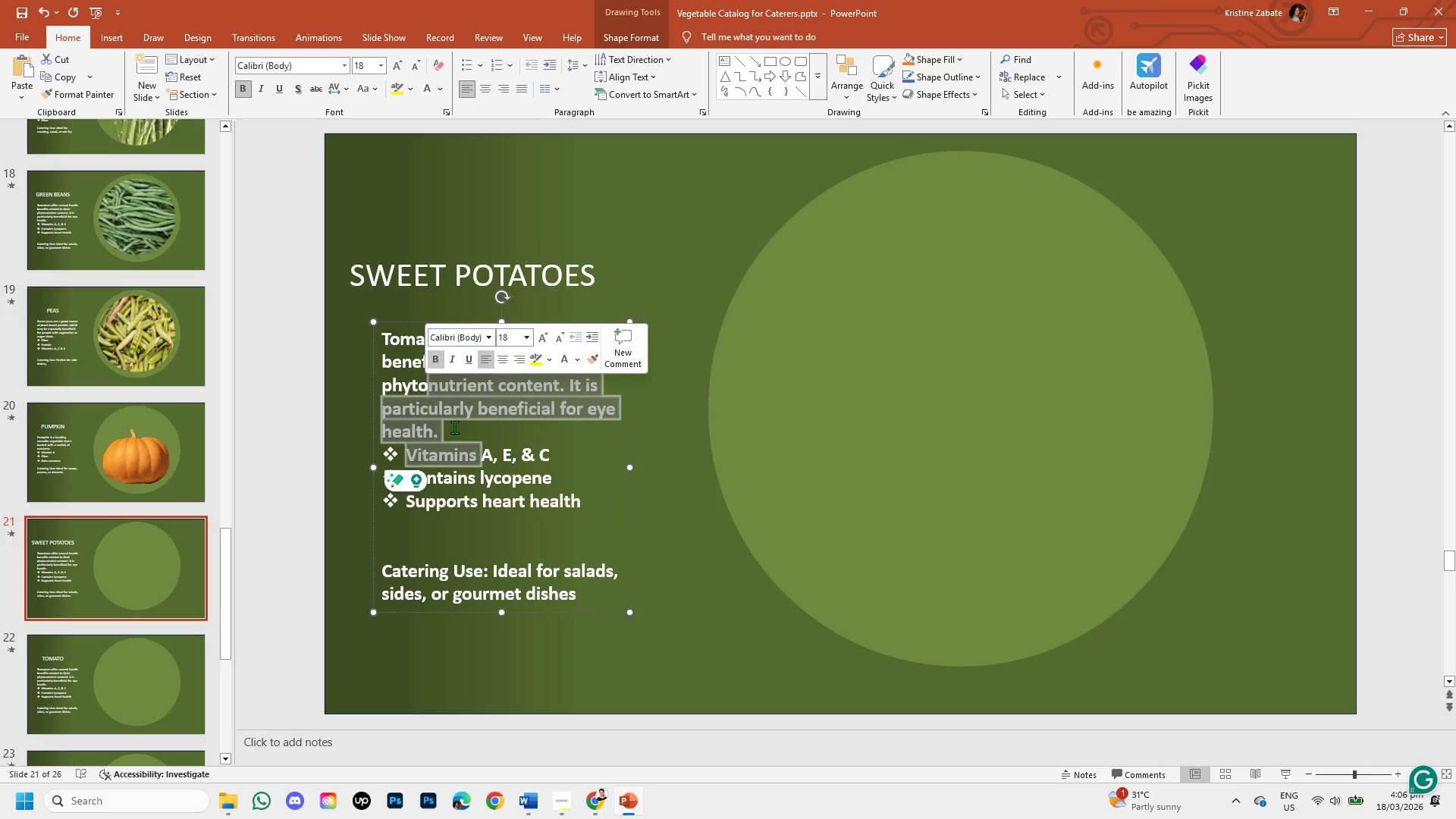 
left_click([454, 425])
 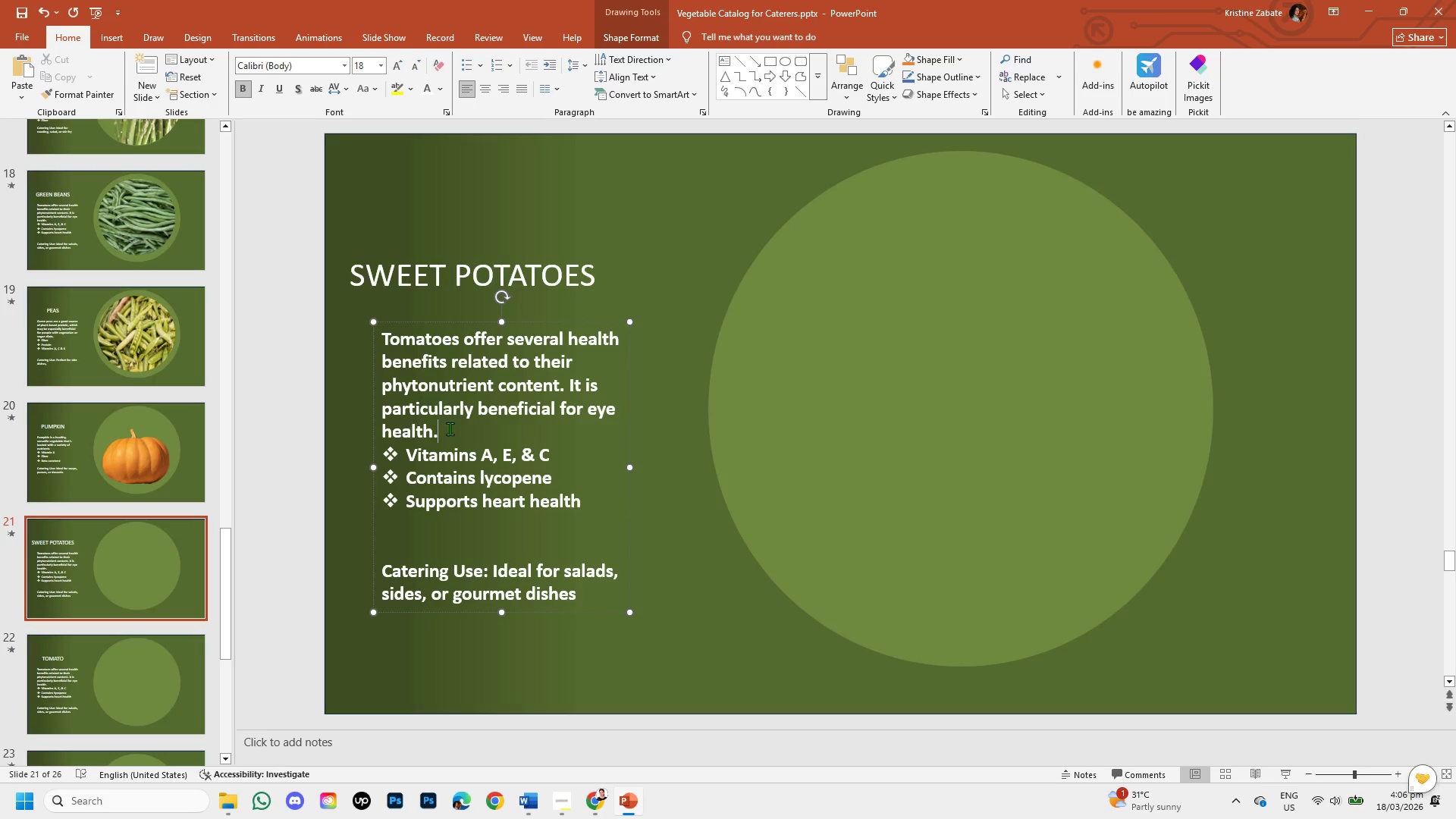 
left_click_drag(start_coordinate=[450, 428], to_coordinate=[420, 347])
 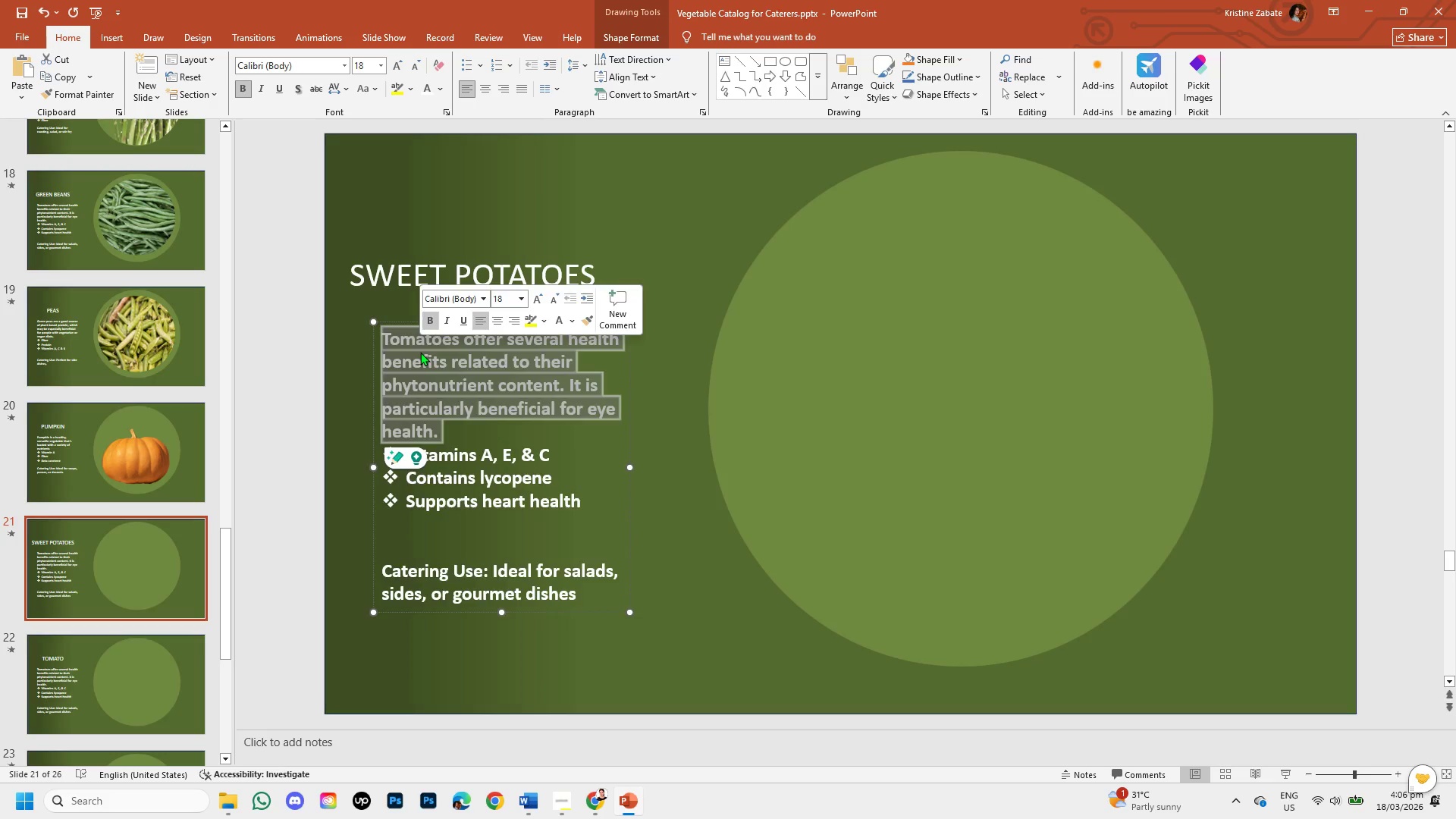 
key(Backspace)
 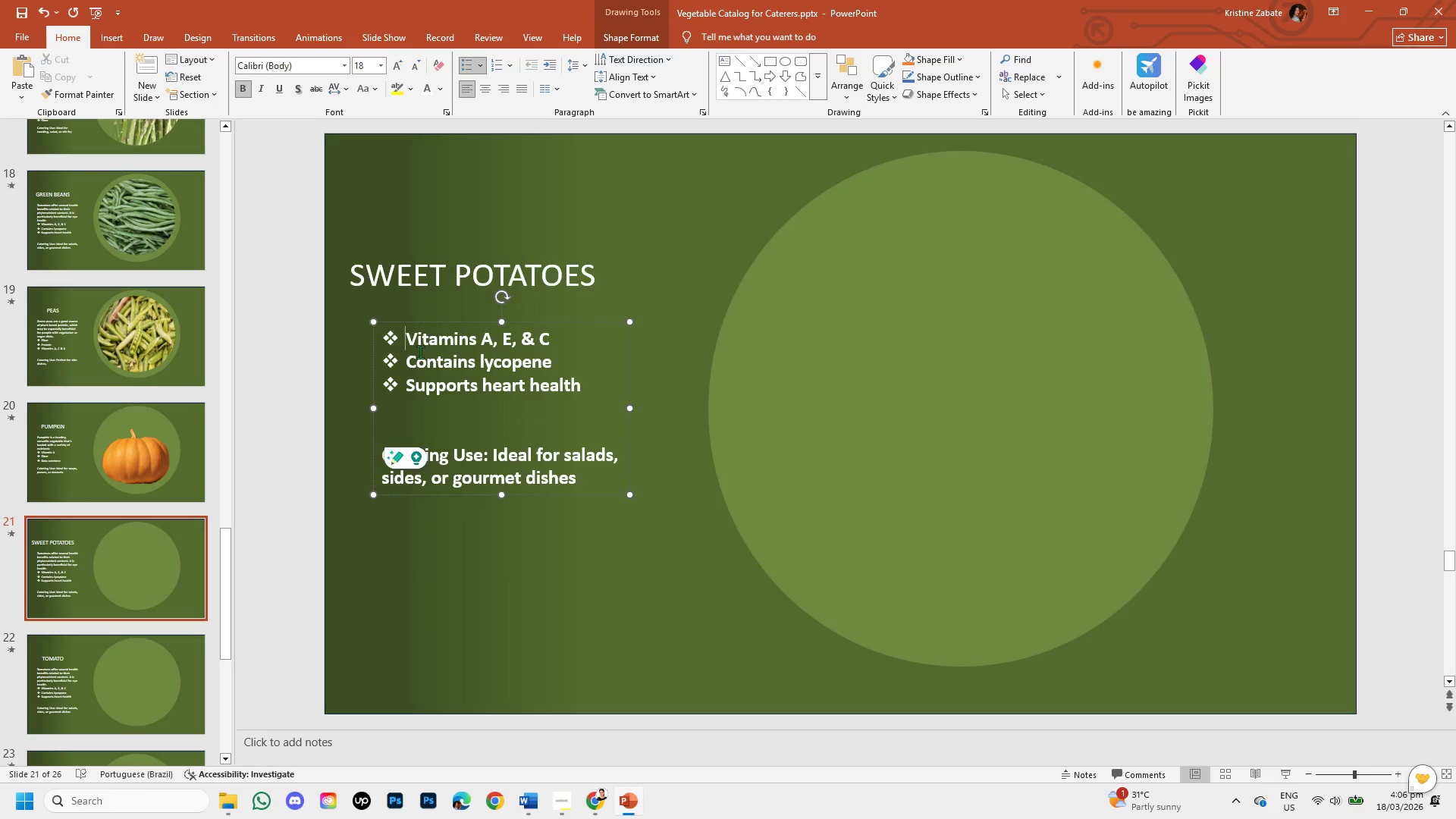 
key(Control+V)
 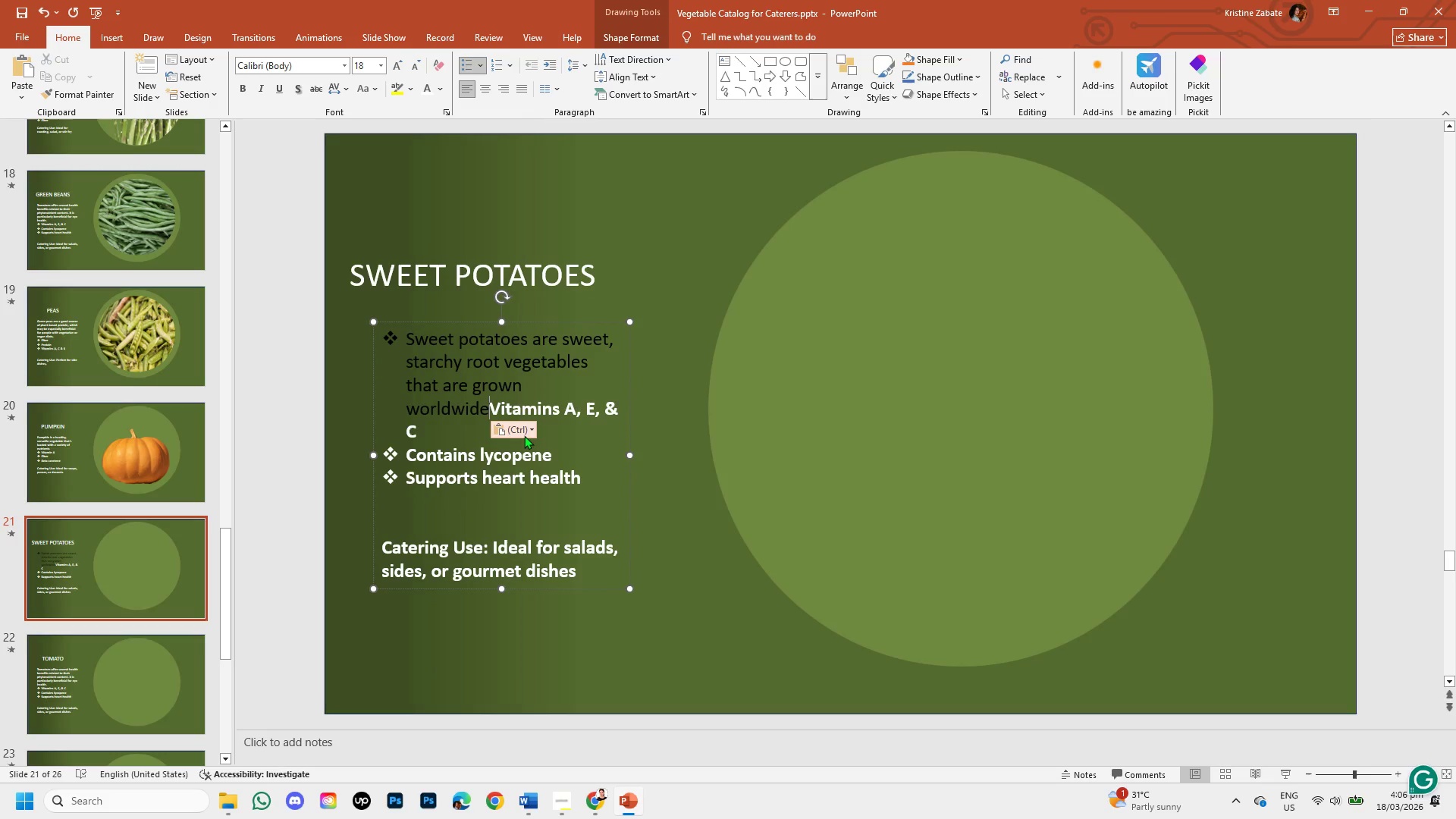 
left_click([530, 433])
 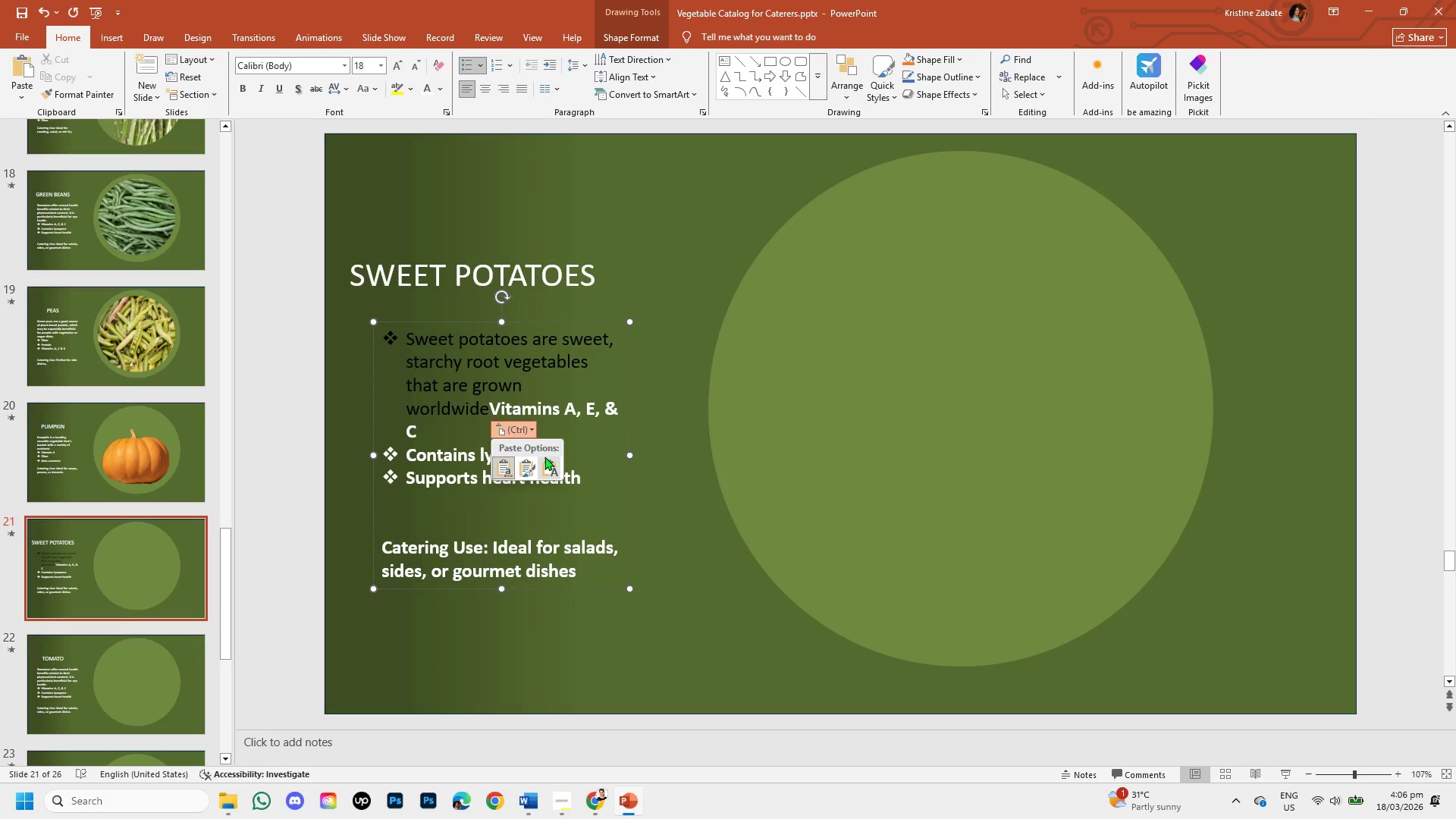 
left_click([546, 459])
 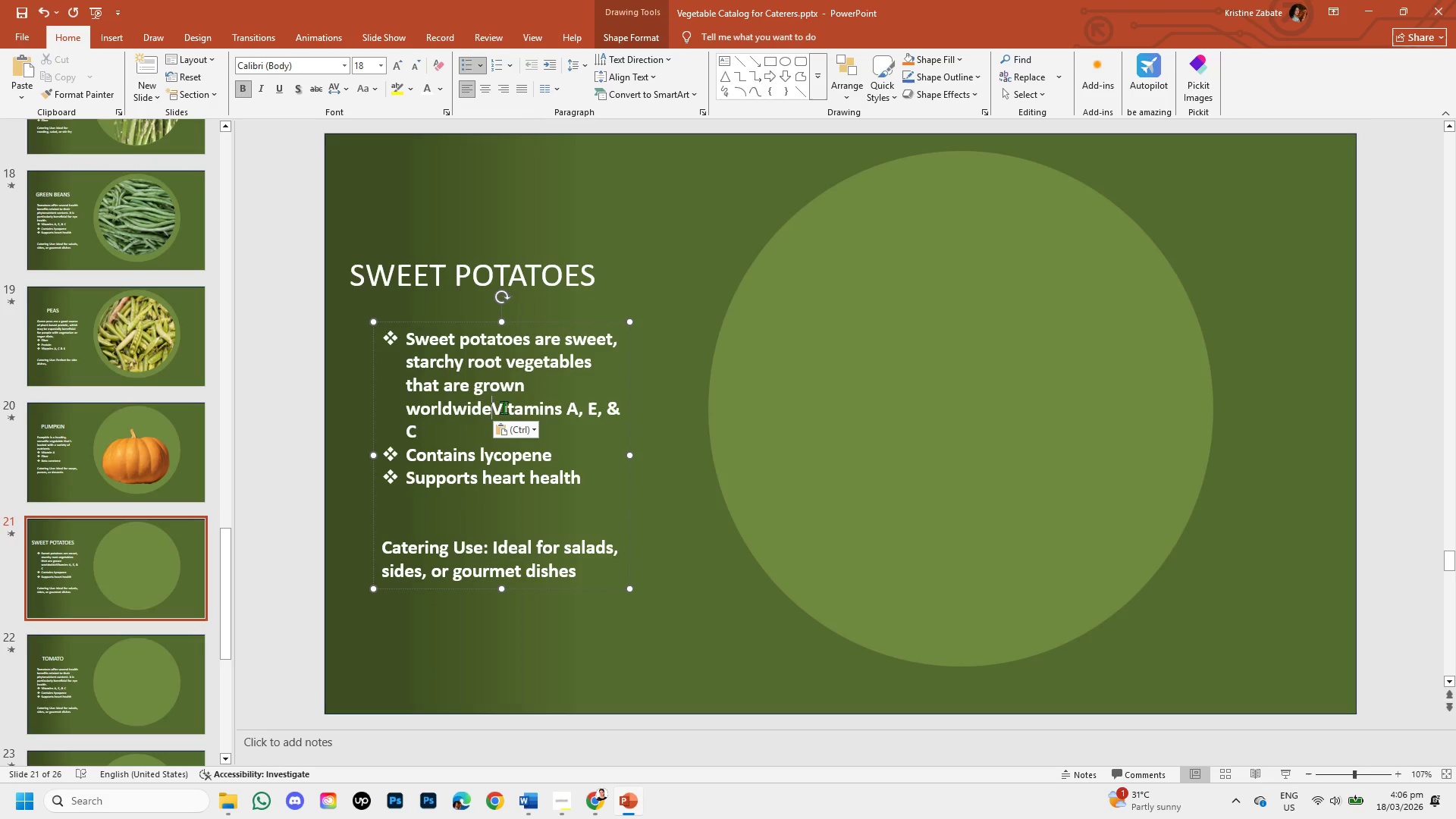 
left_click_drag(start_coordinate=[497, 405], to_coordinate=[625, 429])
 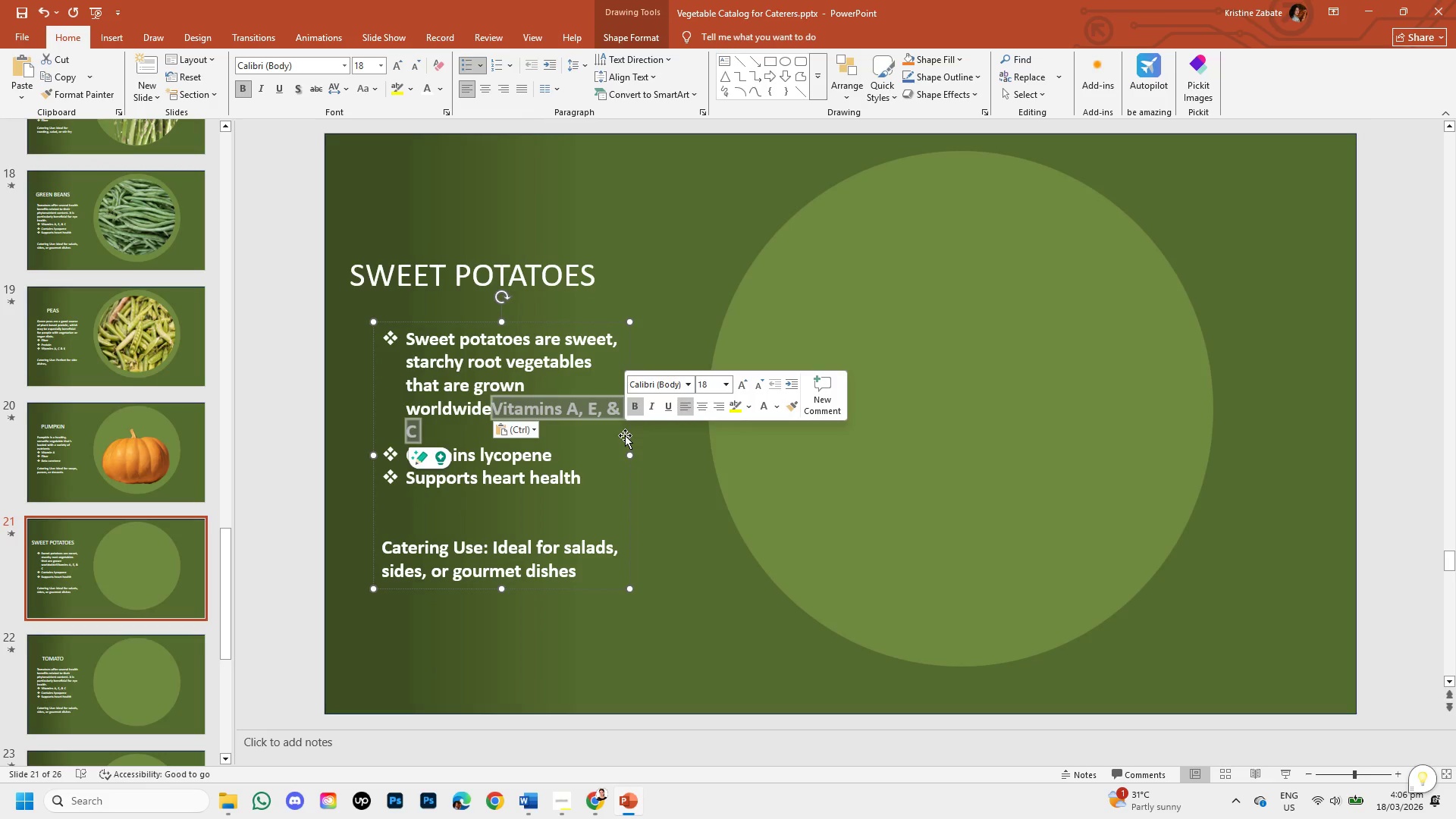 
key(Backspace)
 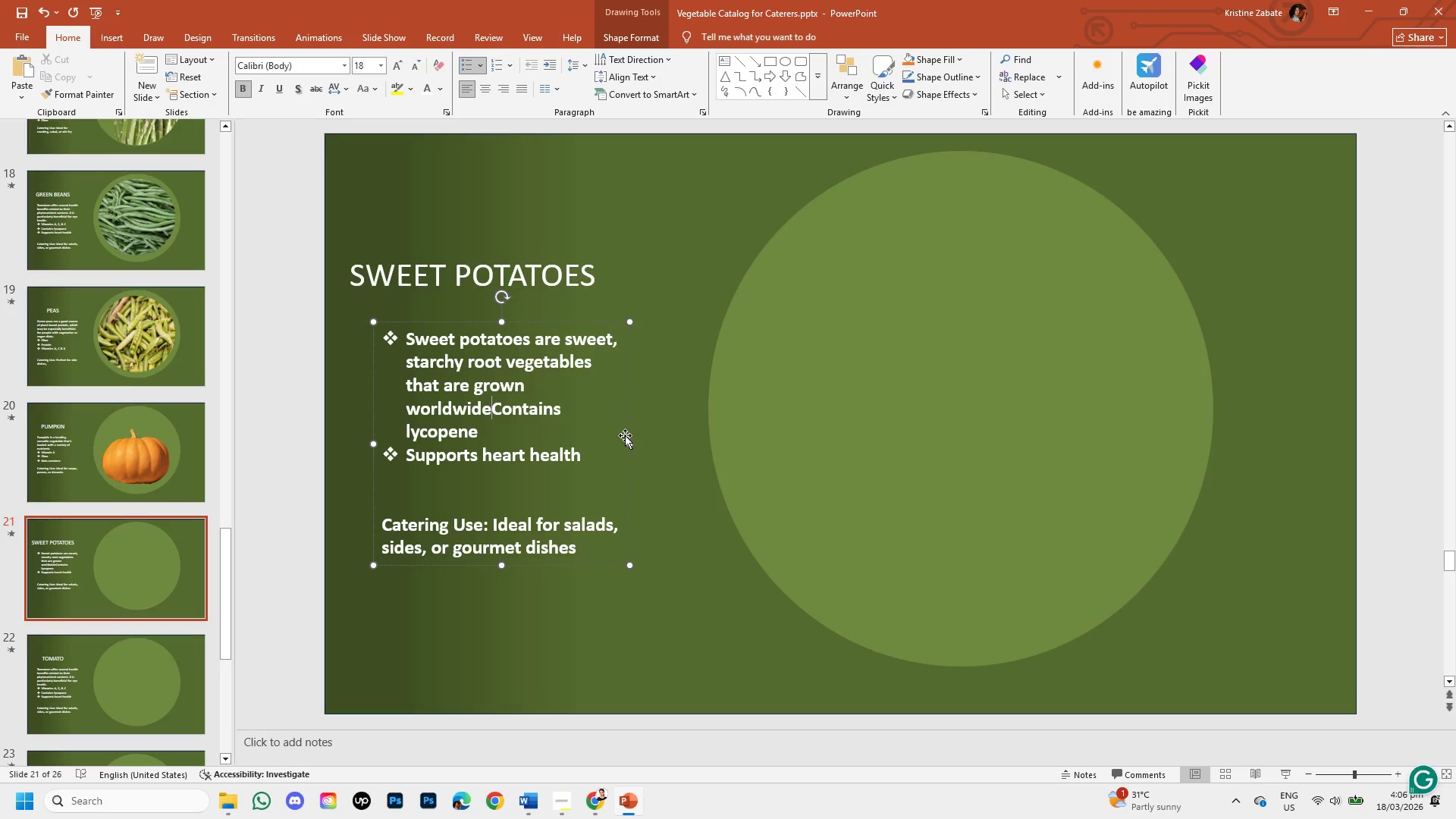 
key(Enter)
 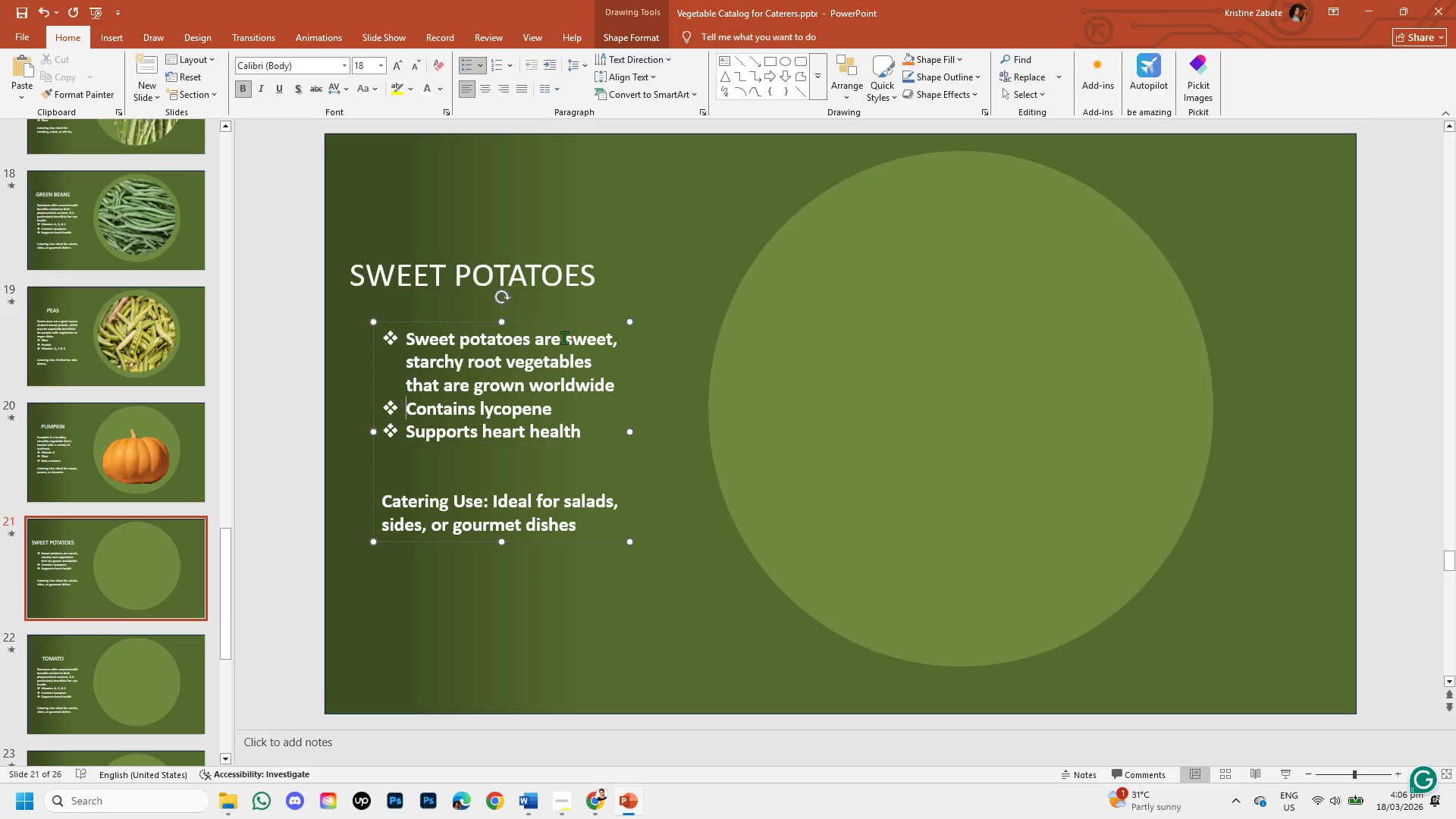 
wait(19.81)
 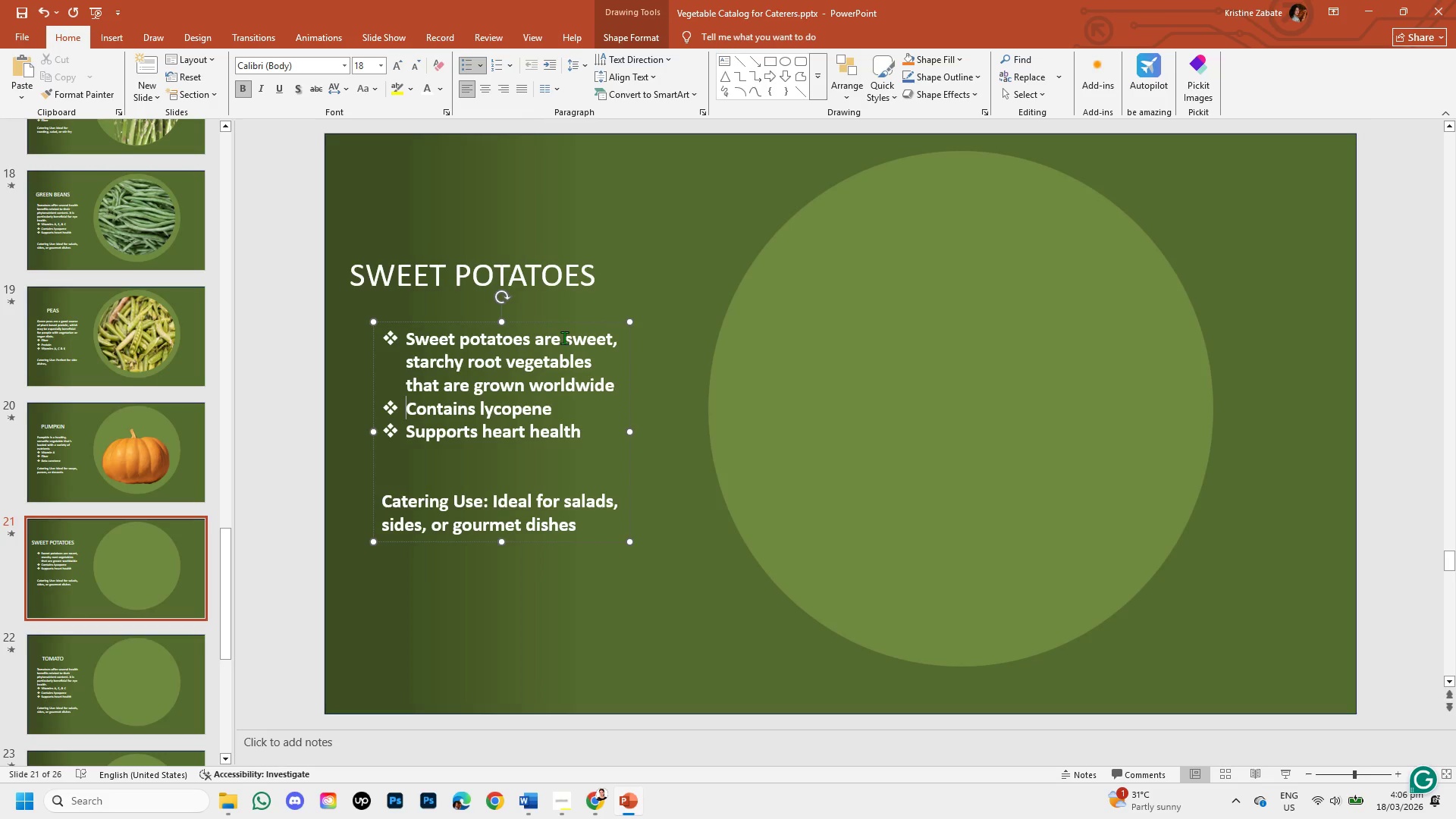 
left_click([617, 388])
 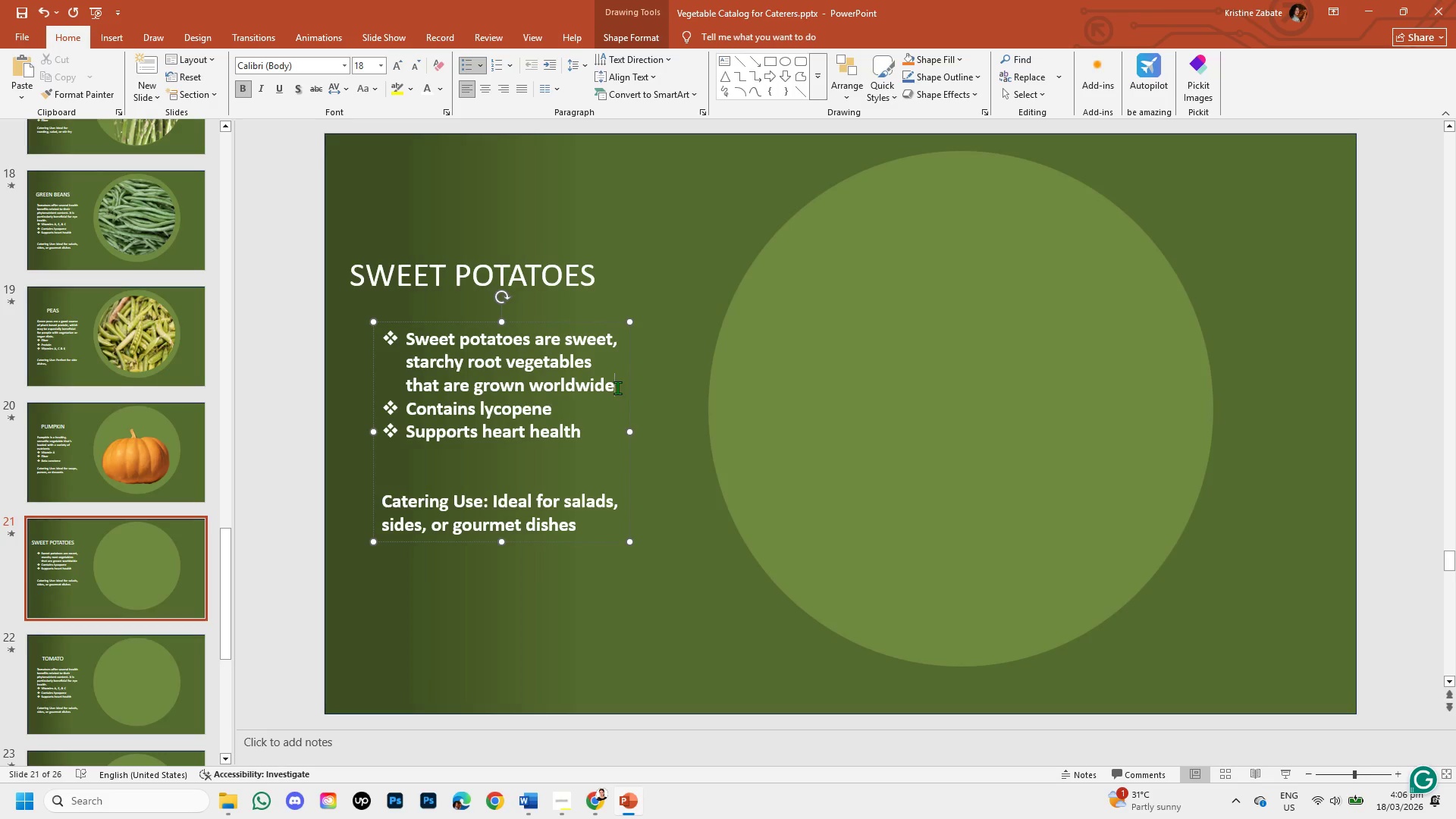 
key(Period)
 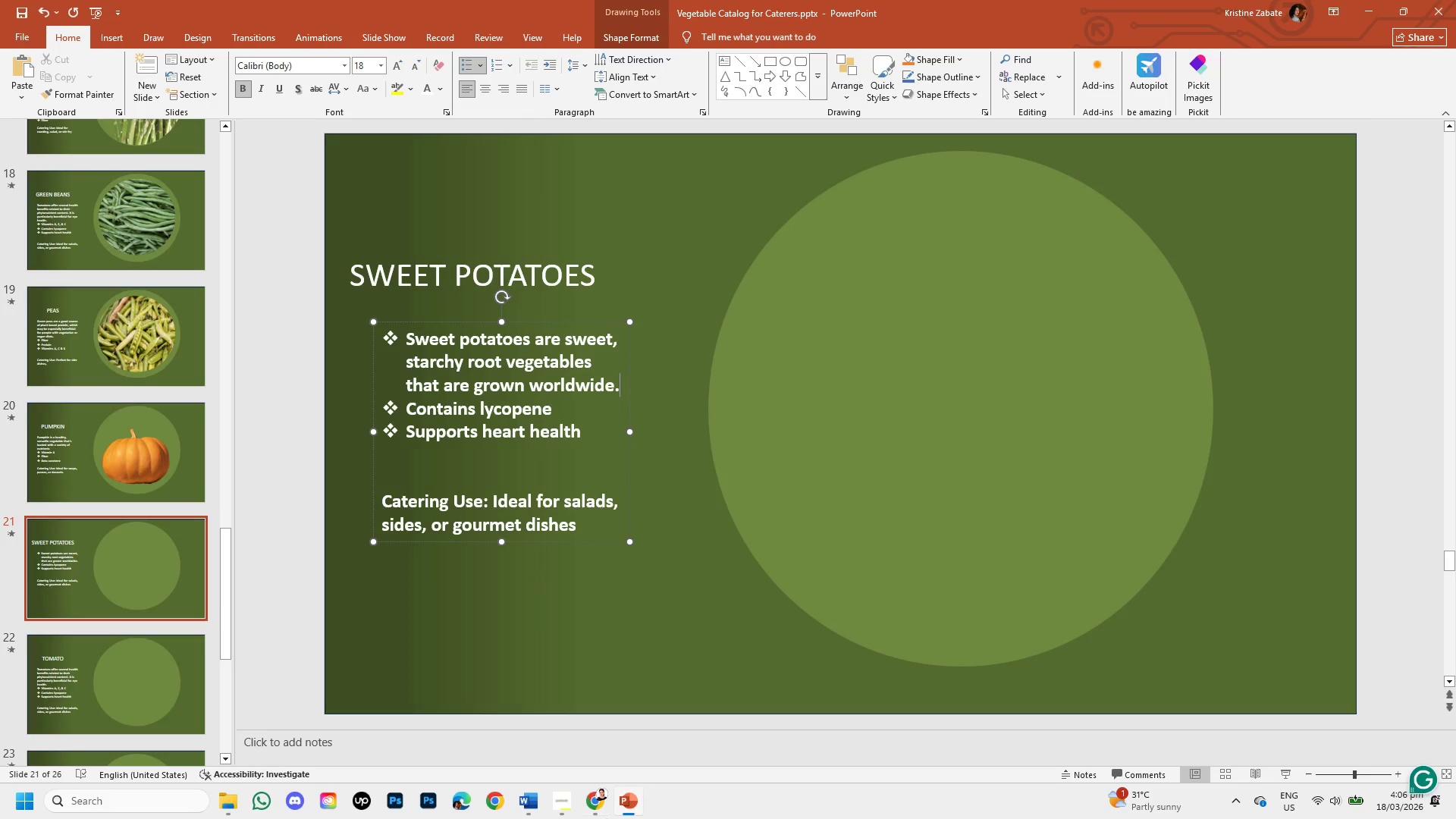 
left_click([588, 793])
 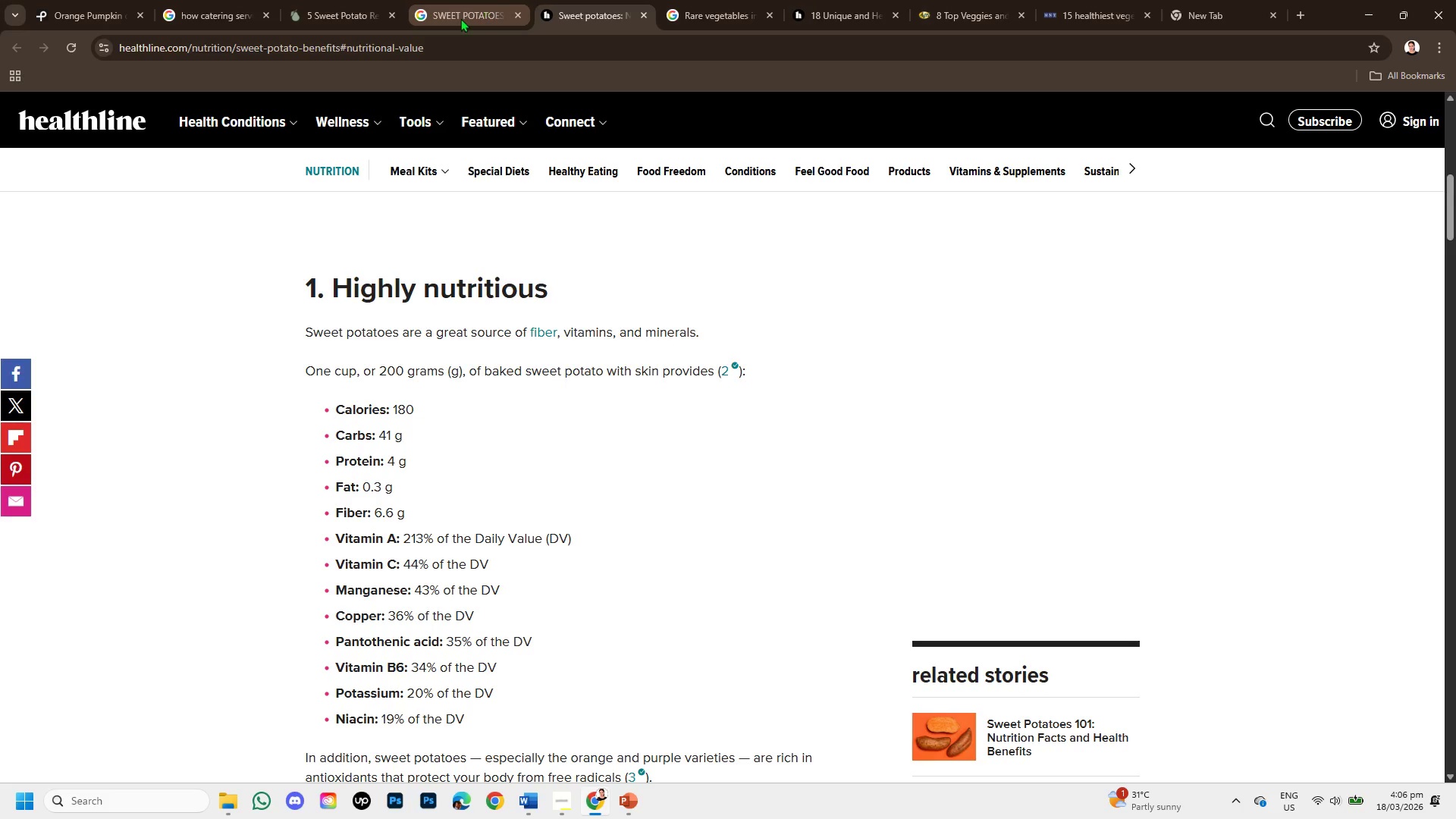 
scroll: coordinate [448, 482], scroll_direction: up, amount: 3.0
 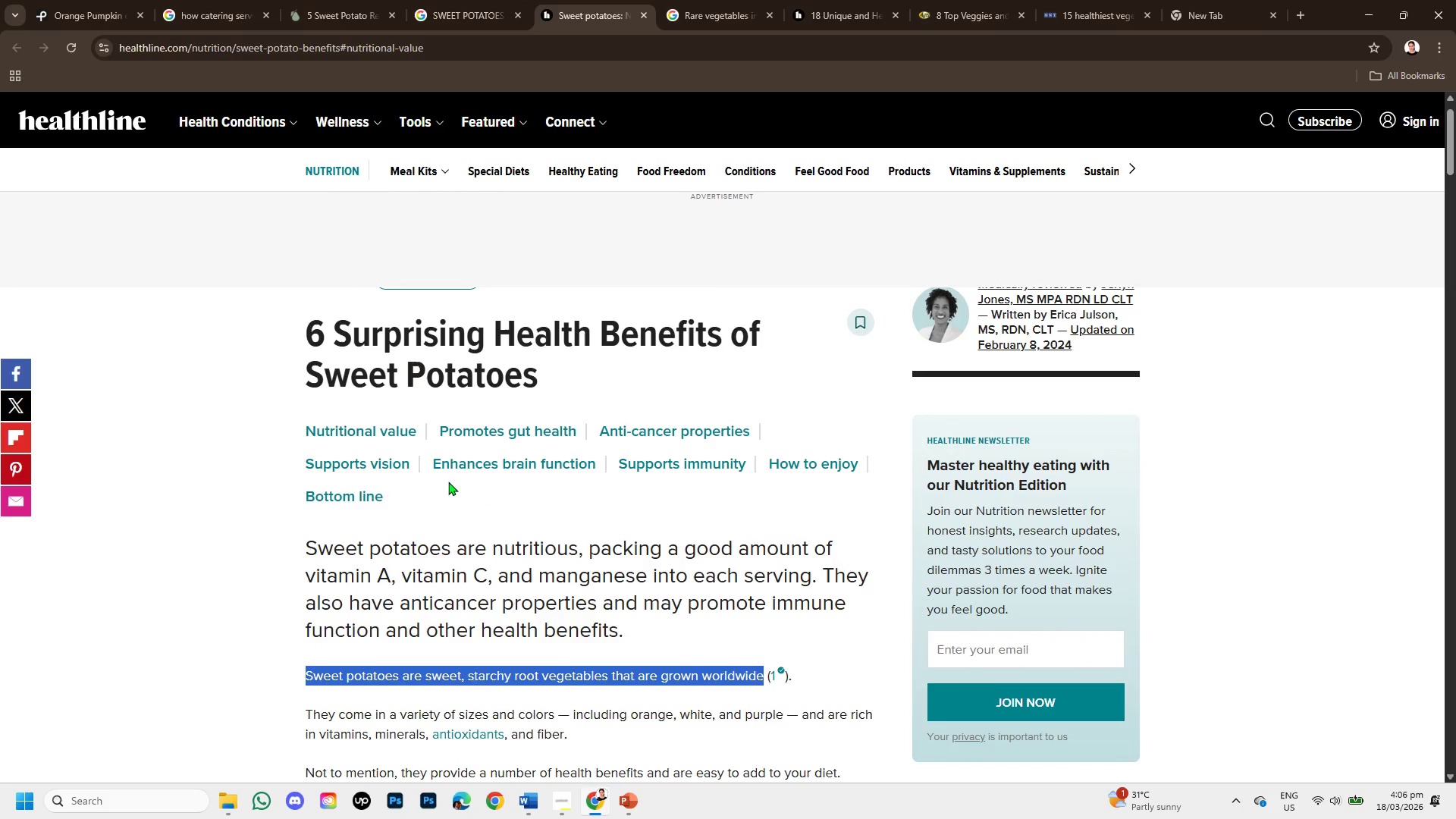 
scroll: coordinate [448, 482], scroll_direction: down, amount: 1.0
 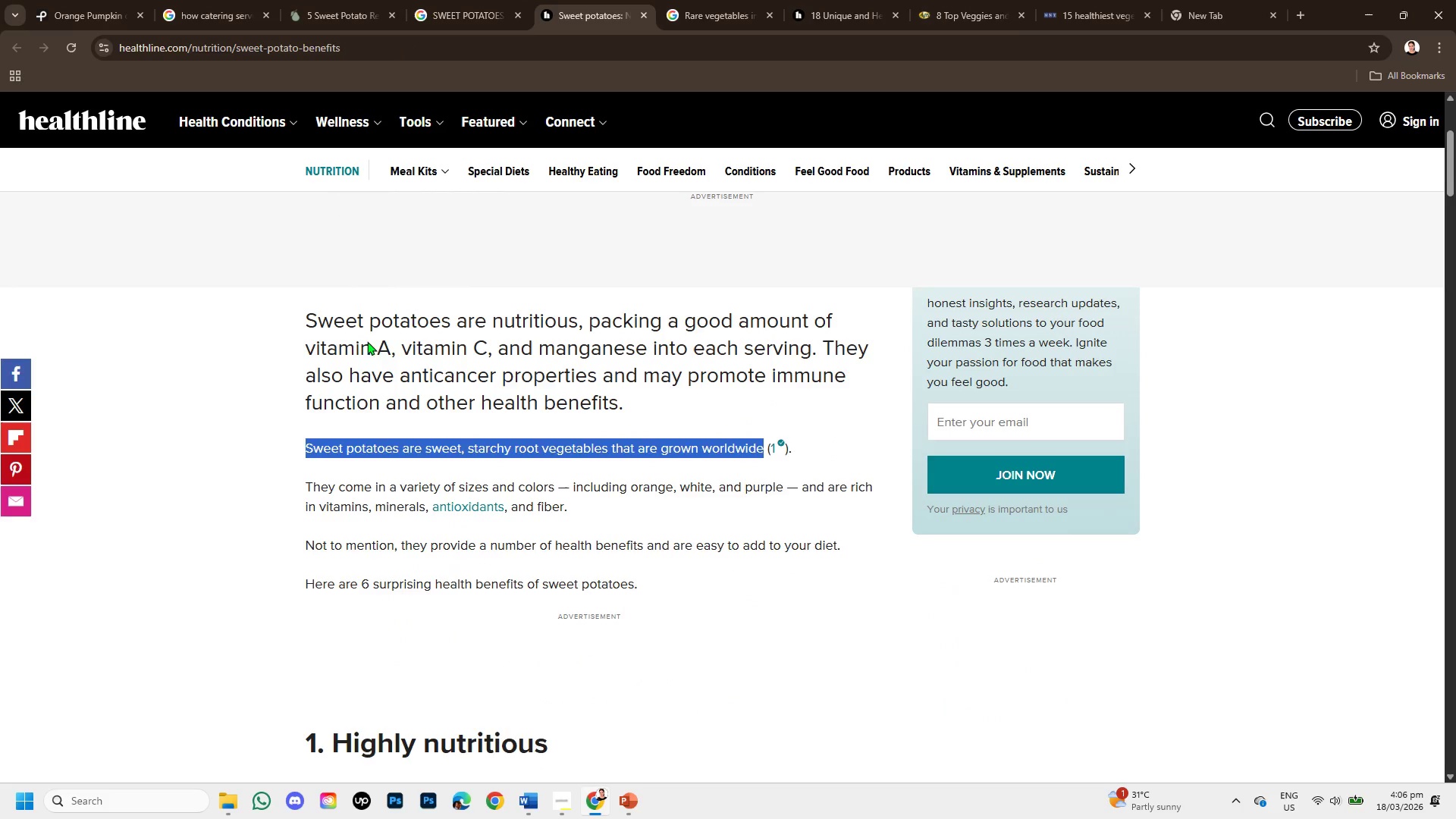 
left_click_drag(start_coordinate=[375, 350], to_coordinate=[548, 388])
 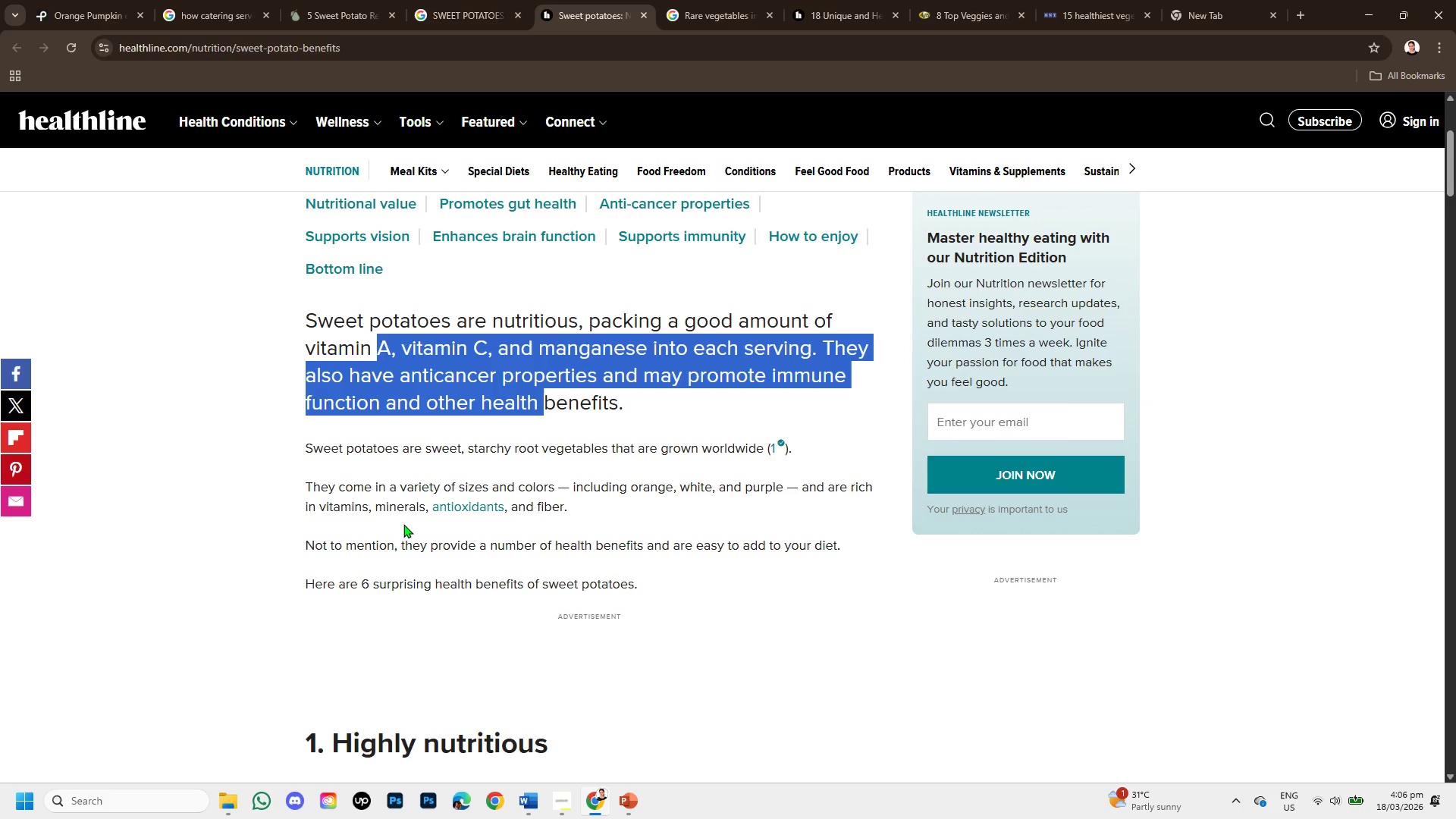 
scroll: coordinate [337, 507], scroll_direction: down, amount: 1.0
 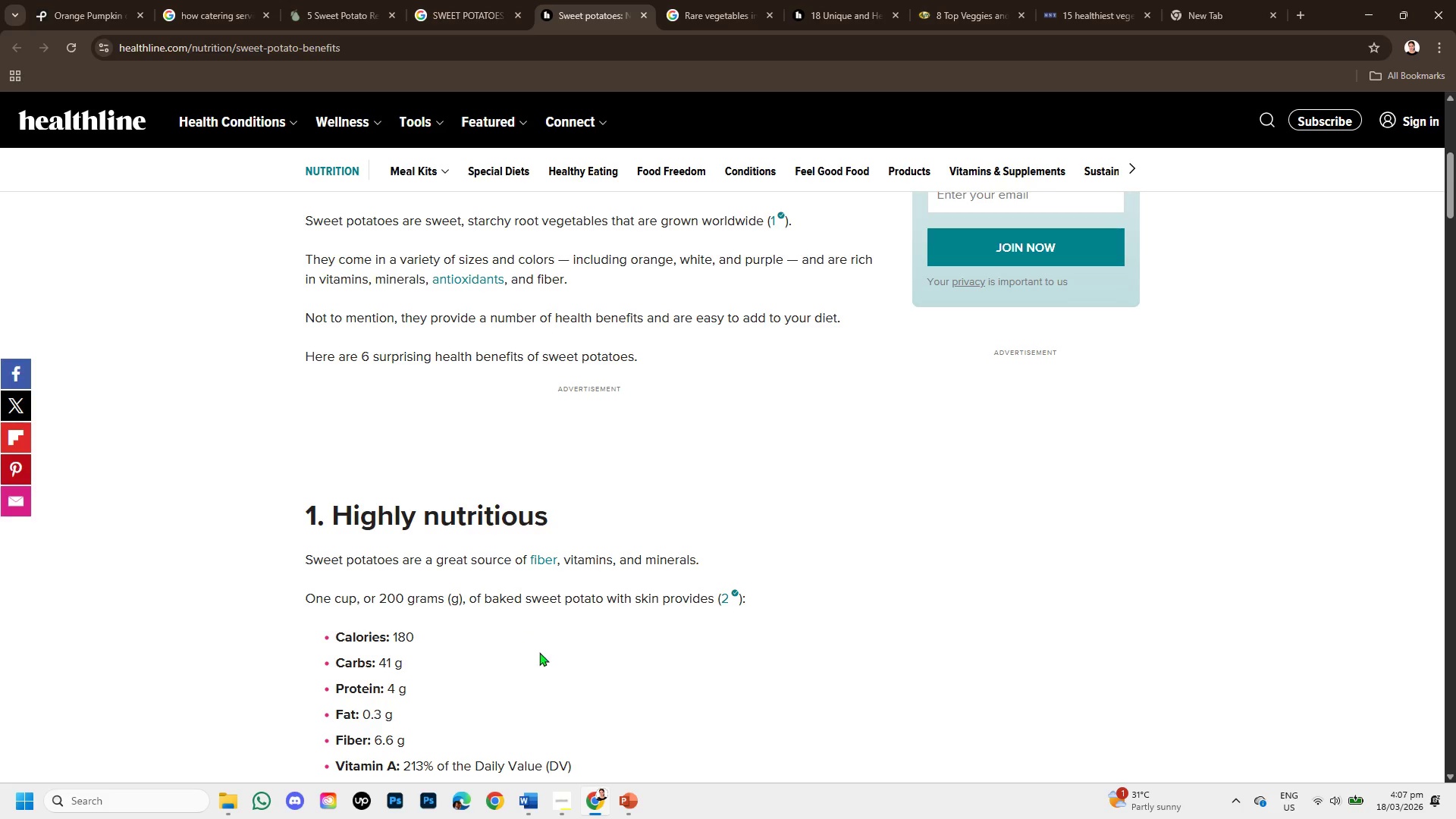 
left_click([635, 814])
 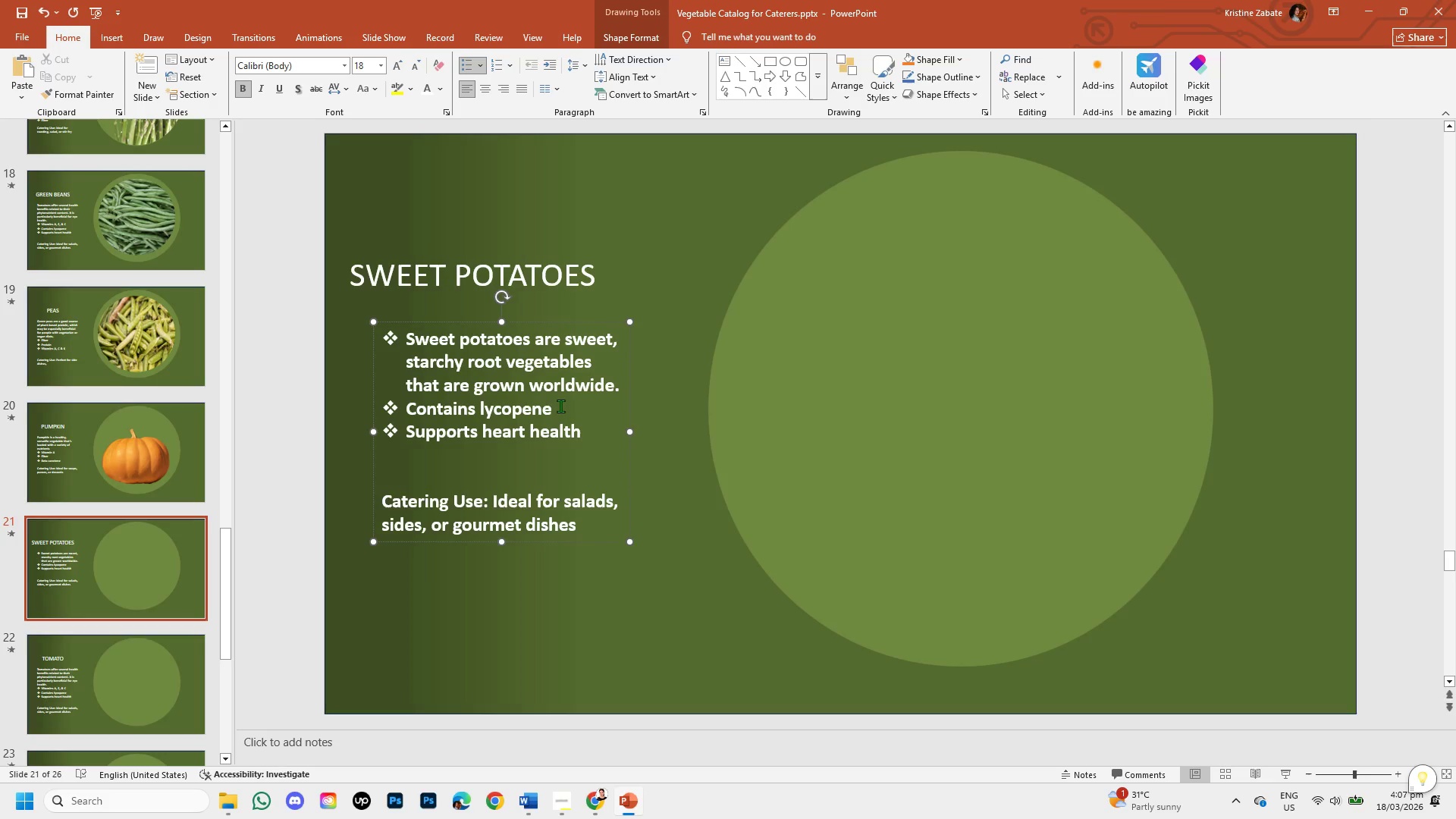 
left_click([560, 406])
 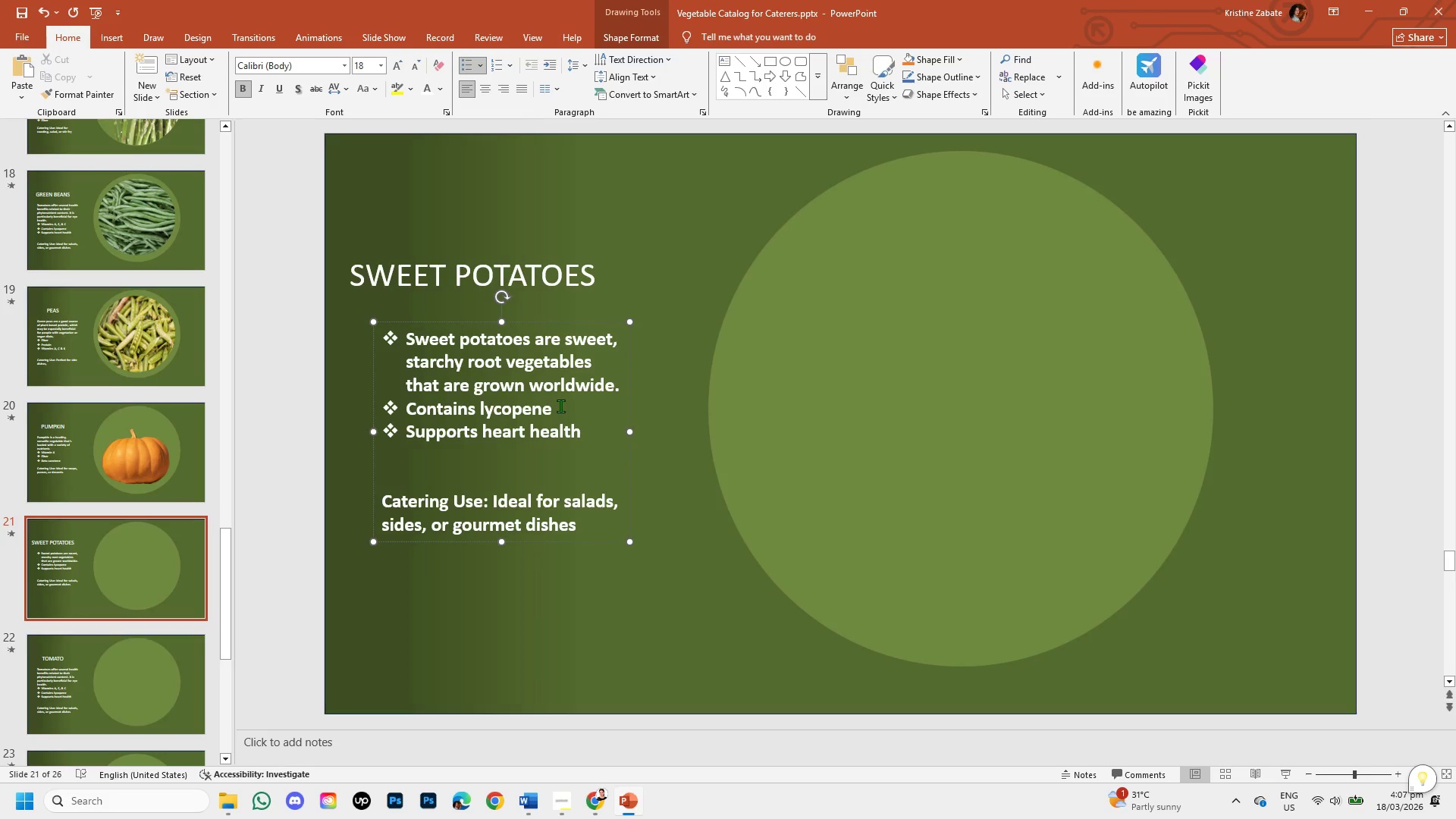 
left_click_drag(start_coordinate=[560, 406], to_coordinate=[453, 410])
 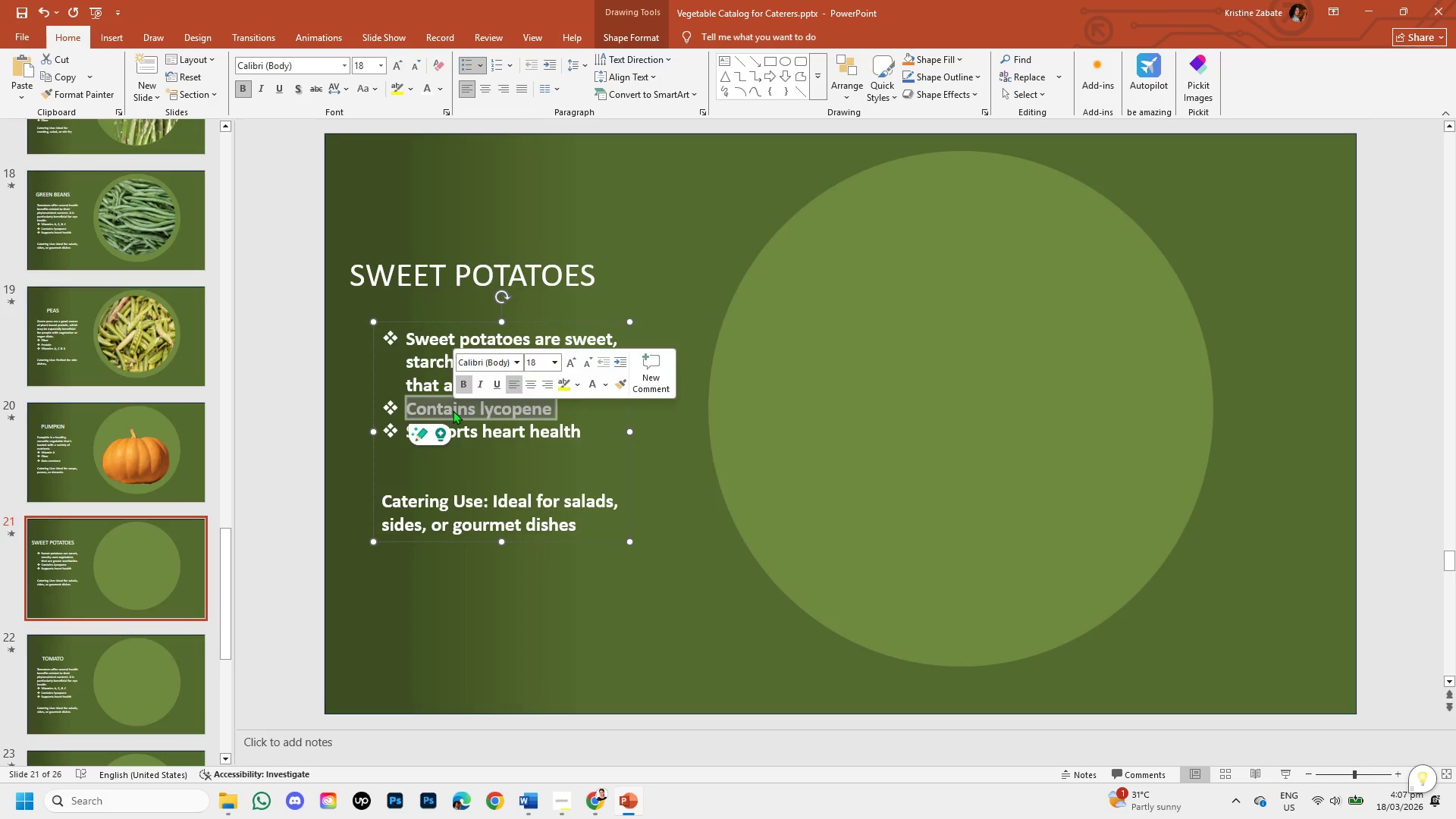 
key(Backspace)
type(Vitamis)
key(Backspace)
key(Backspace)
key(Backspace)
type(mins )
 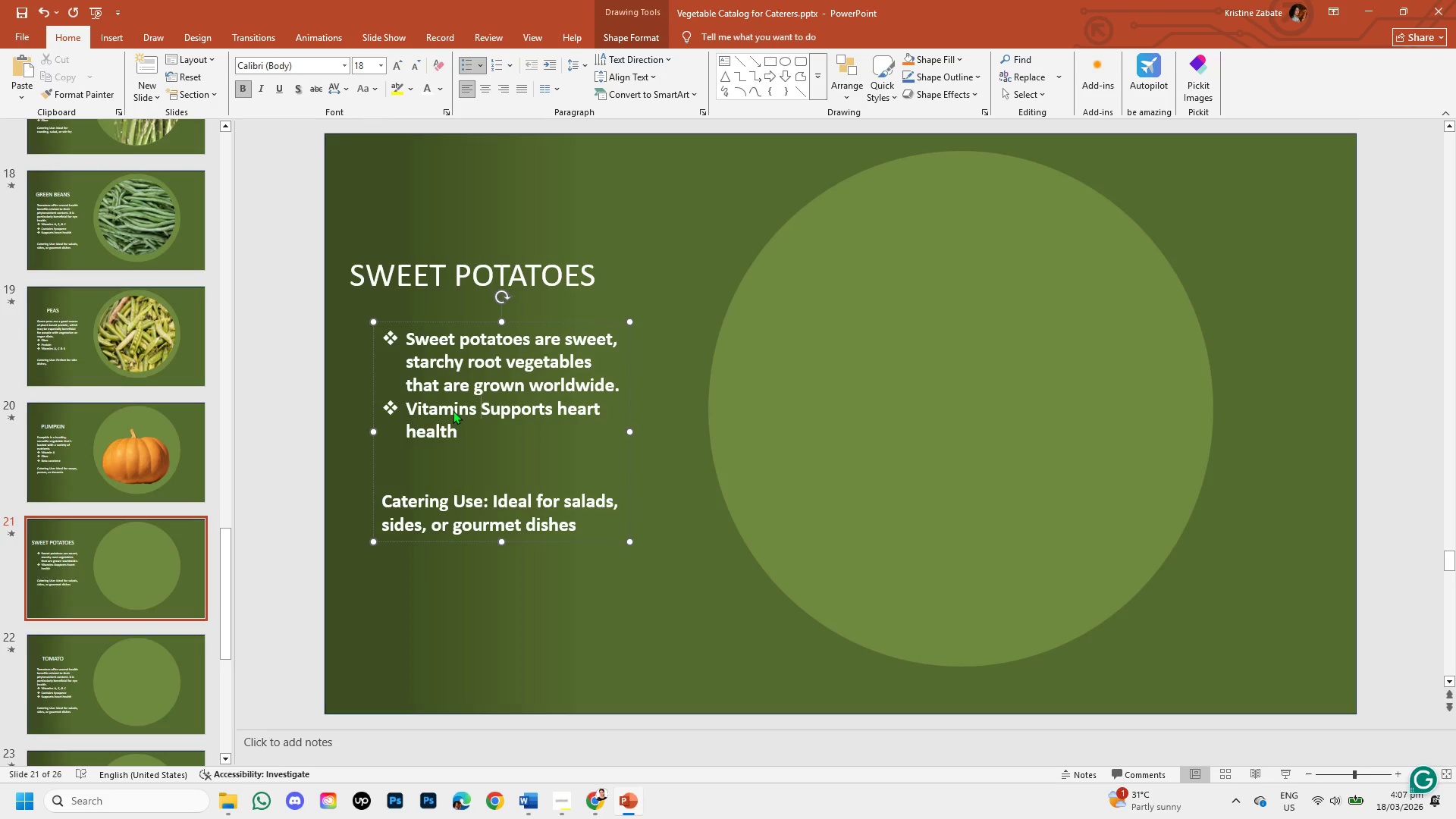 
key(Enter)
 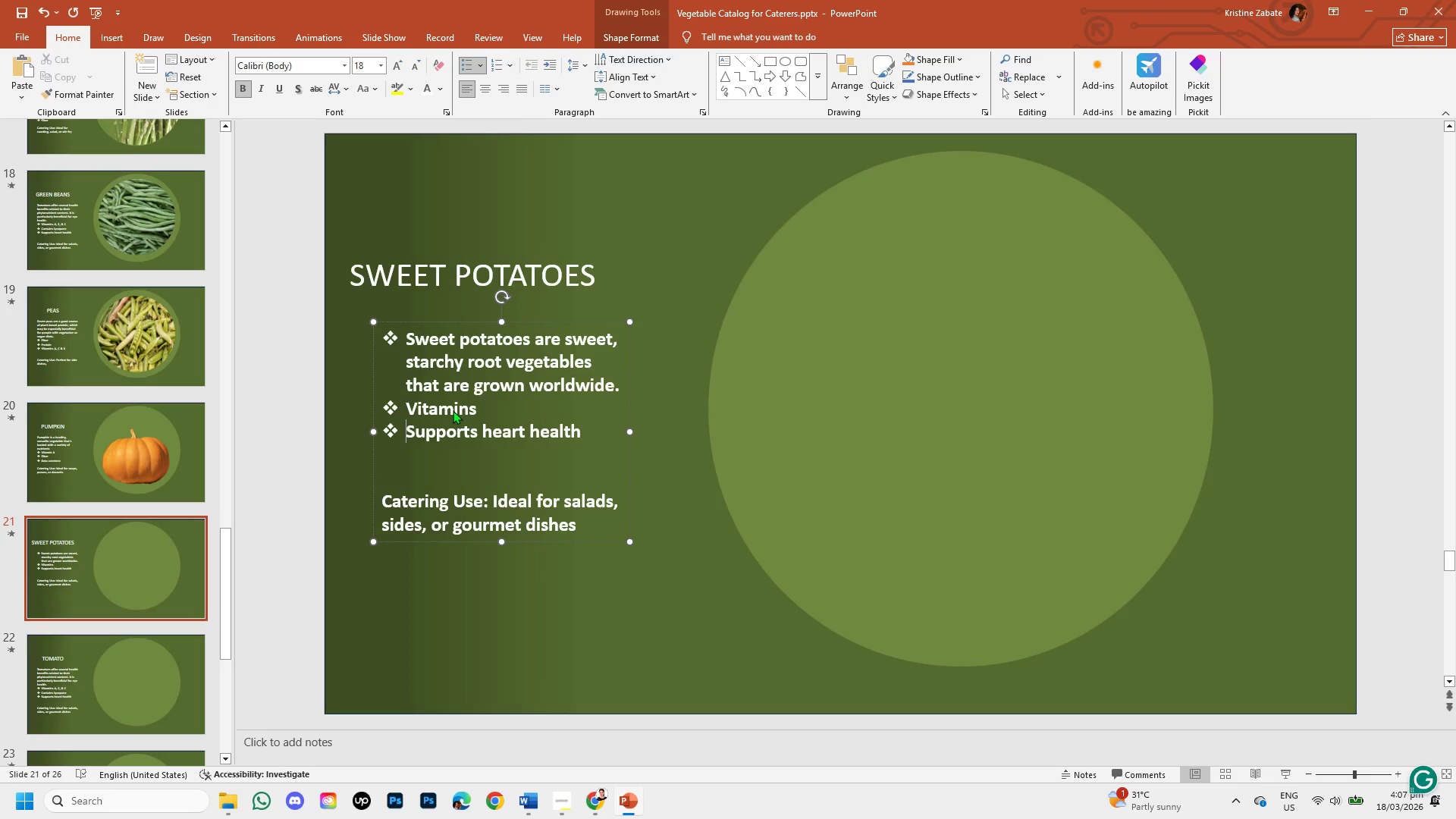 
type(Mo)
key(Backspace)
type(ineral )
 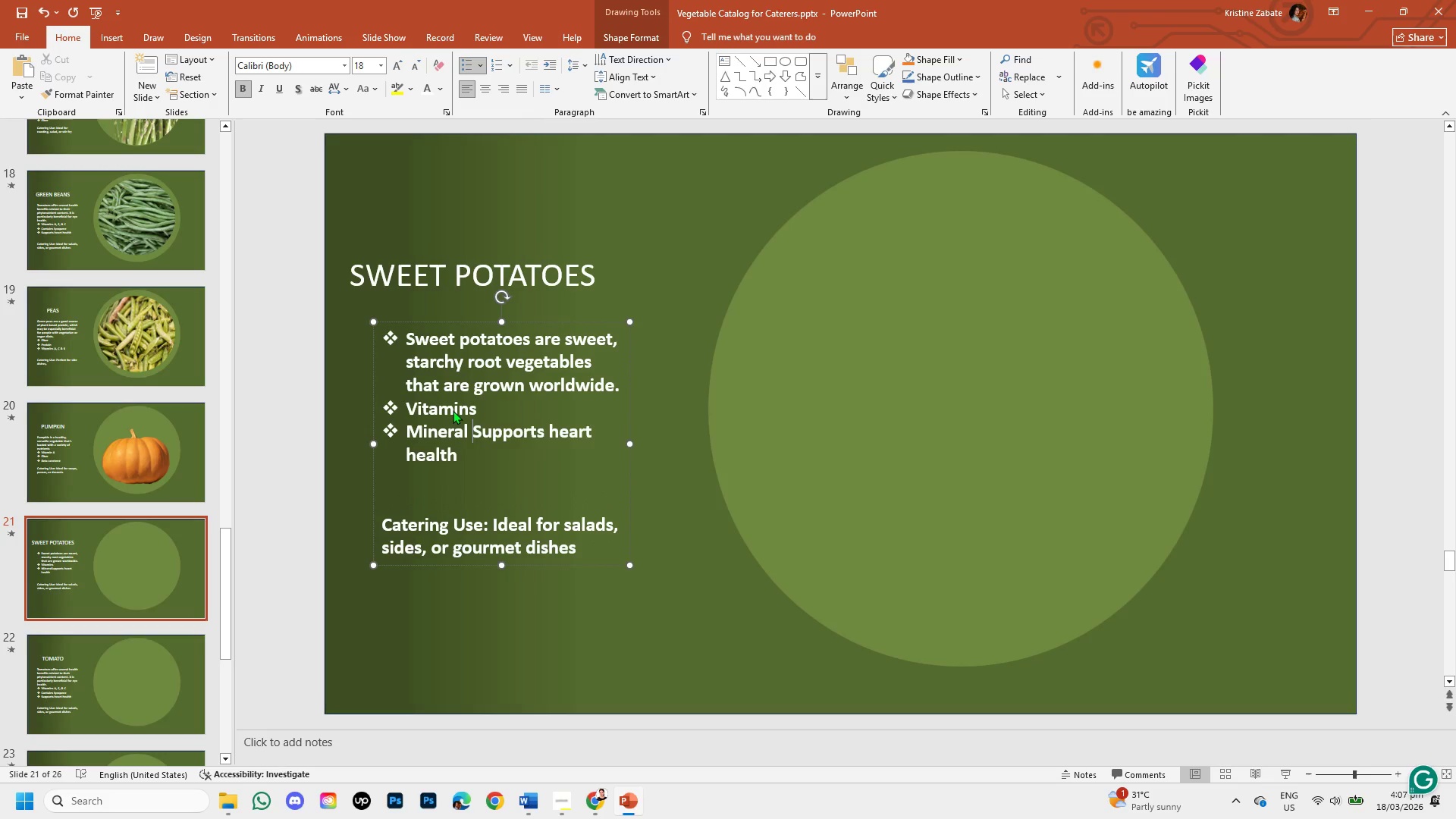 
key(Enter)
 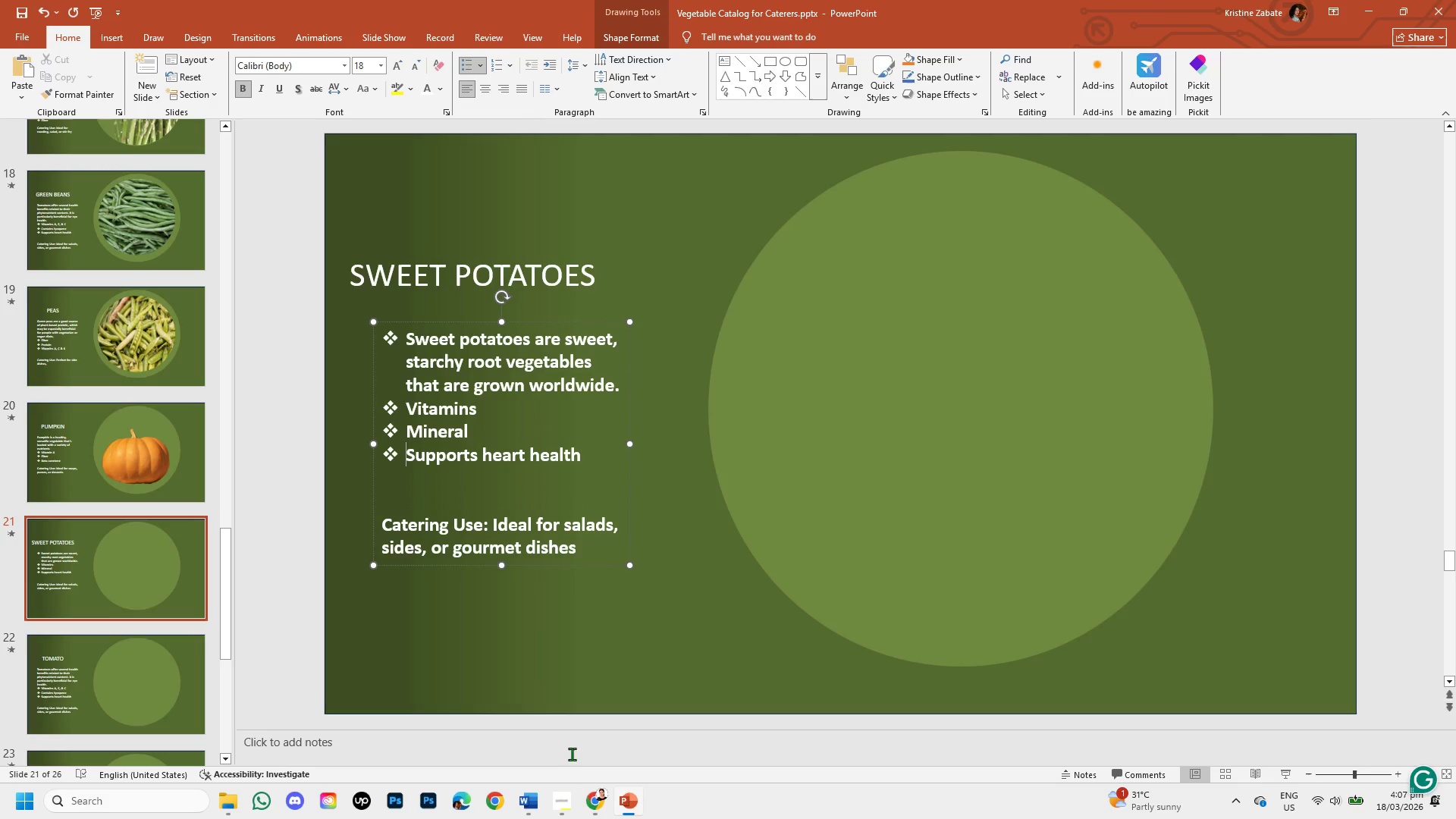 
left_click([593, 805])
 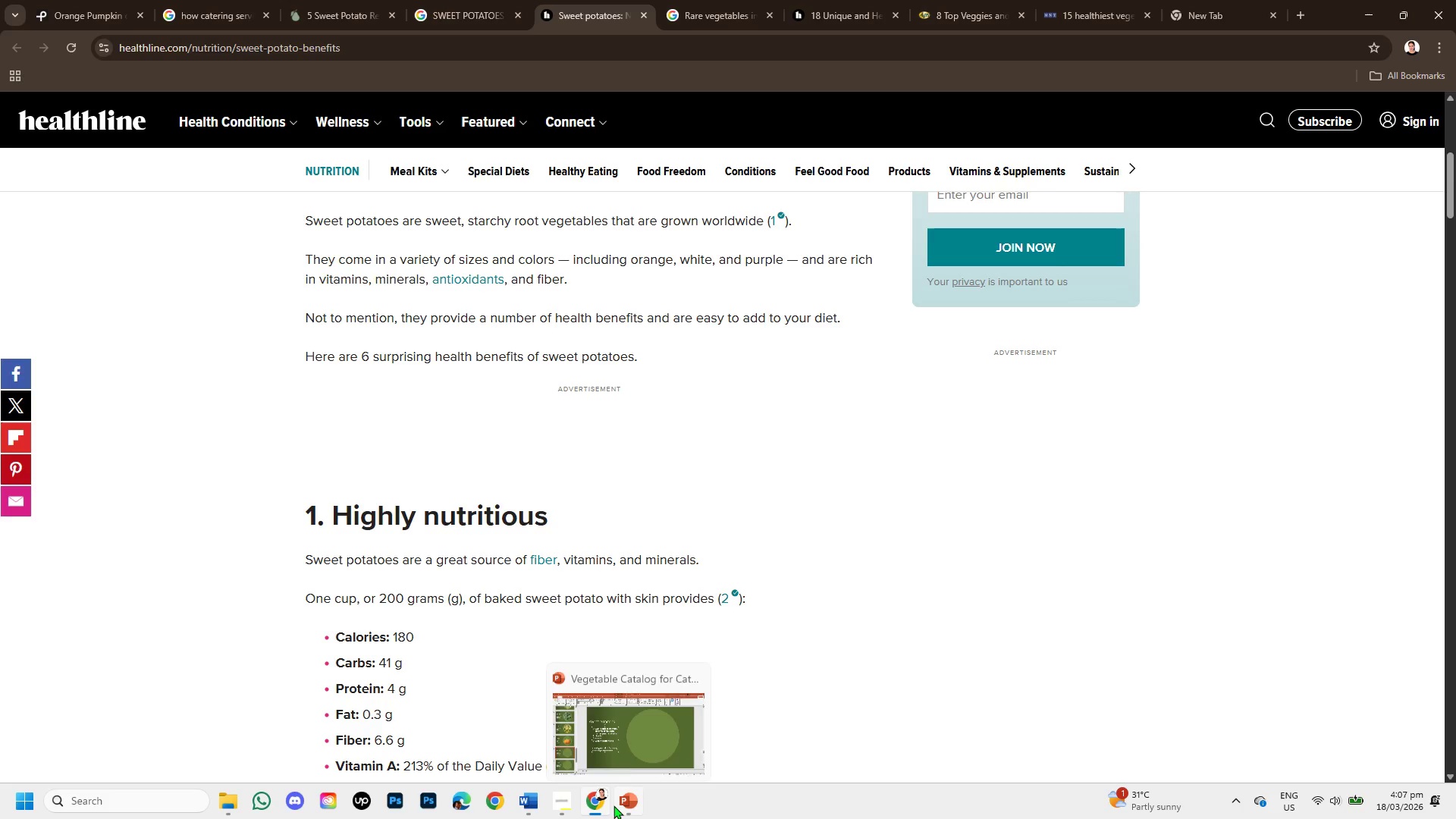 
left_click([623, 808])
 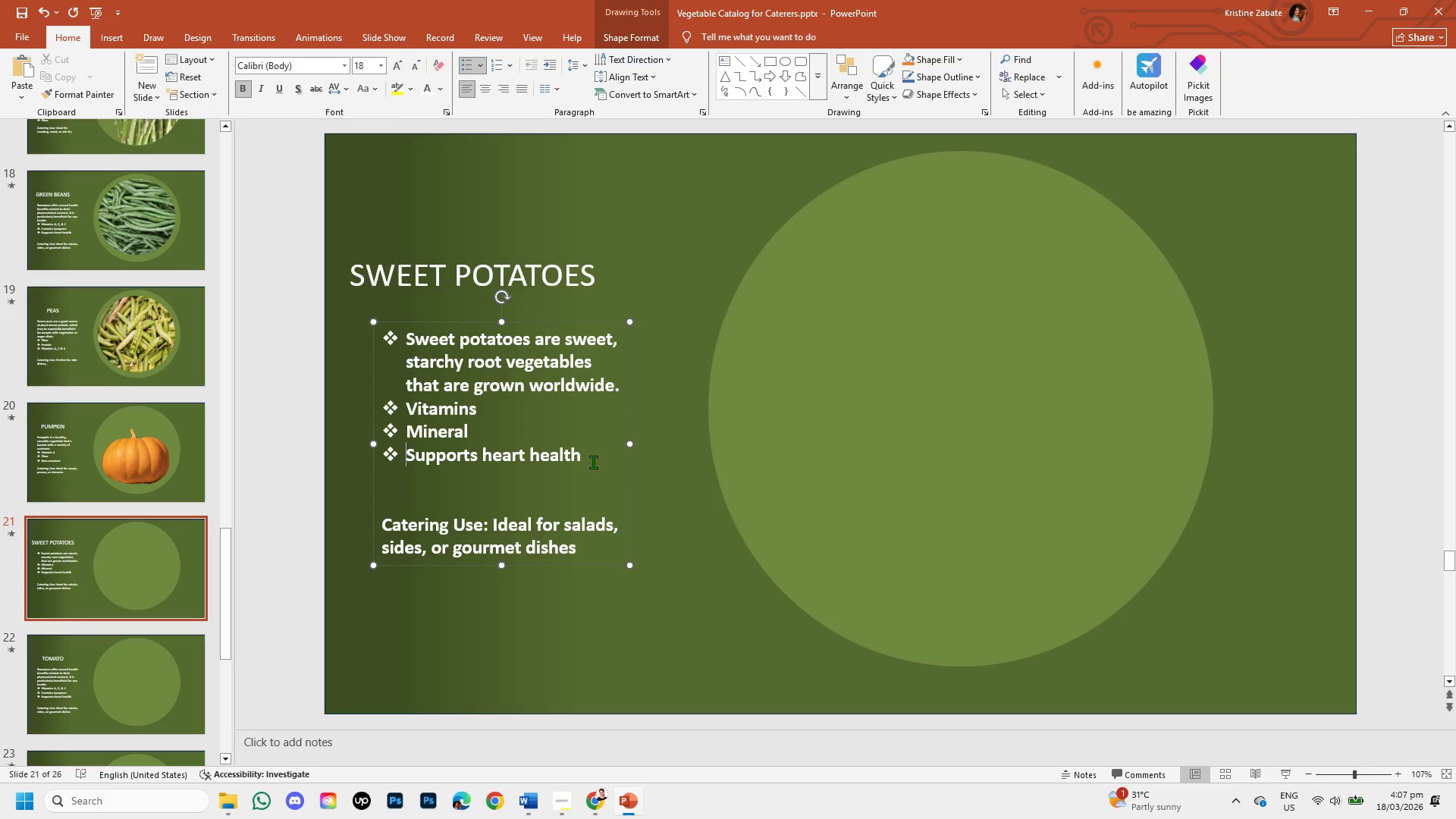 
left_click([585, 452])
 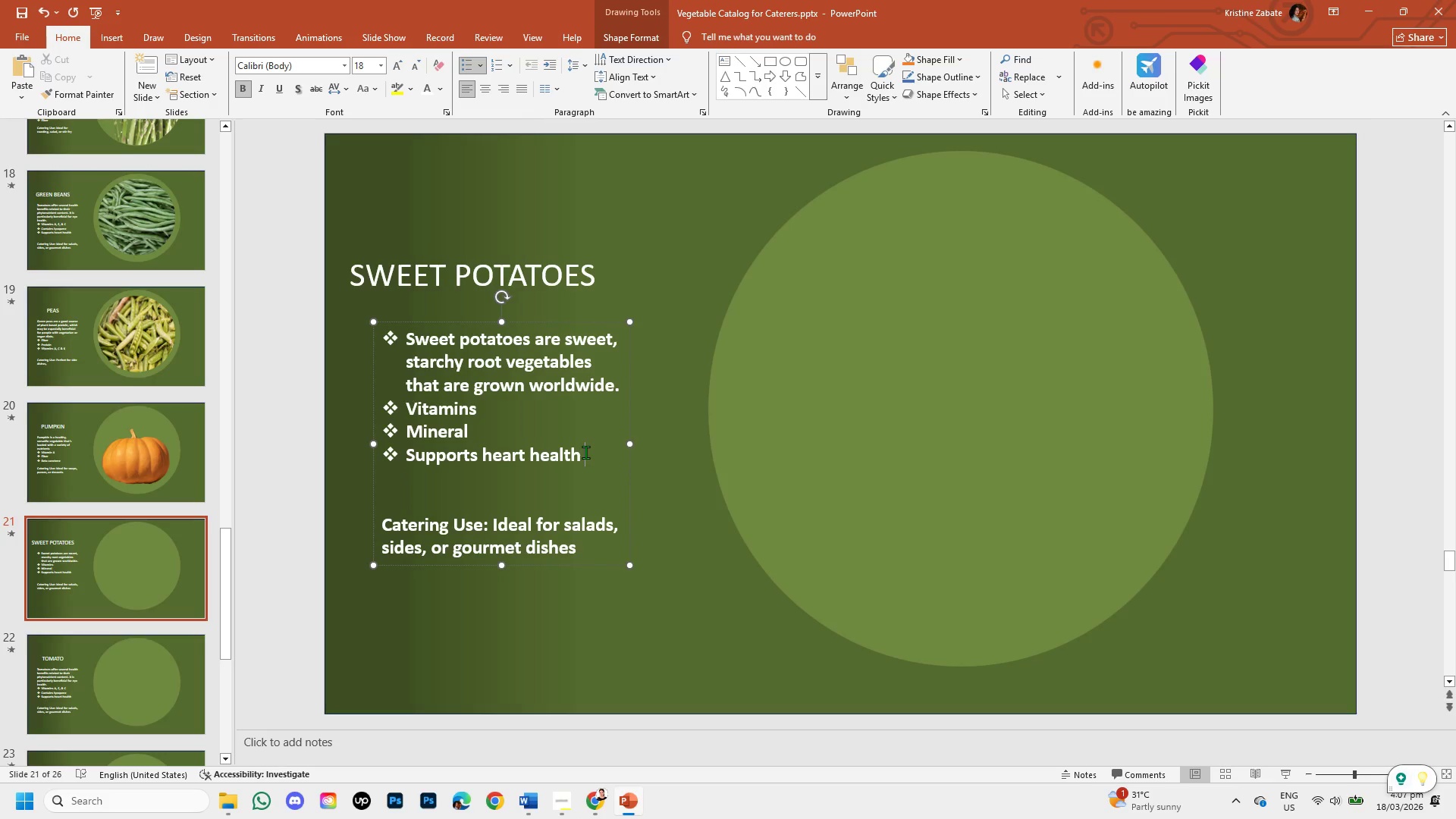 
hold_key(key=Backspace, duration=1.11)
 